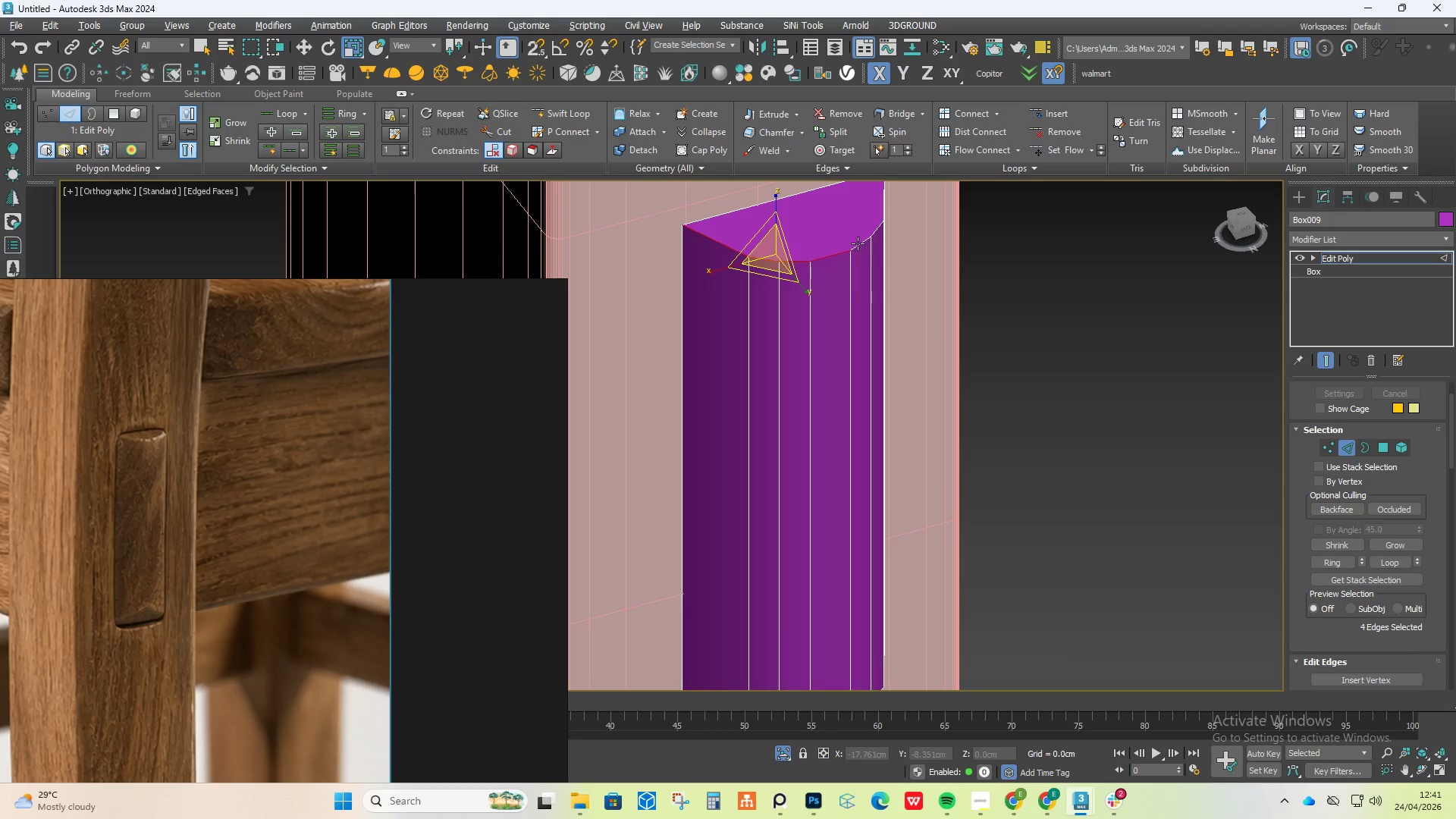 
triple_click([858, 243])
 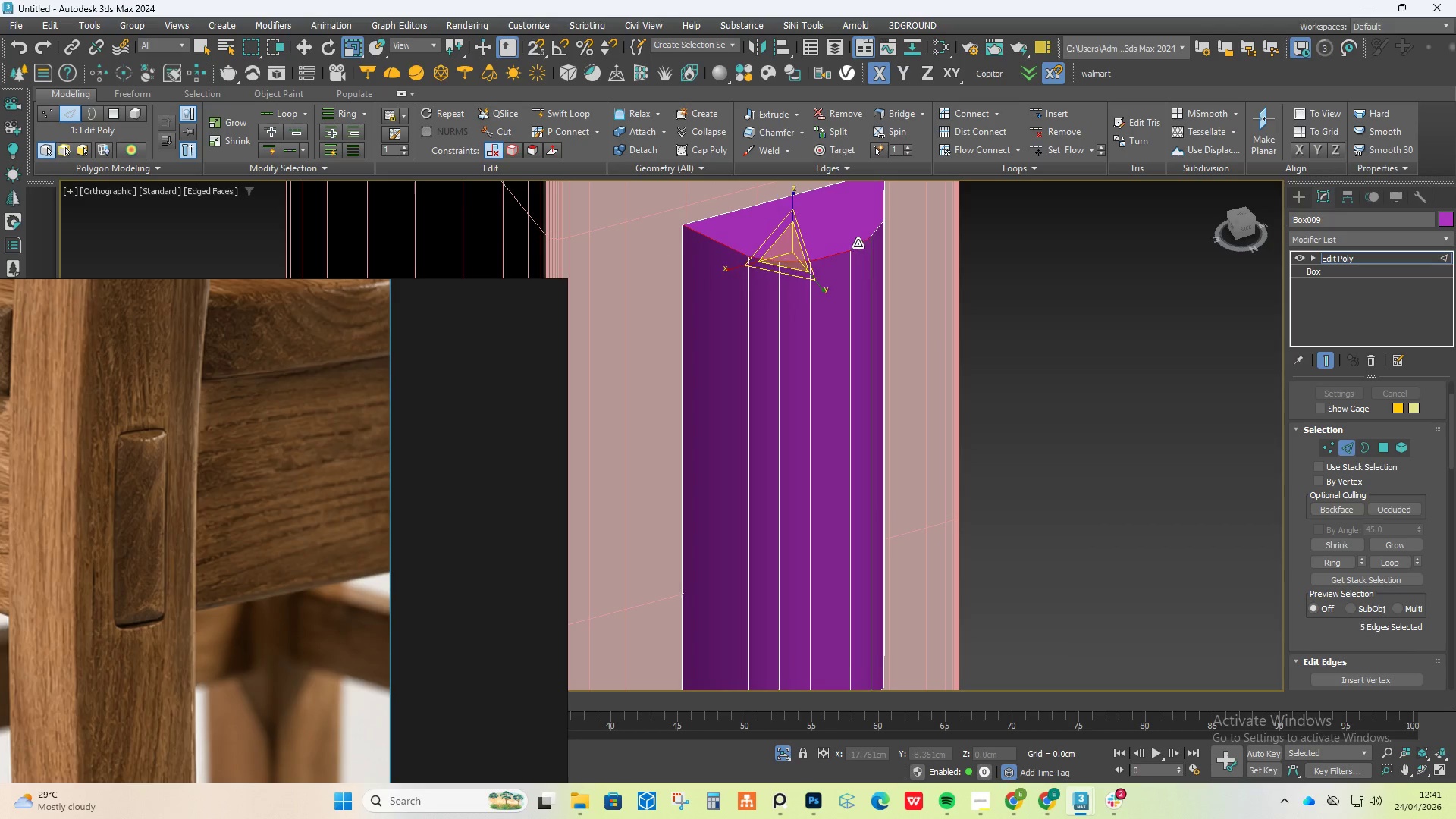 
triple_click([858, 243])
 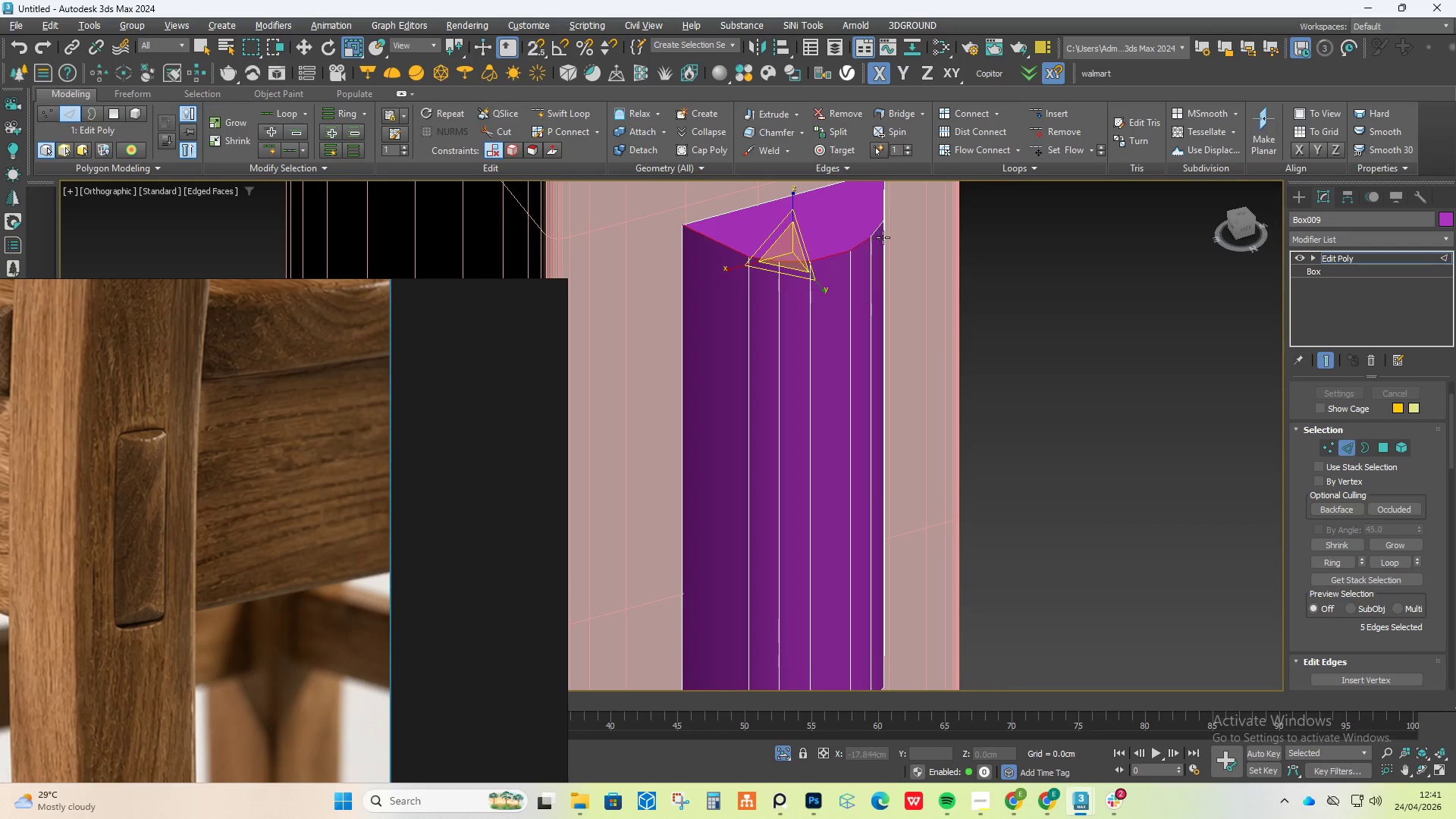 
scroll: coordinate [883, 238], scroll_direction: up, amount: 1.0
 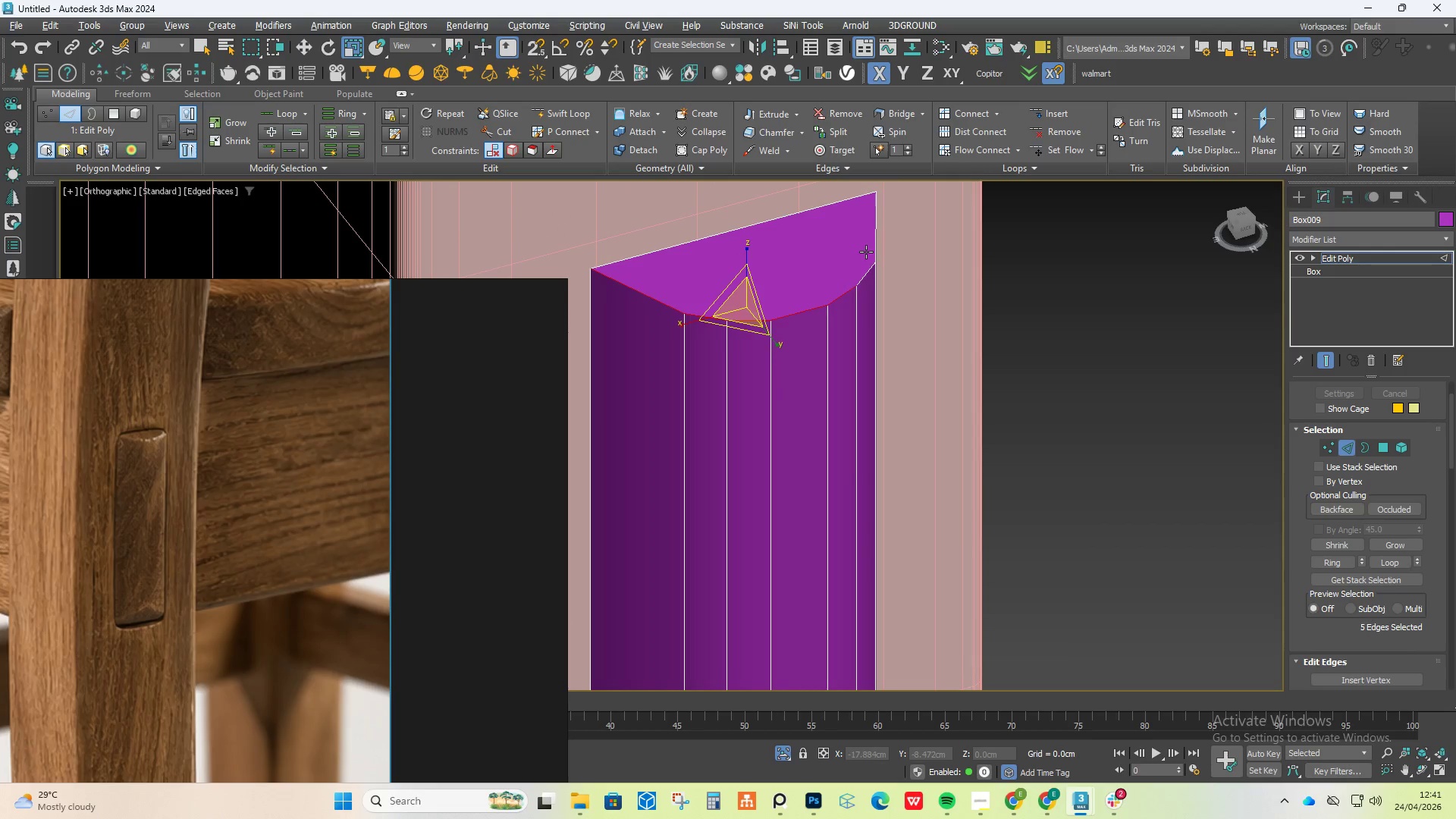 
hold_key(key=ControlLeft, duration=0.58)
double_click([868, 270])
 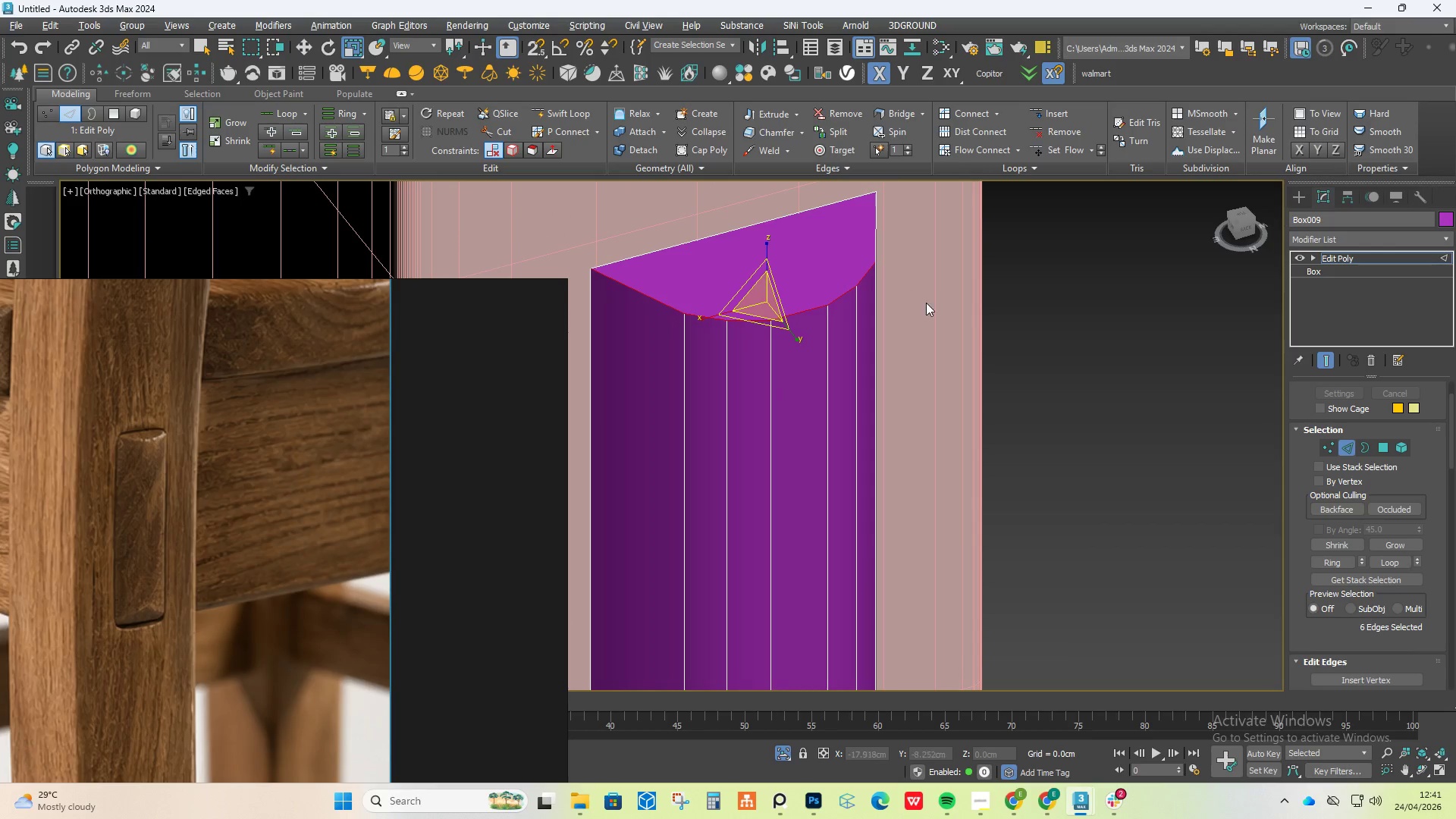 
hold_key(key=AltLeft, duration=0.7)
 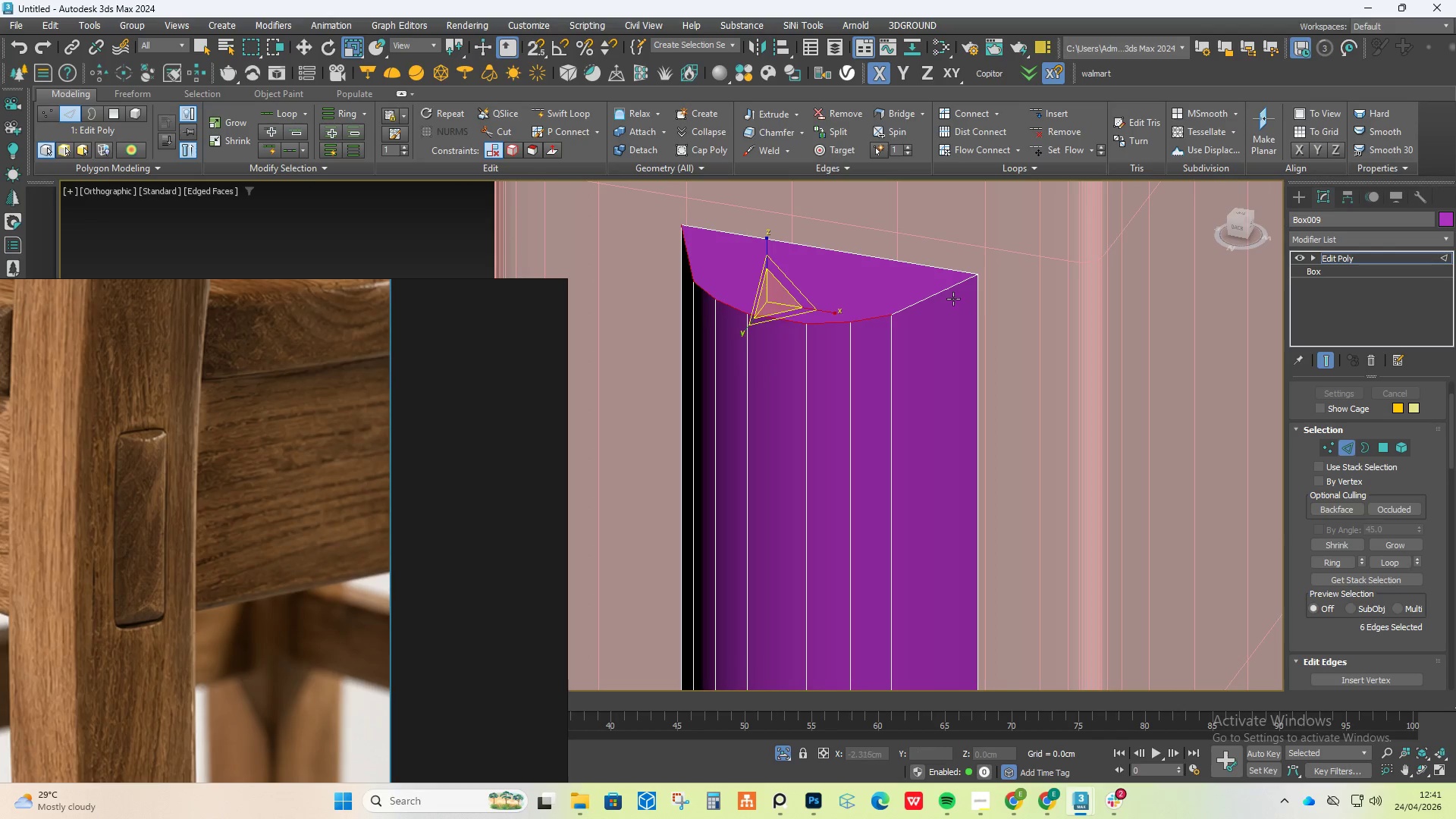 
hold_key(key=ControlLeft, duration=1.06)
double_click([934, 297])
 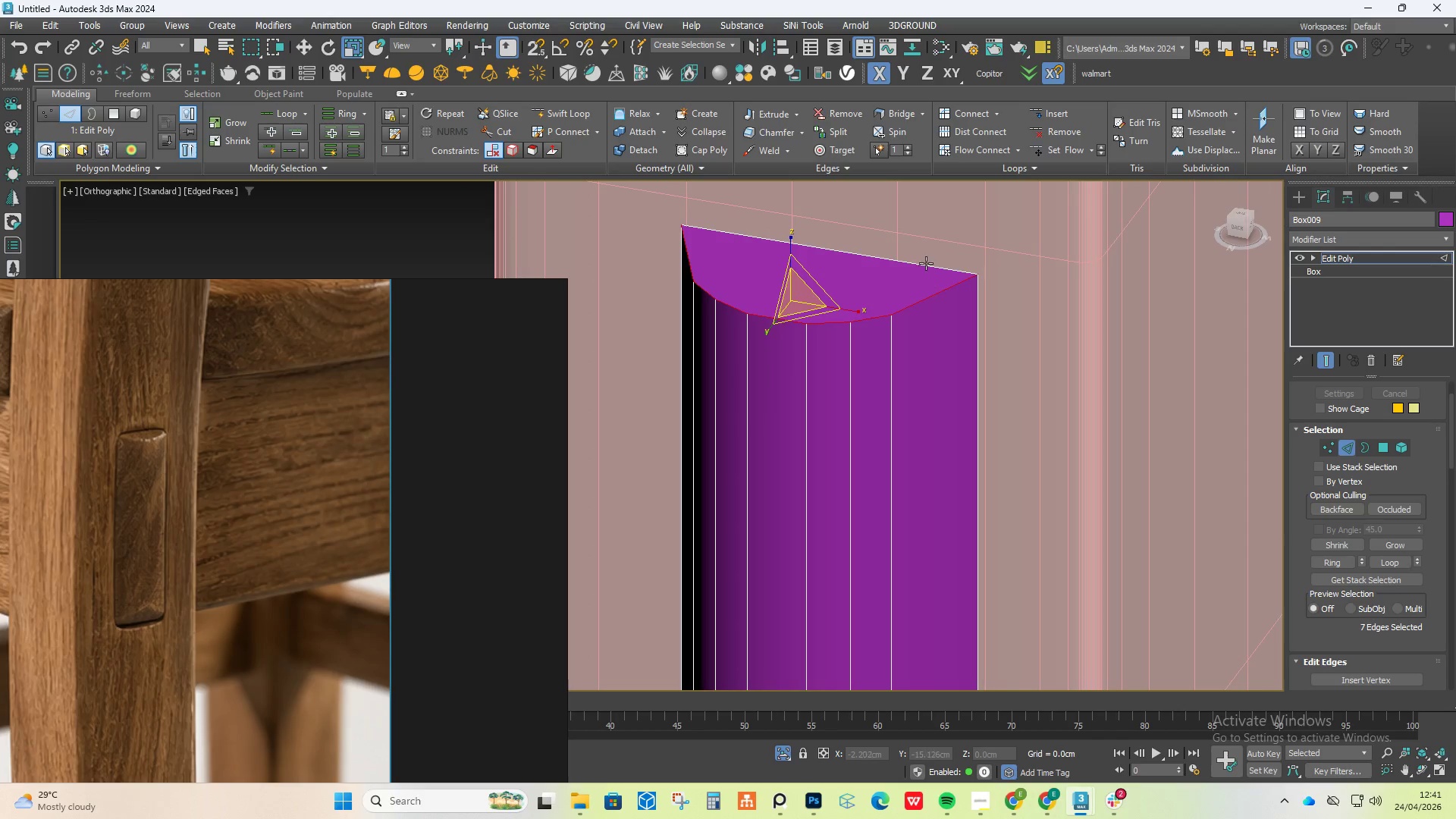 
triple_click([926, 263])
 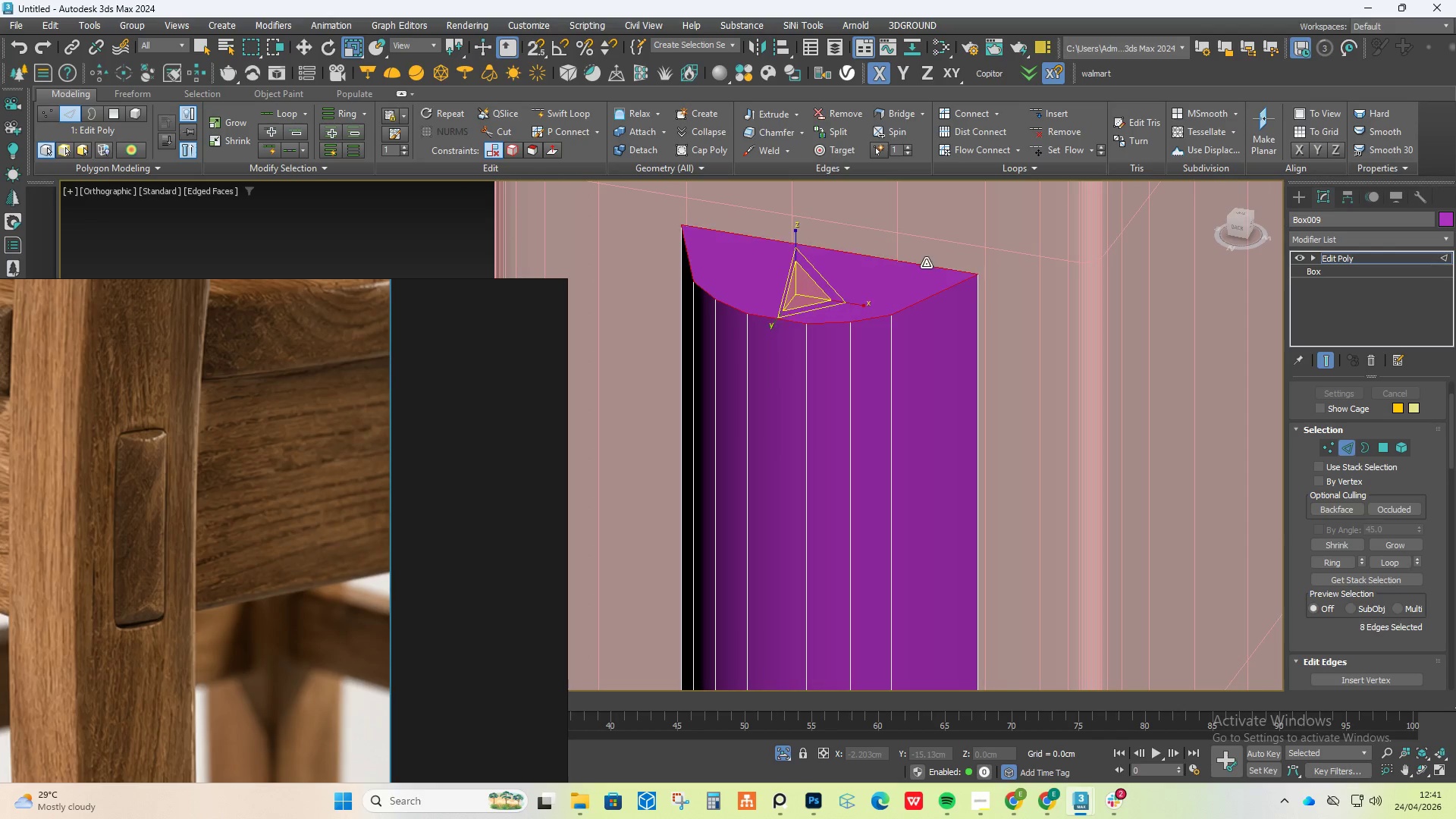 
triple_click([926, 263])
 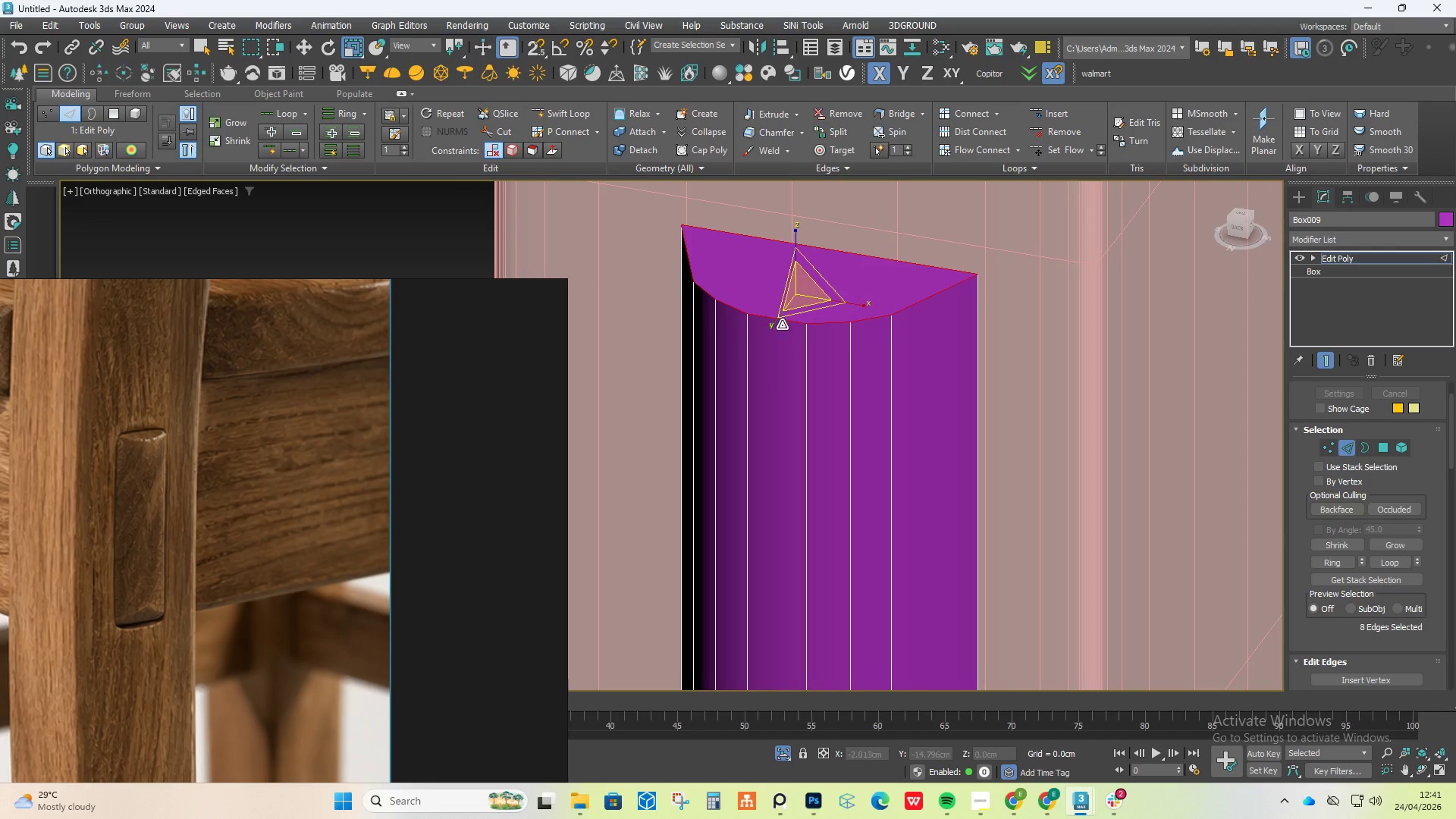 
hold_key(key=AltLeft, duration=0.53)
 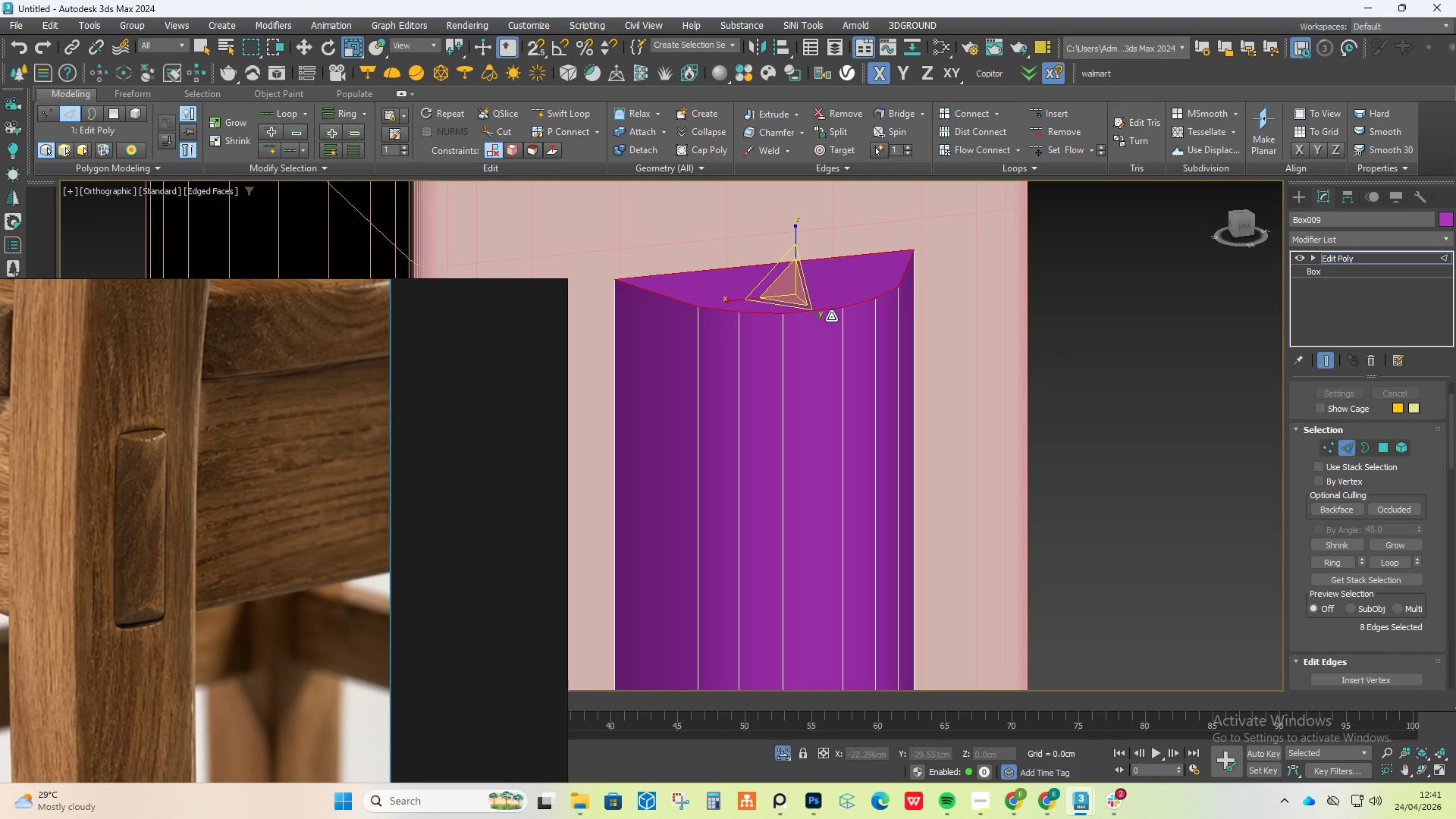 
hold_key(key=ControlLeft, duration=0.61)
 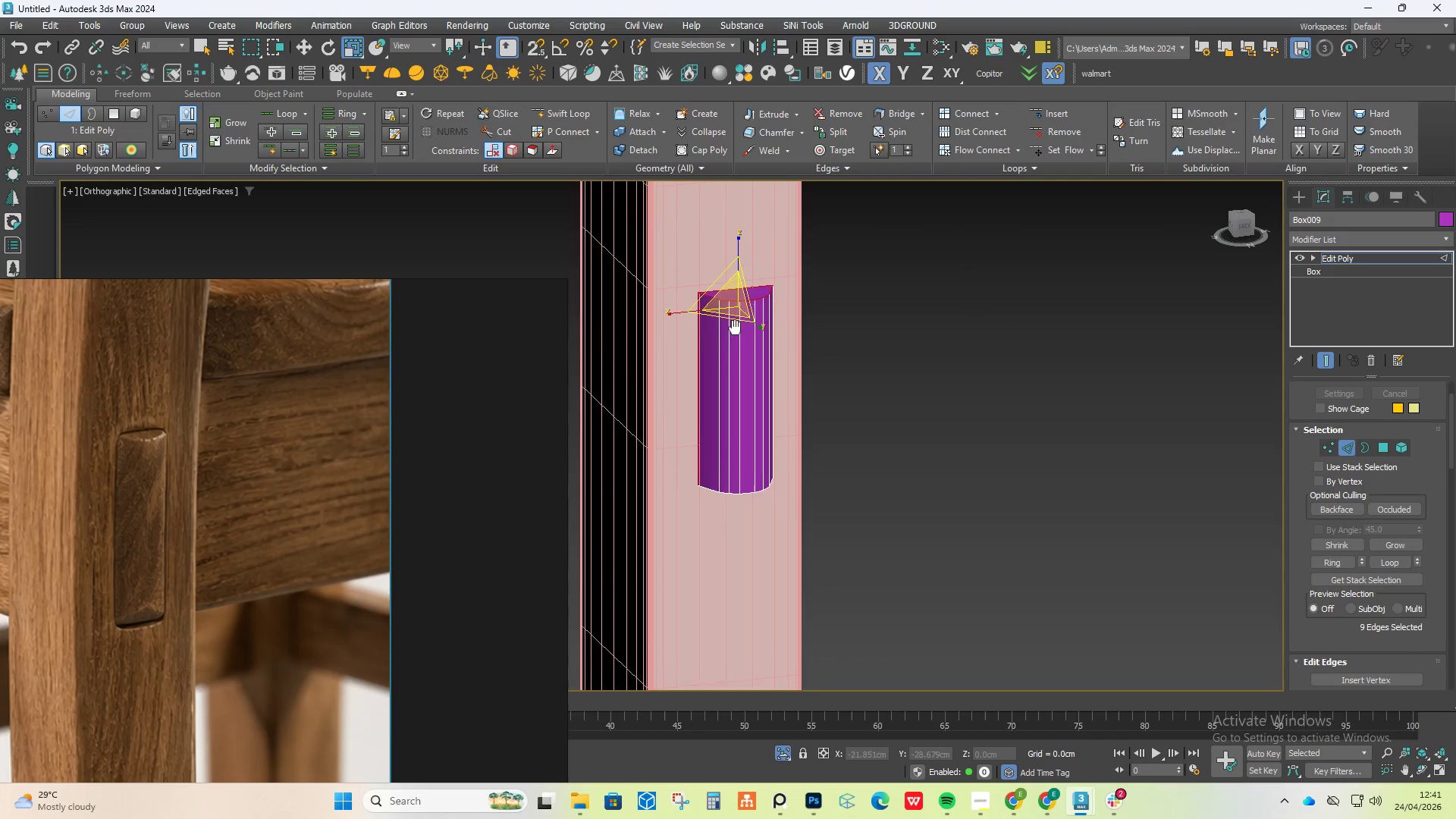 
scroll: coordinate [831, 316], scroll_direction: down, amount: 1.0
 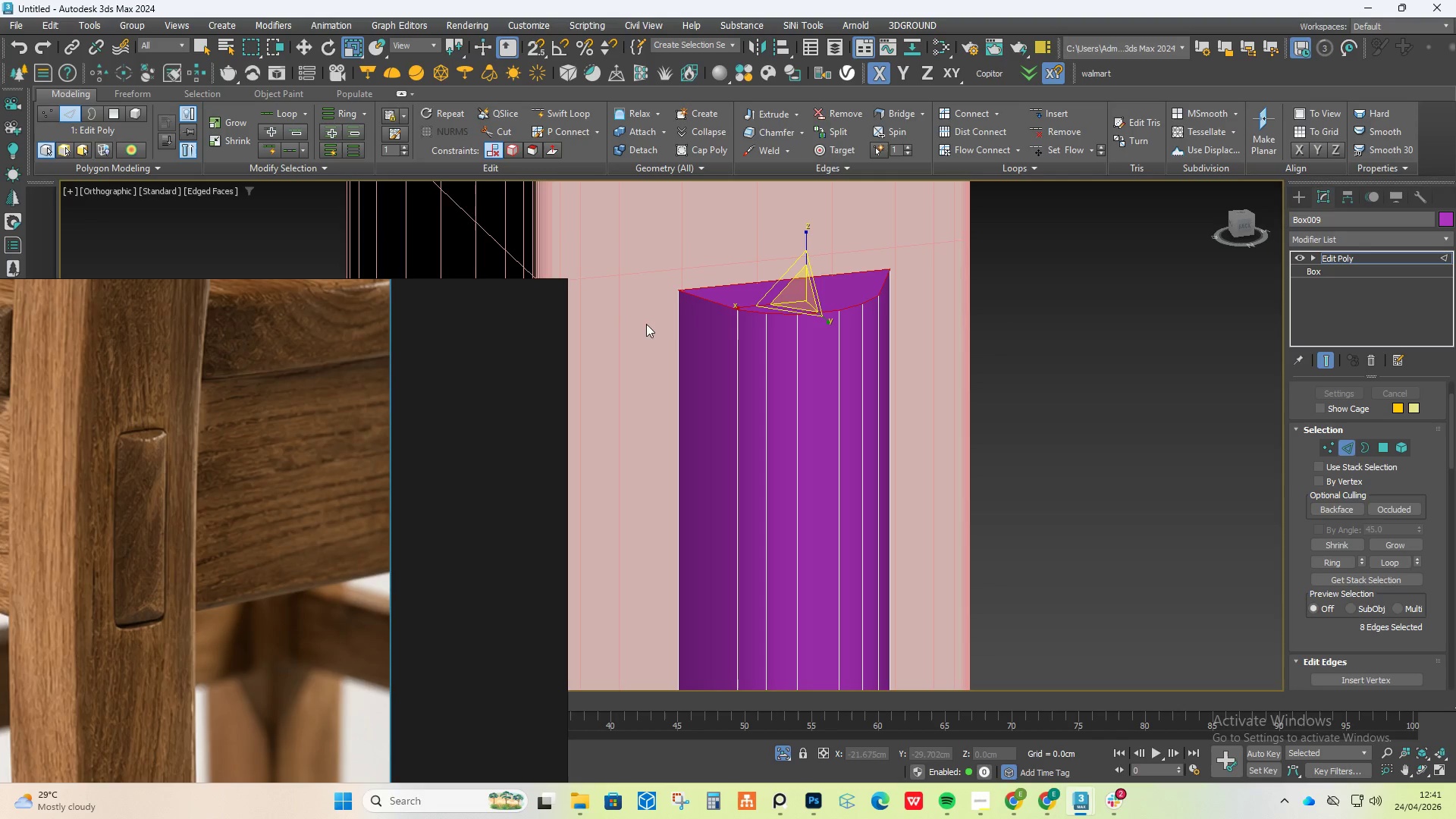 
left_click([679, 328])
 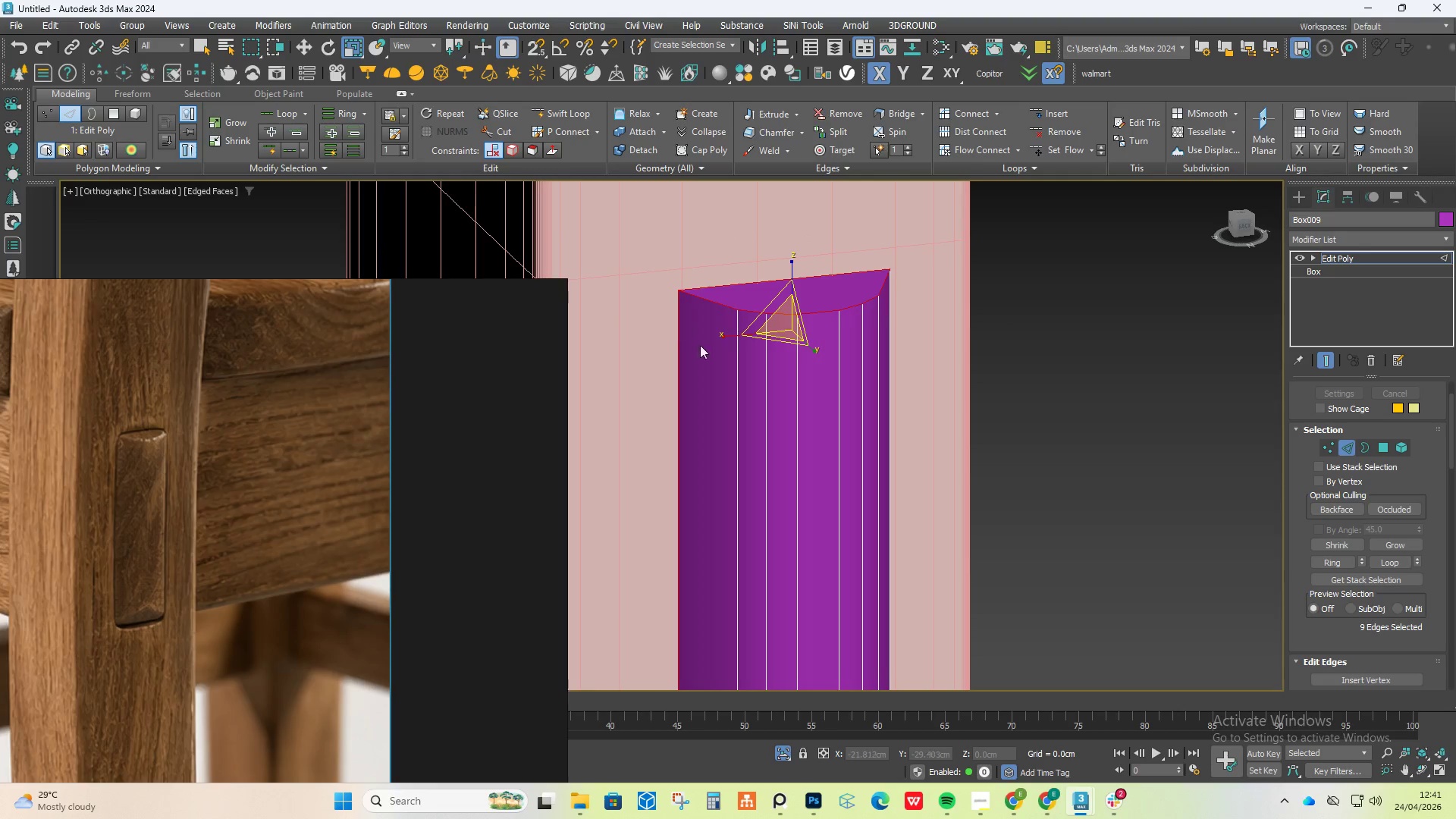 
scroll: coordinate [708, 357], scroll_direction: down, amount: 4.0
 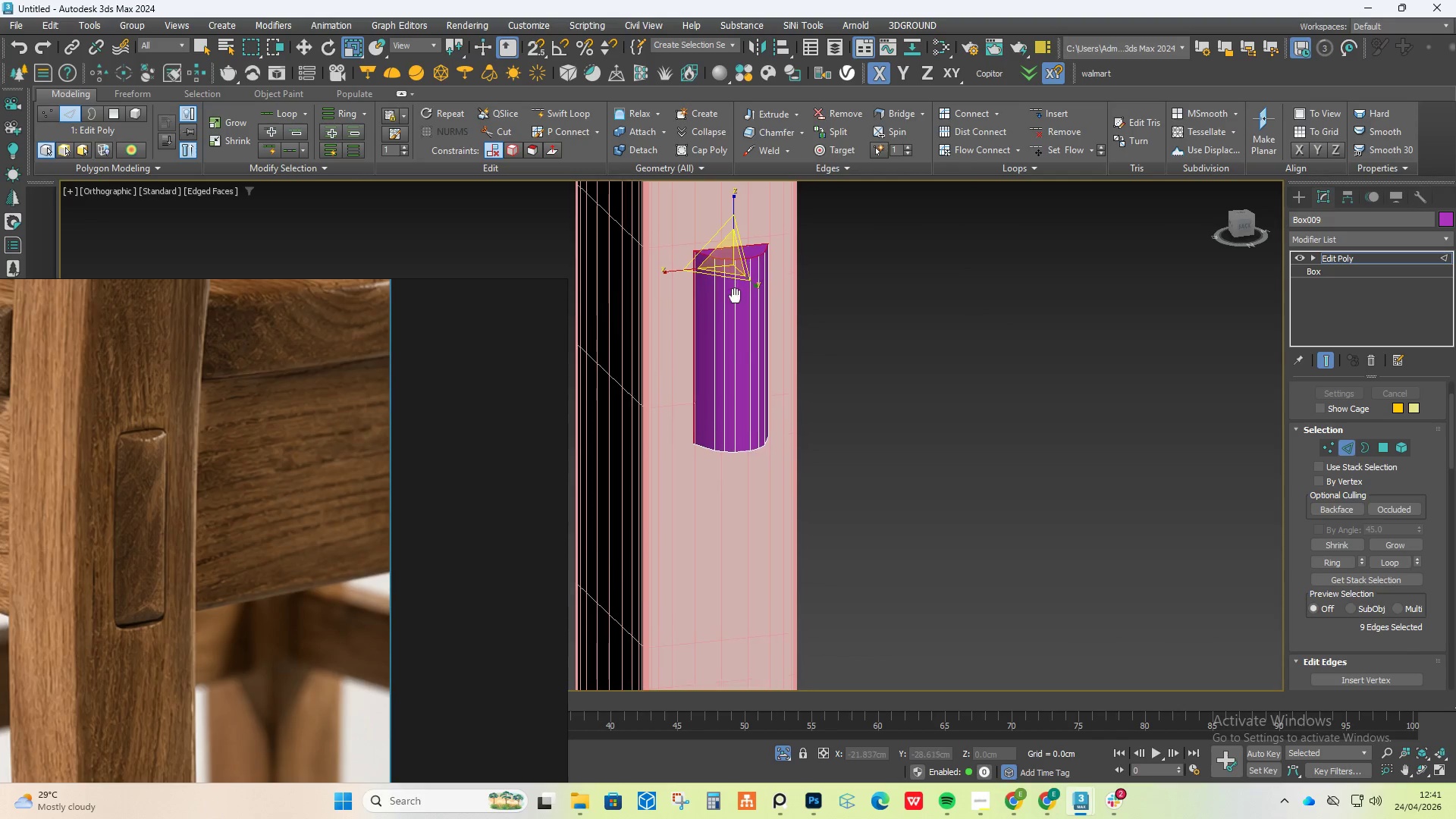 
hold_key(key=AltLeft, duration=0.52)
 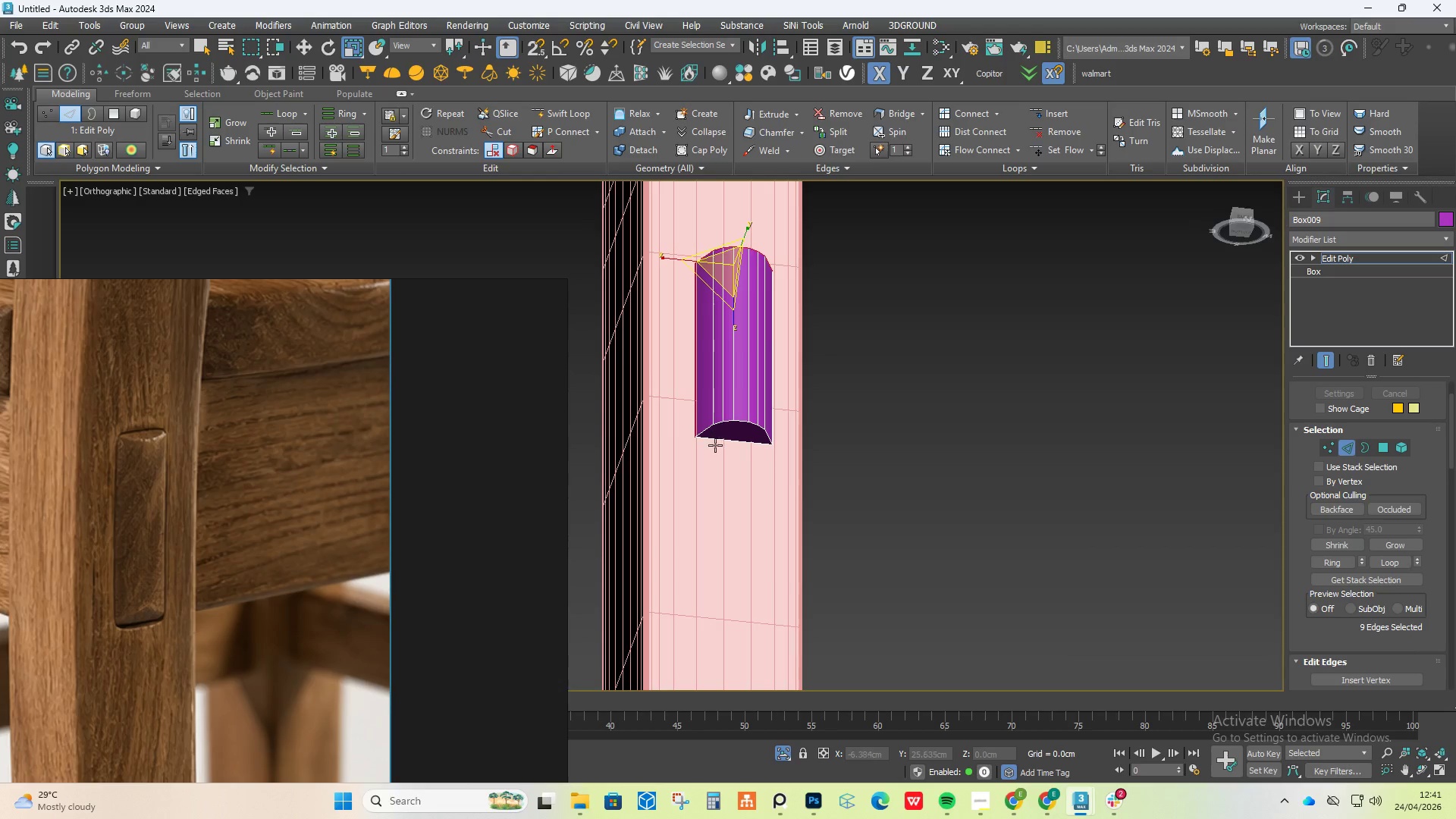 
hold_key(key=ControlLeft, duration=4.99)
left_click([698, 422])
 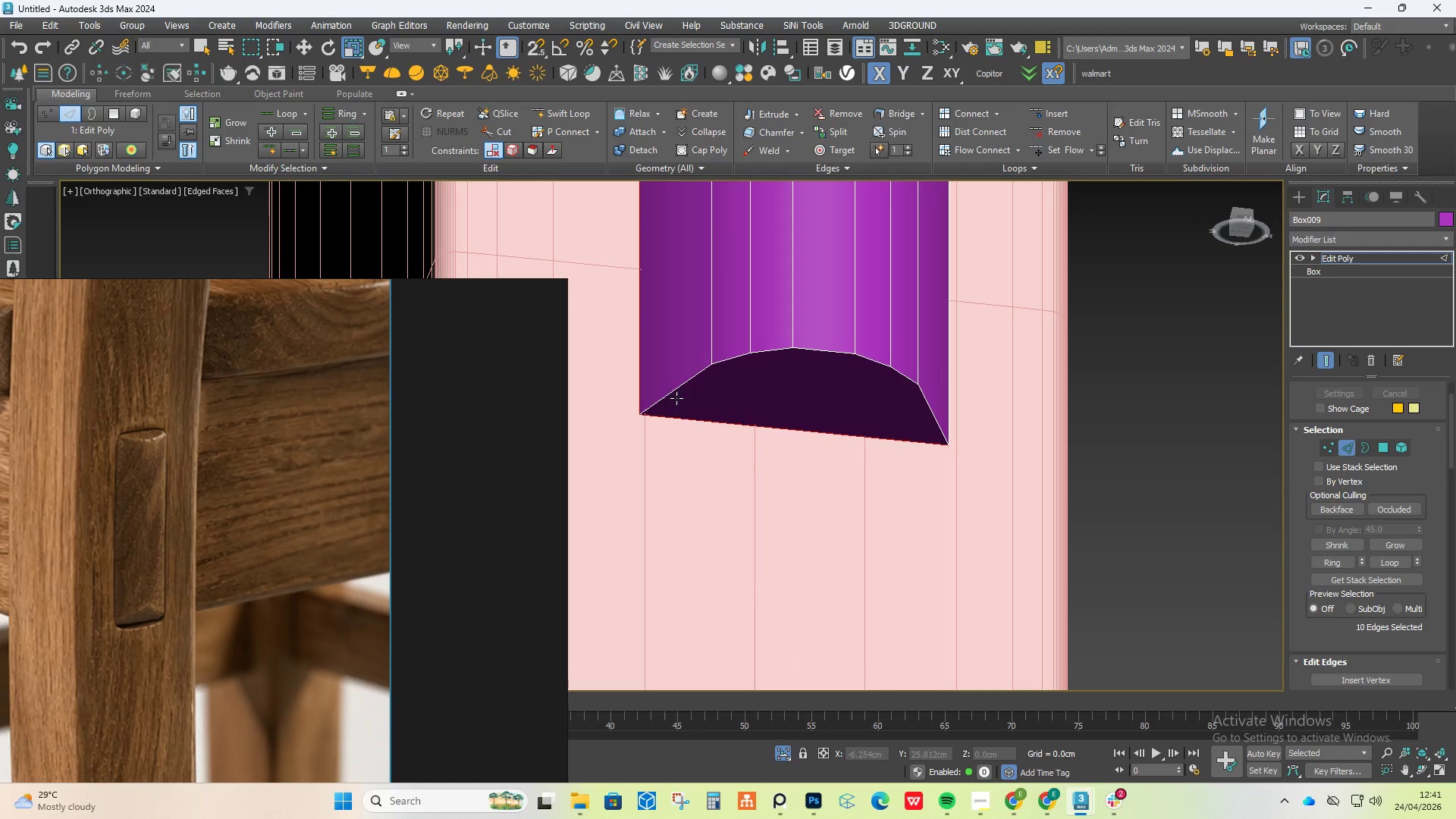 
scroll: coordinate [709, 439], scroll_direction: up, amount: 4.0
 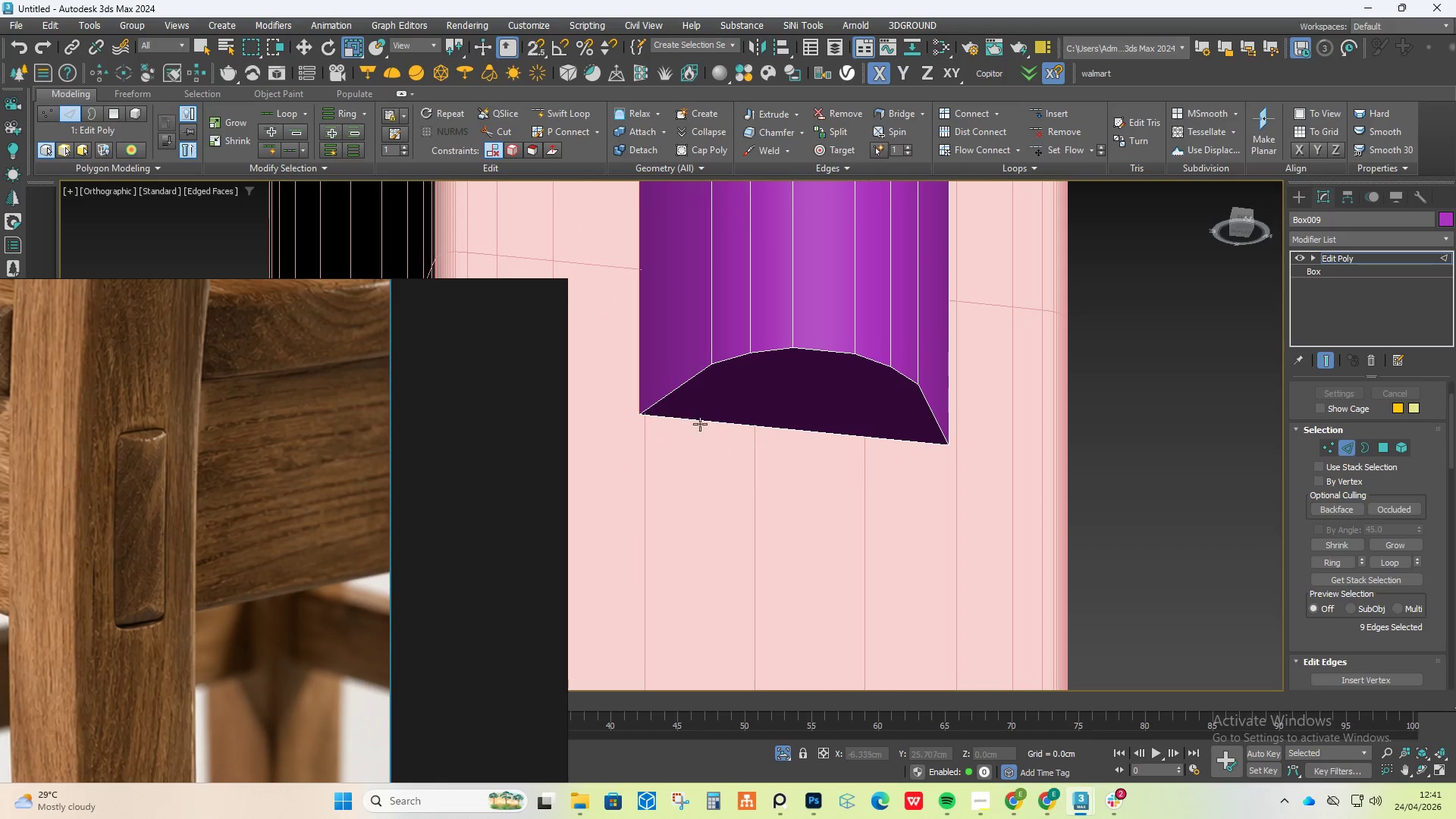 
left_click([676, 387])
 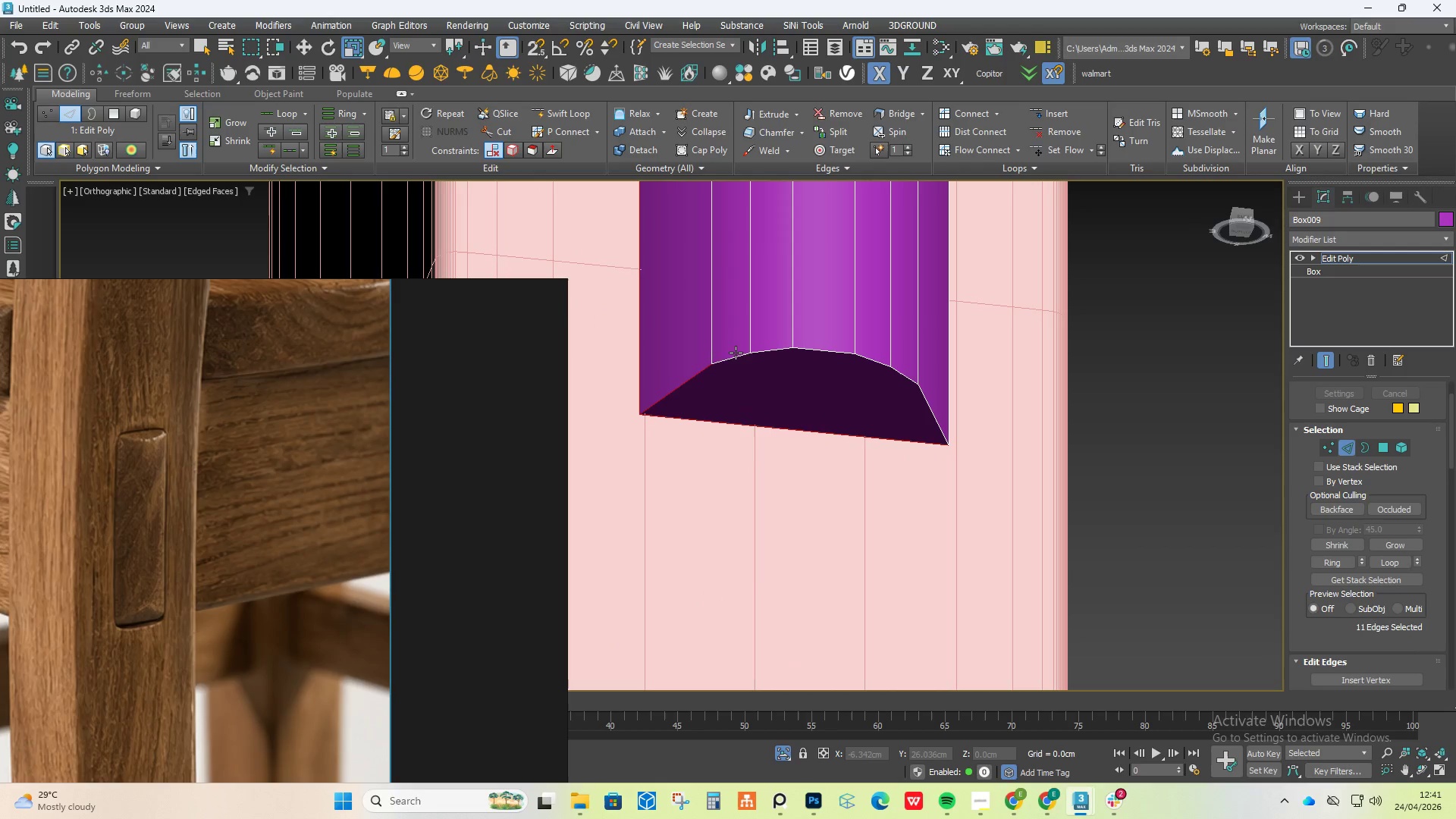 
double_click([736, 353])
 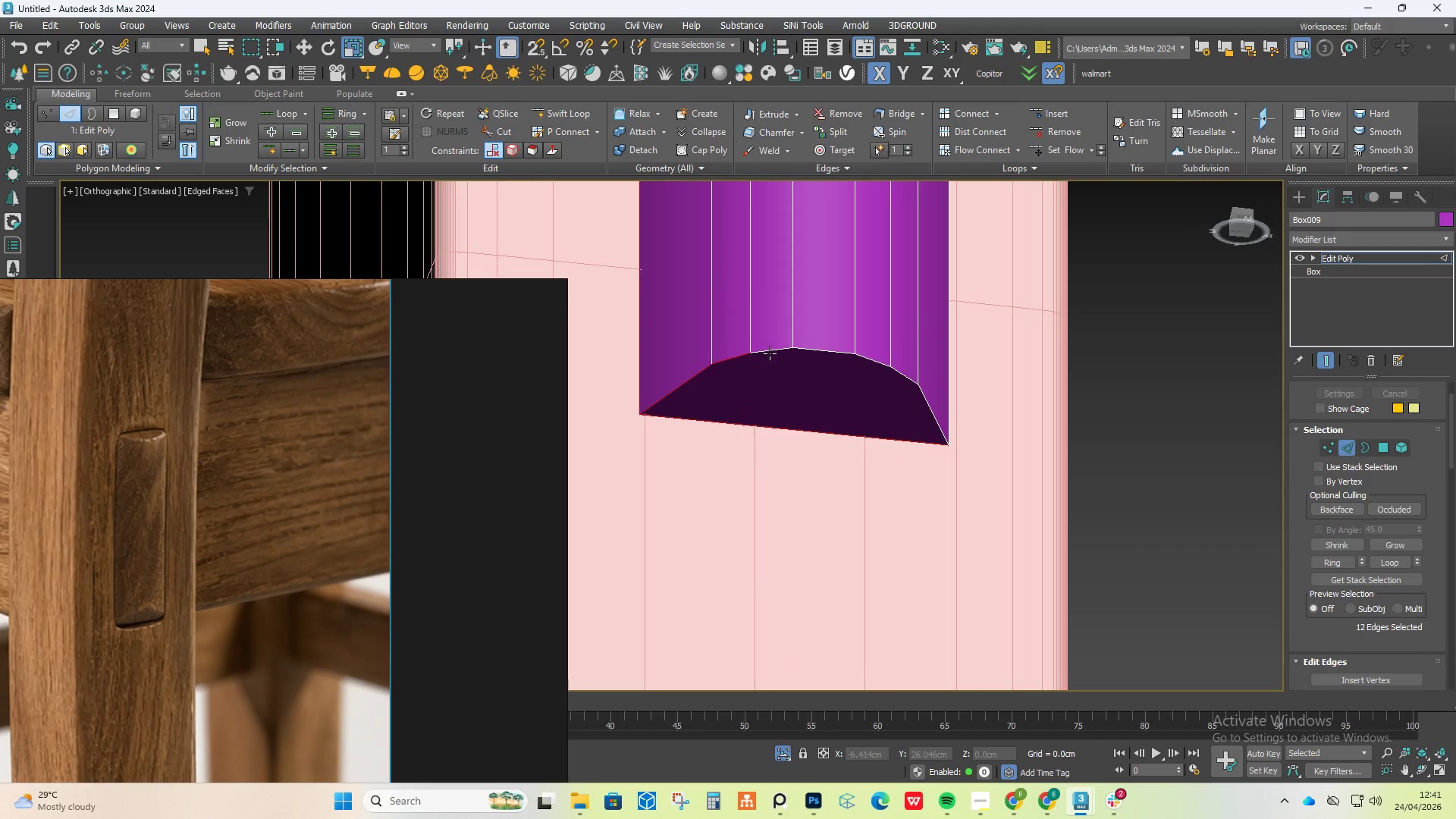 
triple_click([770, 353])
 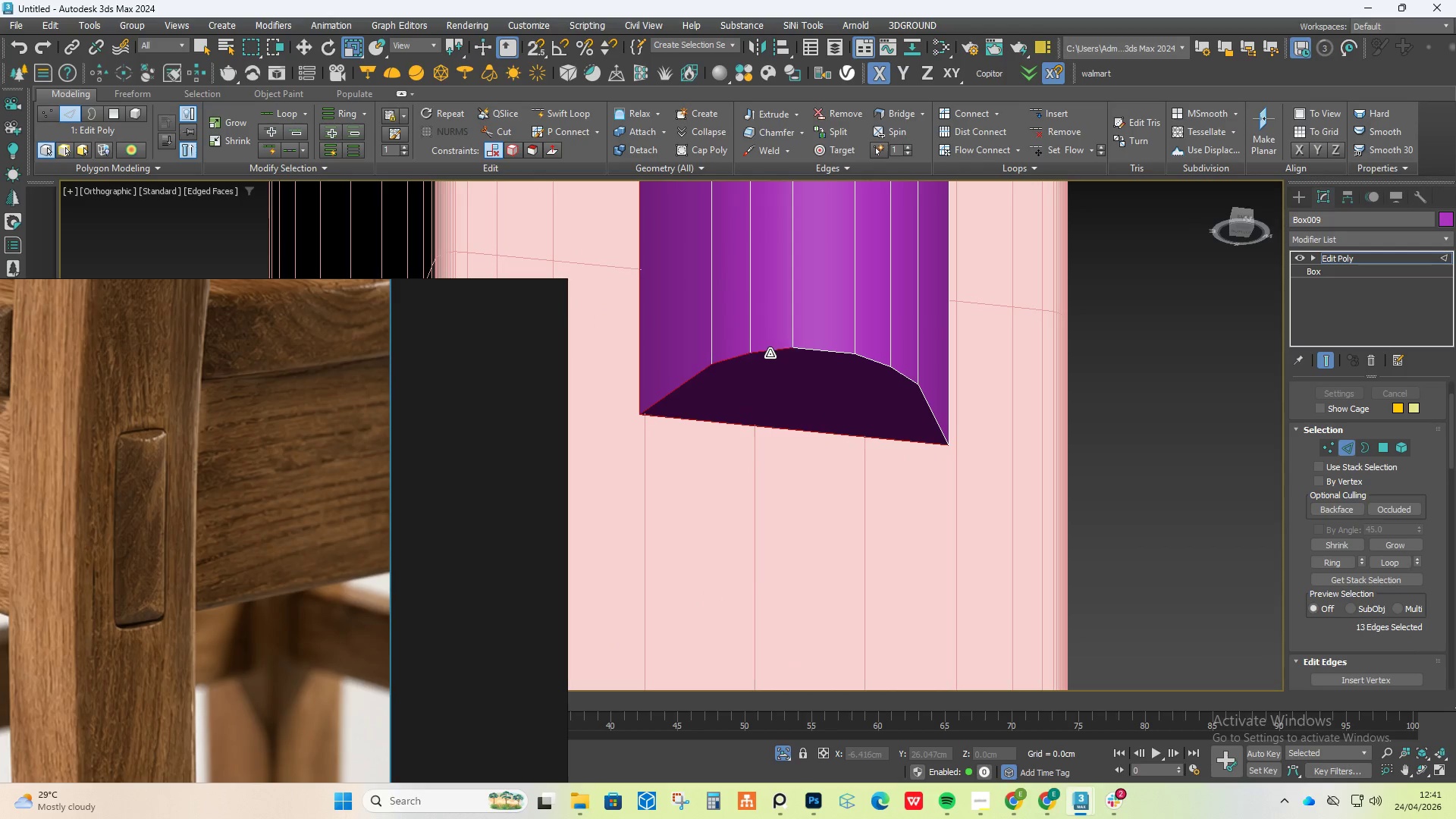 
triple_click([770, 353])
 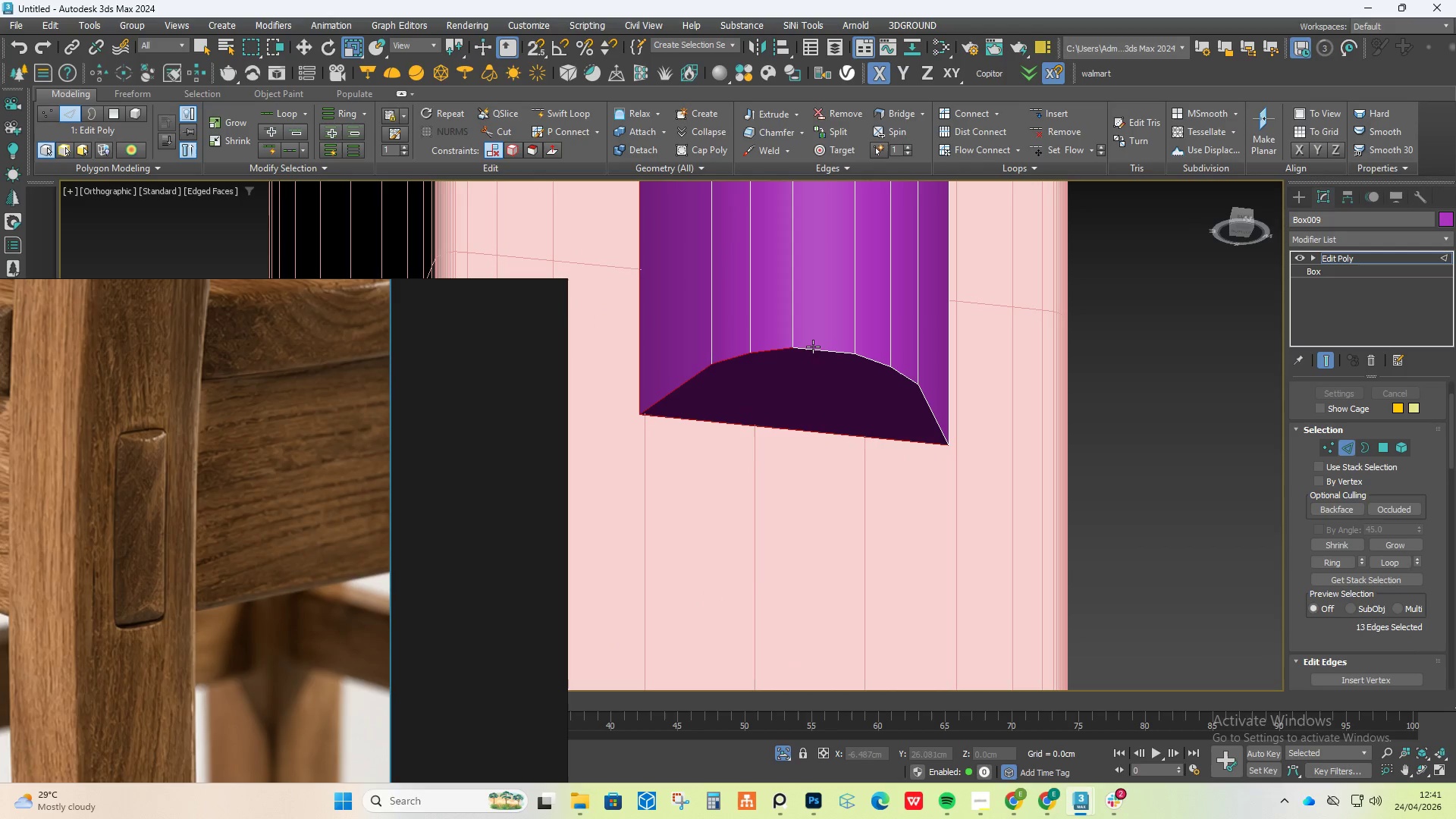 
triple_click([819, 346])
 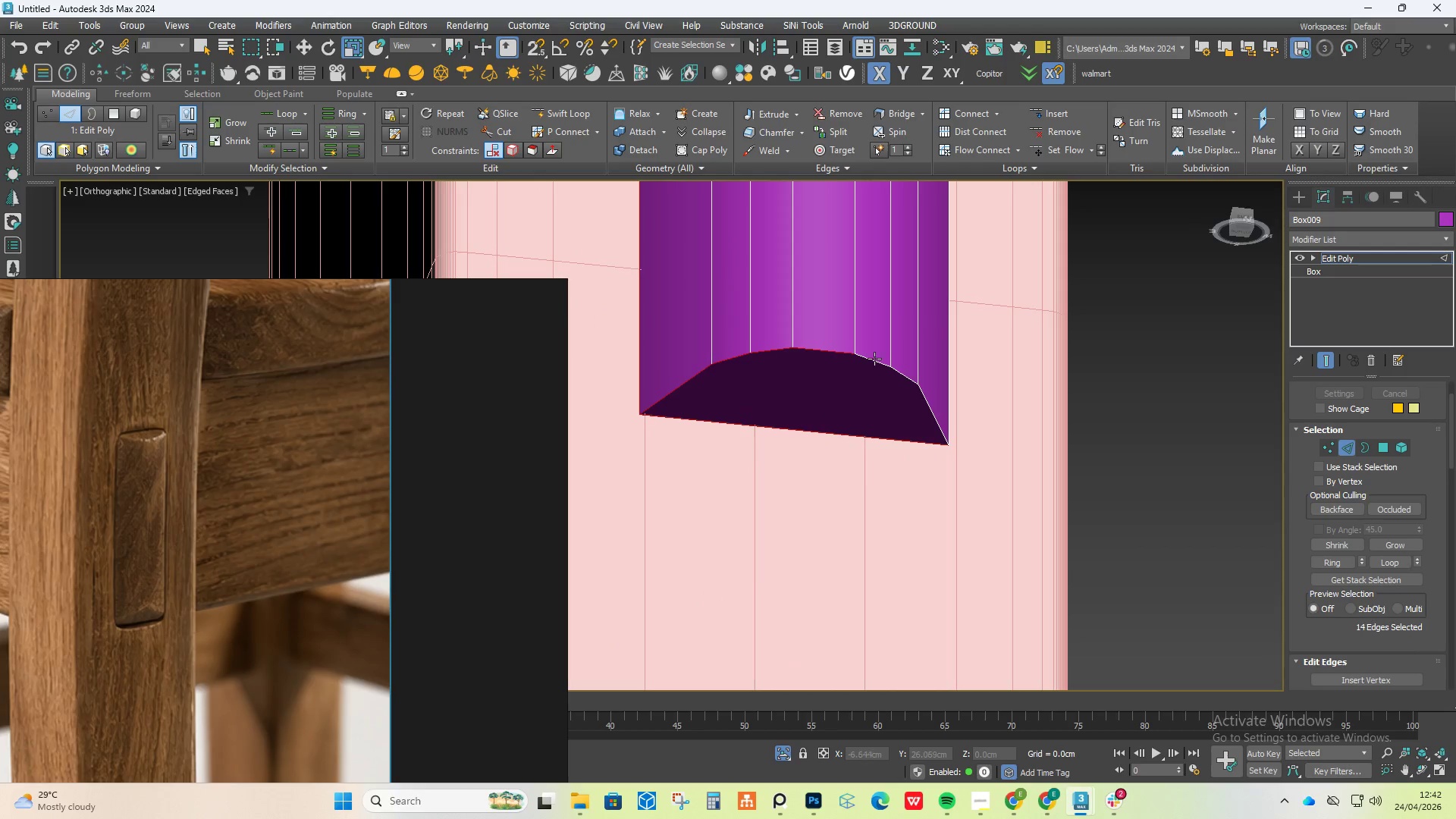 
triple_click([875, 359])
 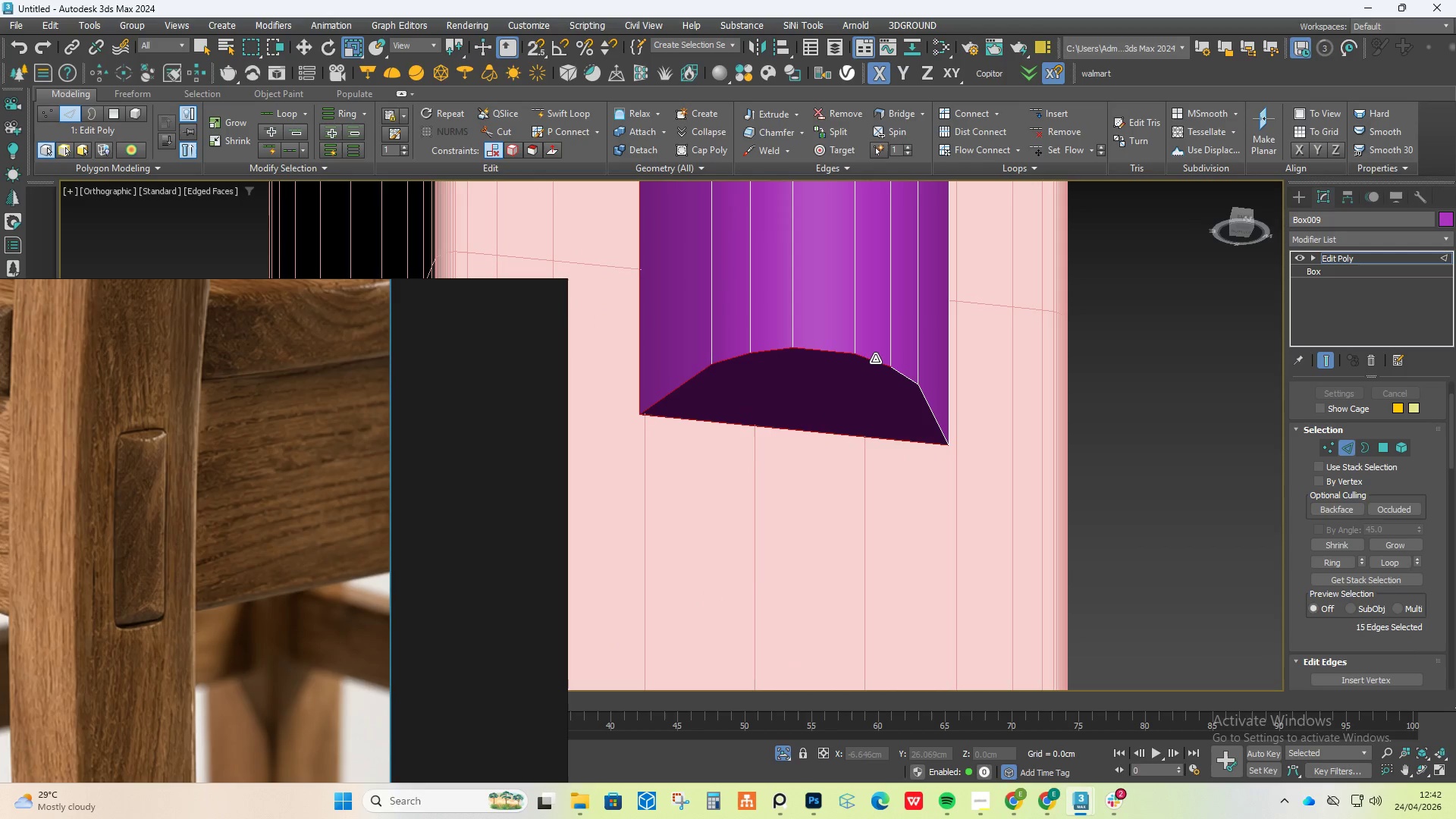 
triple_click([875, 359])
 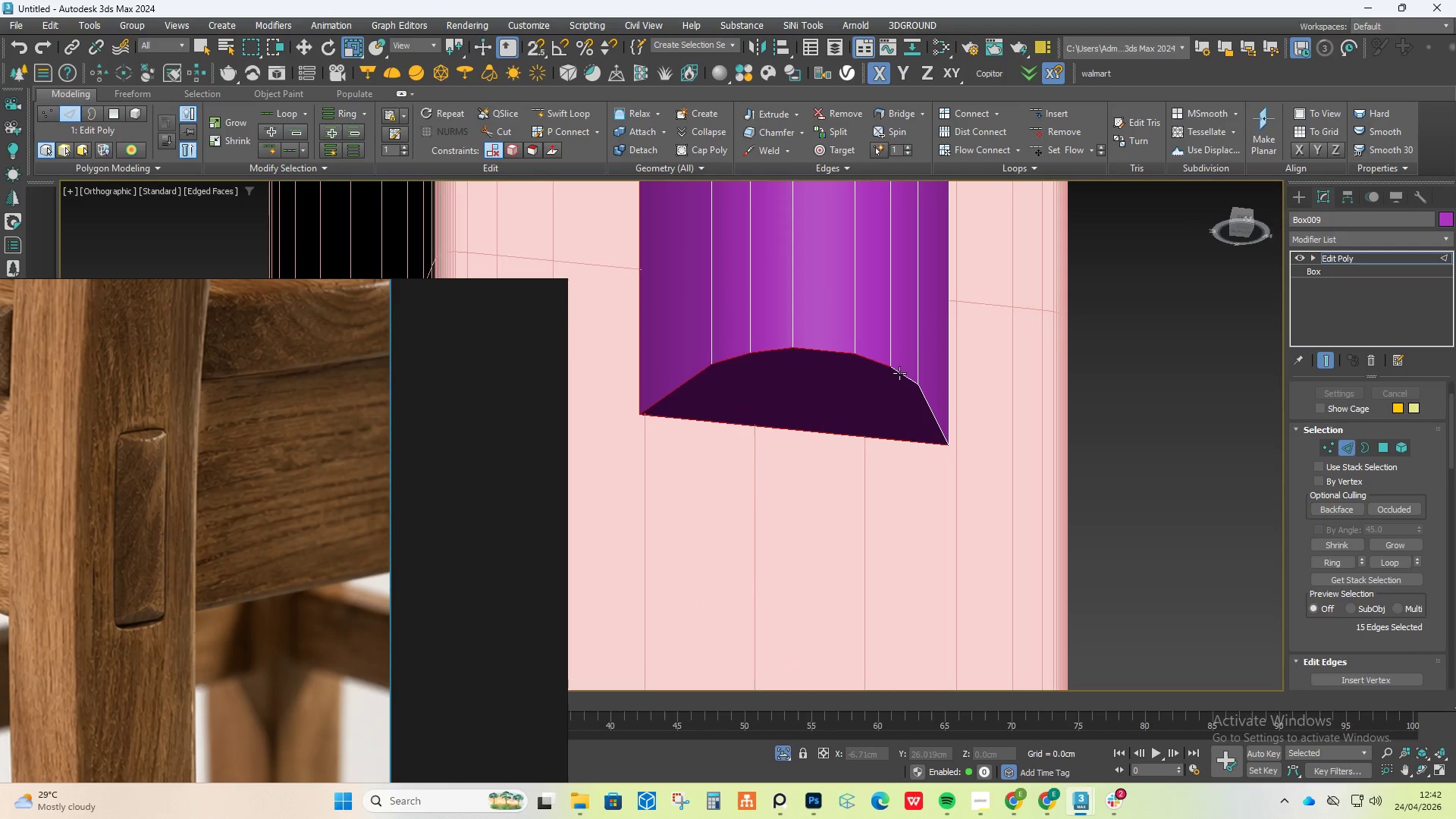 
double_click([901, 373])
 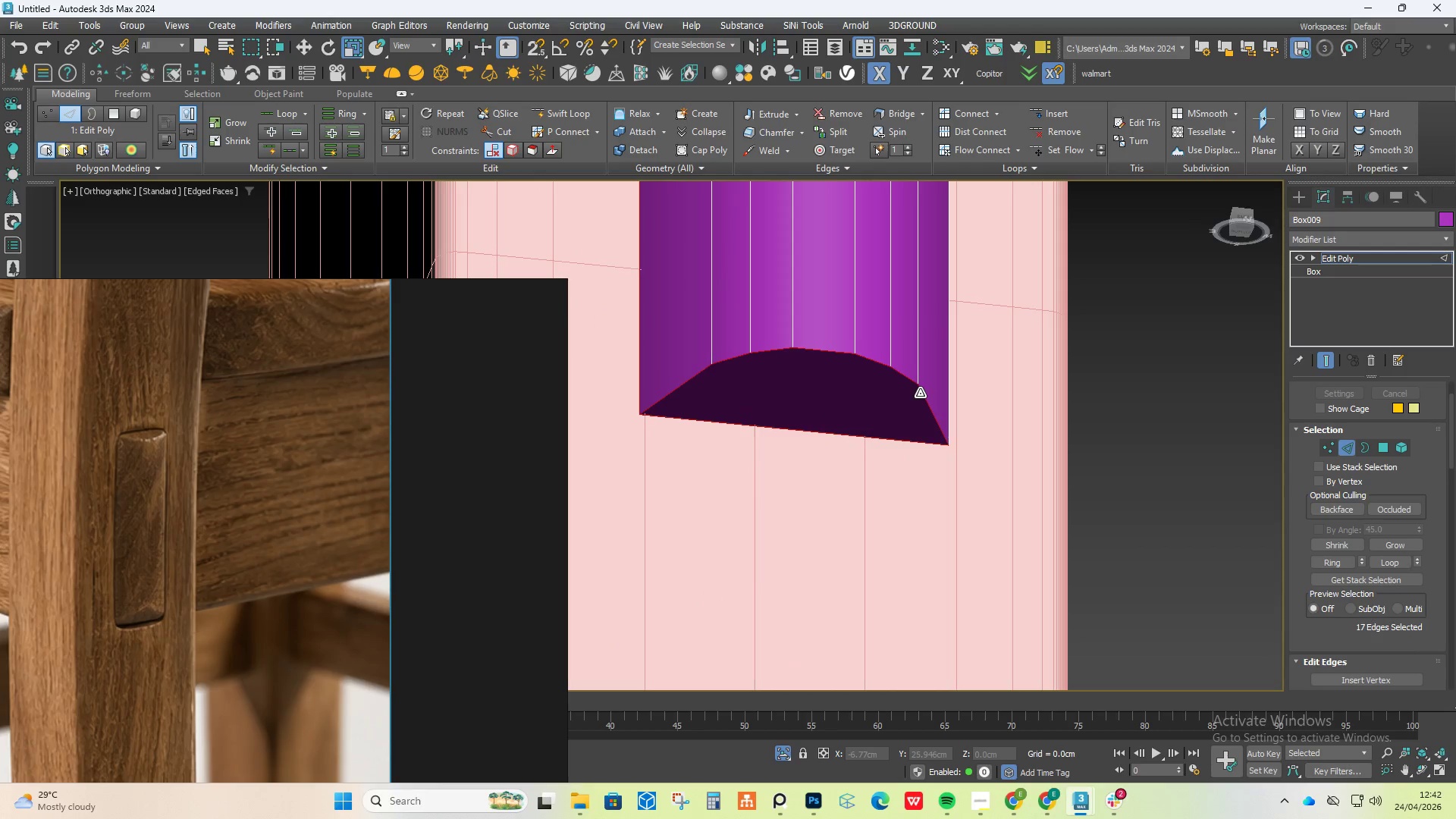 
scroll: coordinate [838, 328], scroll_direction: down, amount: 5.0
 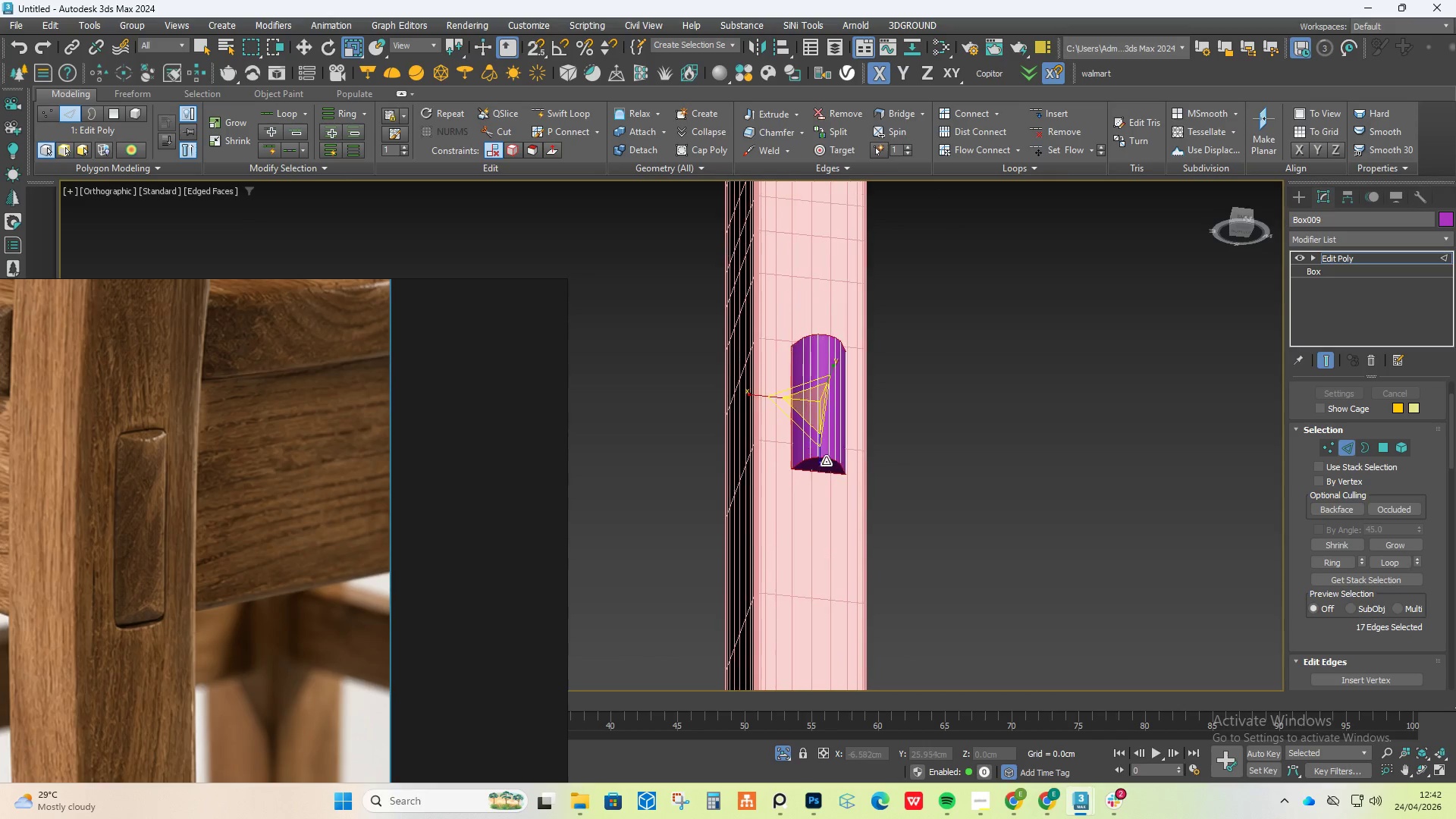 
hold_key(key=AltLeft, duration=0.56)
scroll: coordinate [869, 449], scroll_direction: up, amount: 1.0
 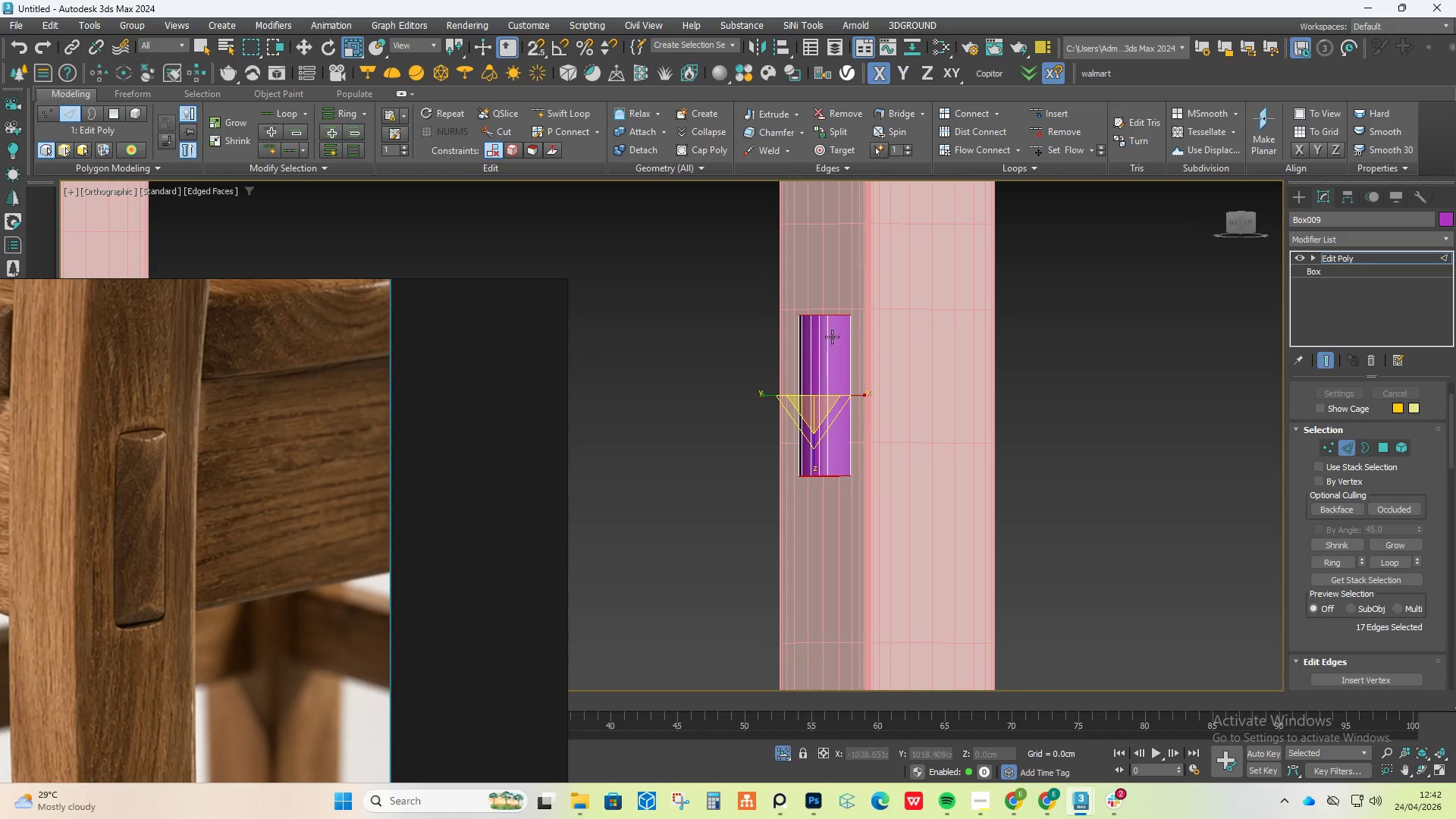 
hold_key(key=ControlLeft, duration=0.56)
left_click([858, 312])
 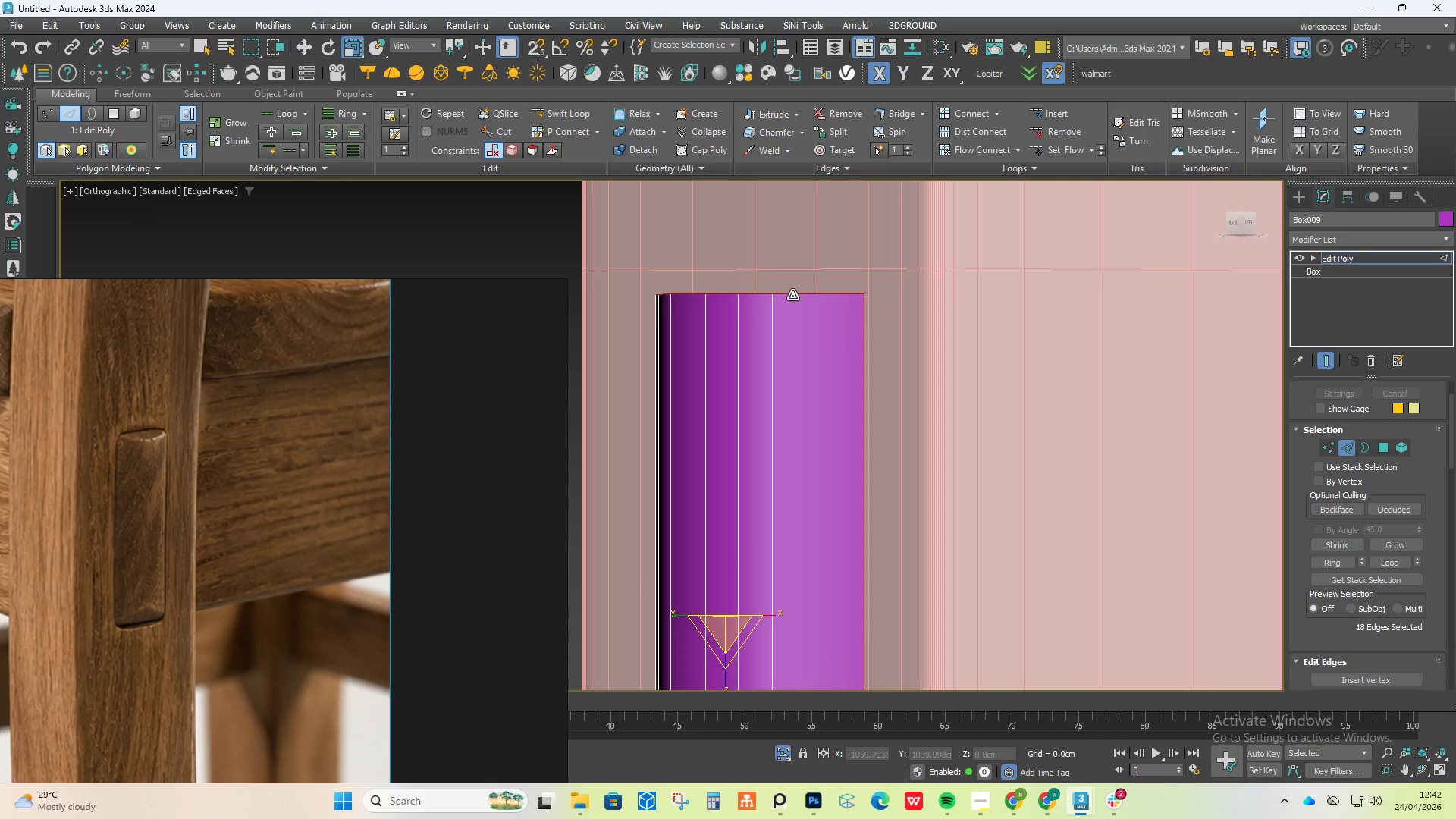 
scroll: coordinate [848, 312], scroll_direction: up, amount: 4.0
 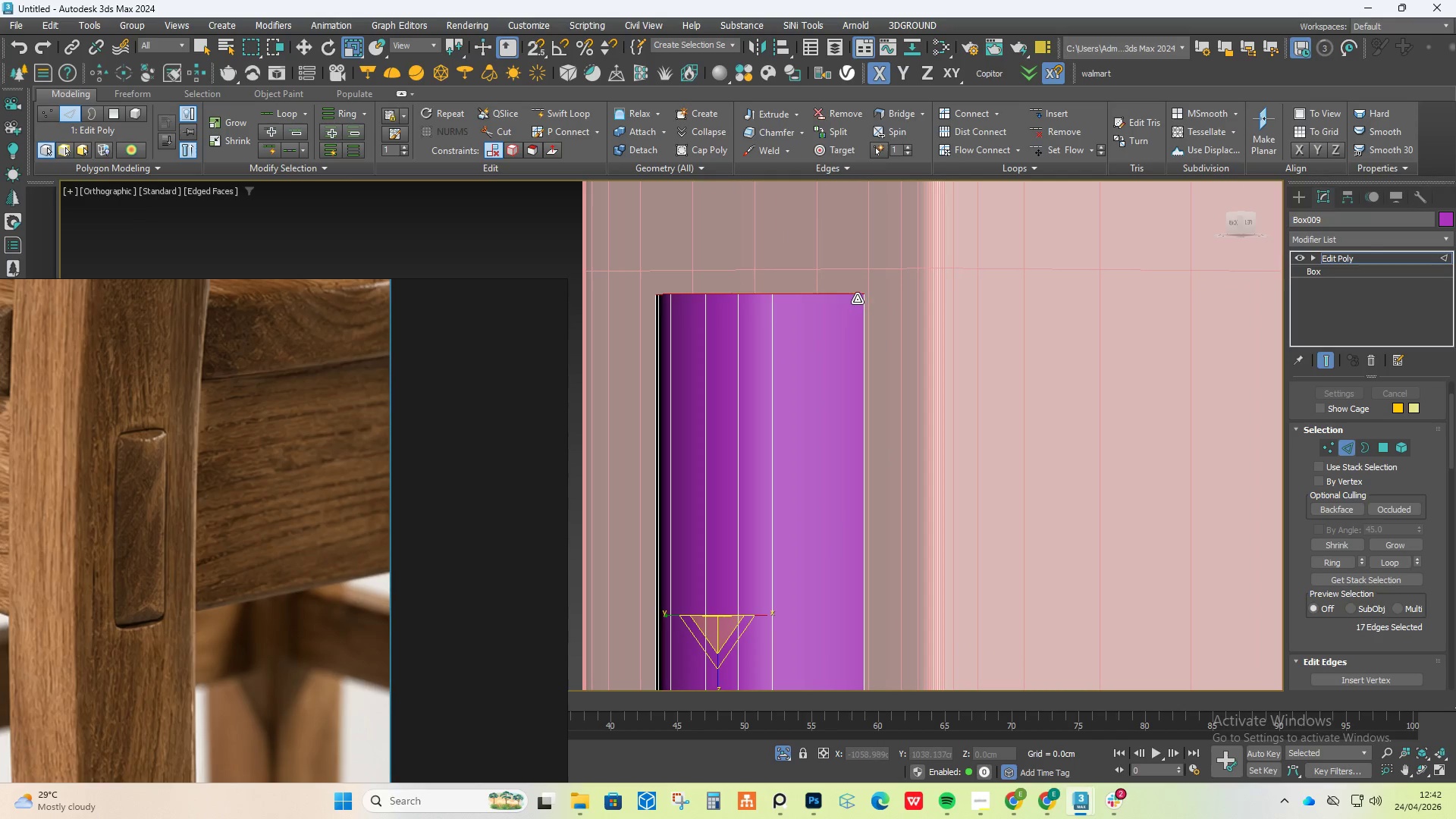 
hold_key(key=AltLeft, duration=0.58)
scroll: coordinate [1291, 513], scroll_direction: down, amount: 6.0
 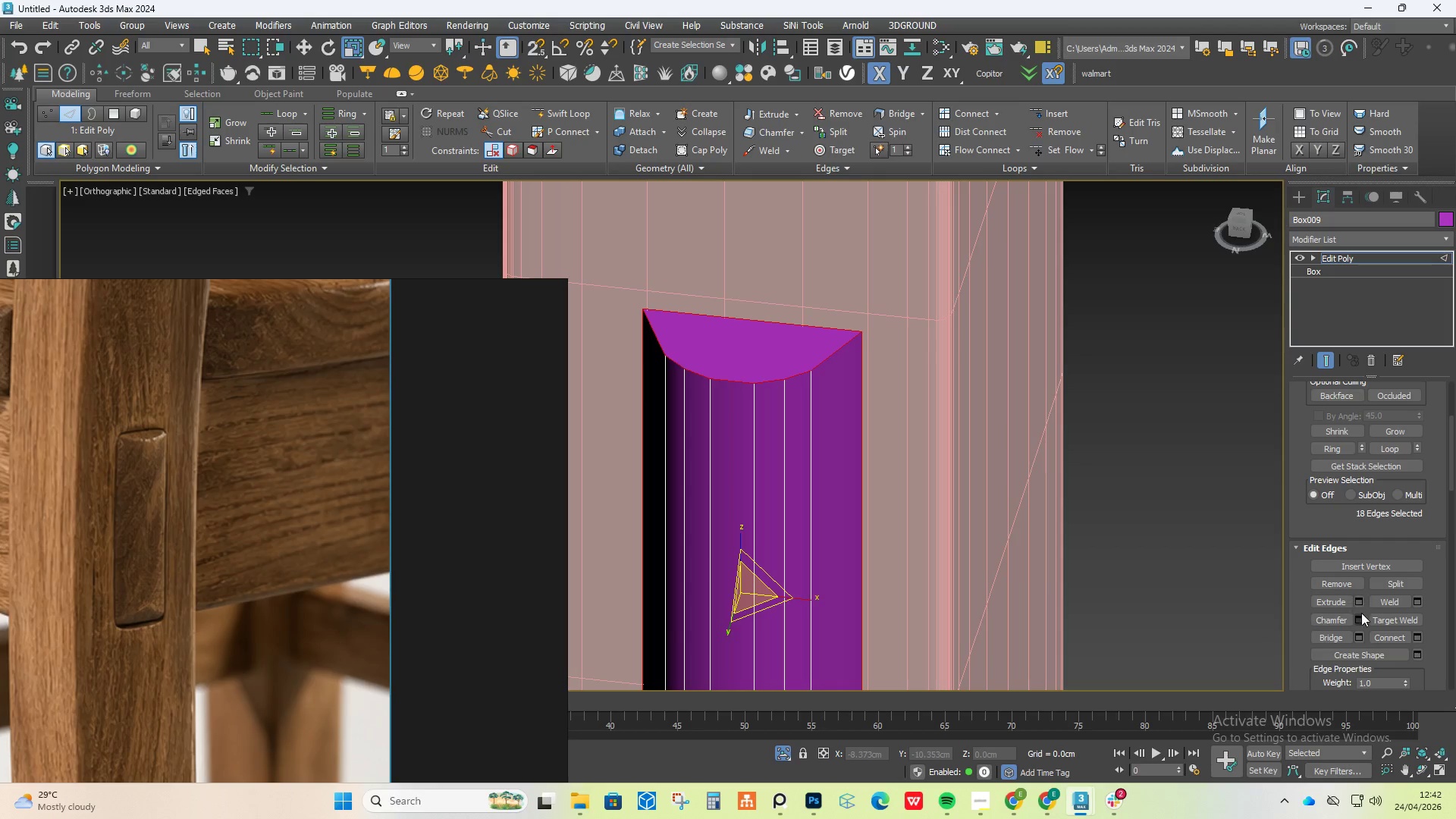 
left_click([1363, 620])
 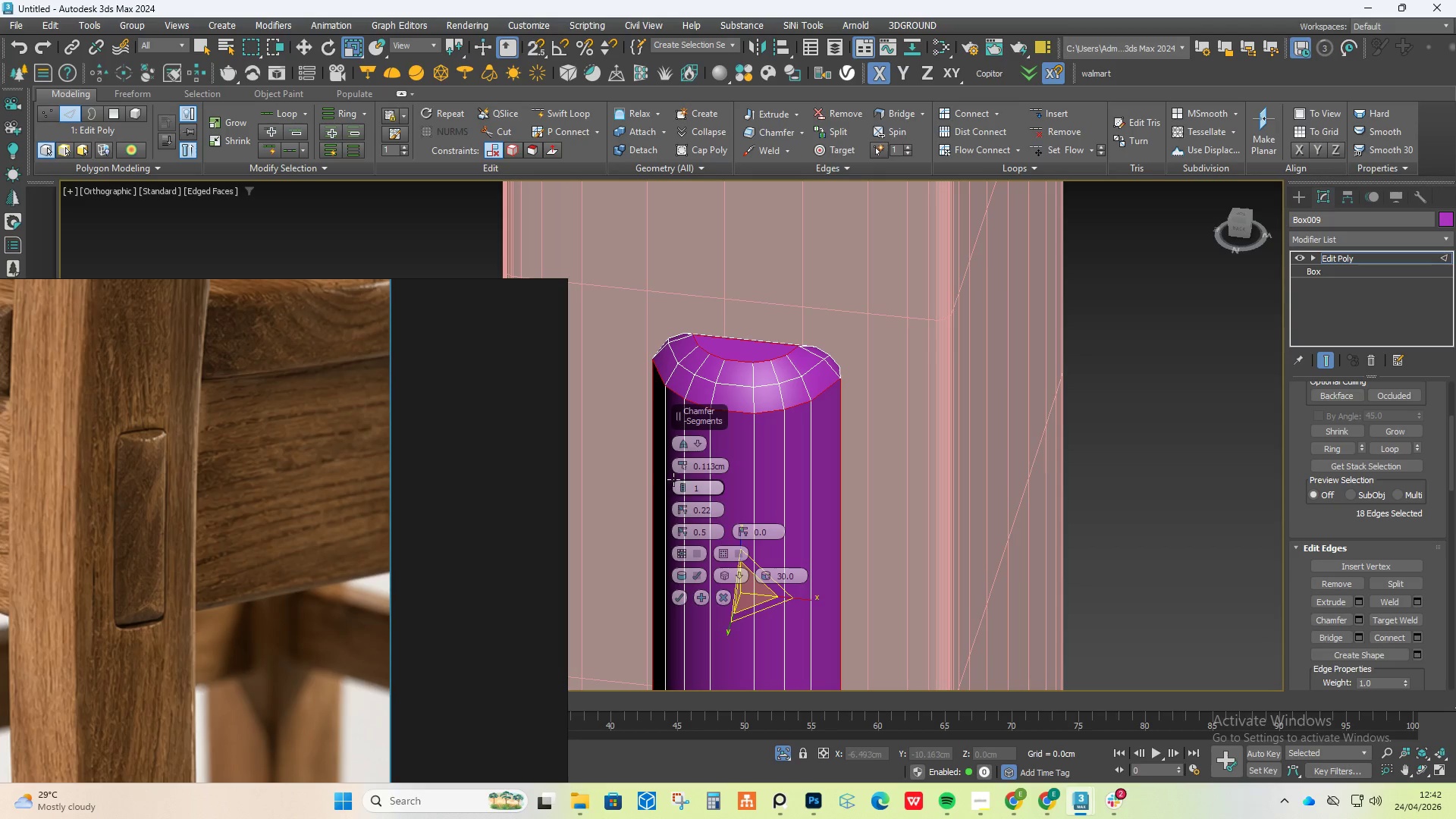 
left_click_drag(start_coordinate=[679, 469], to_coordinate=[676, 500])
 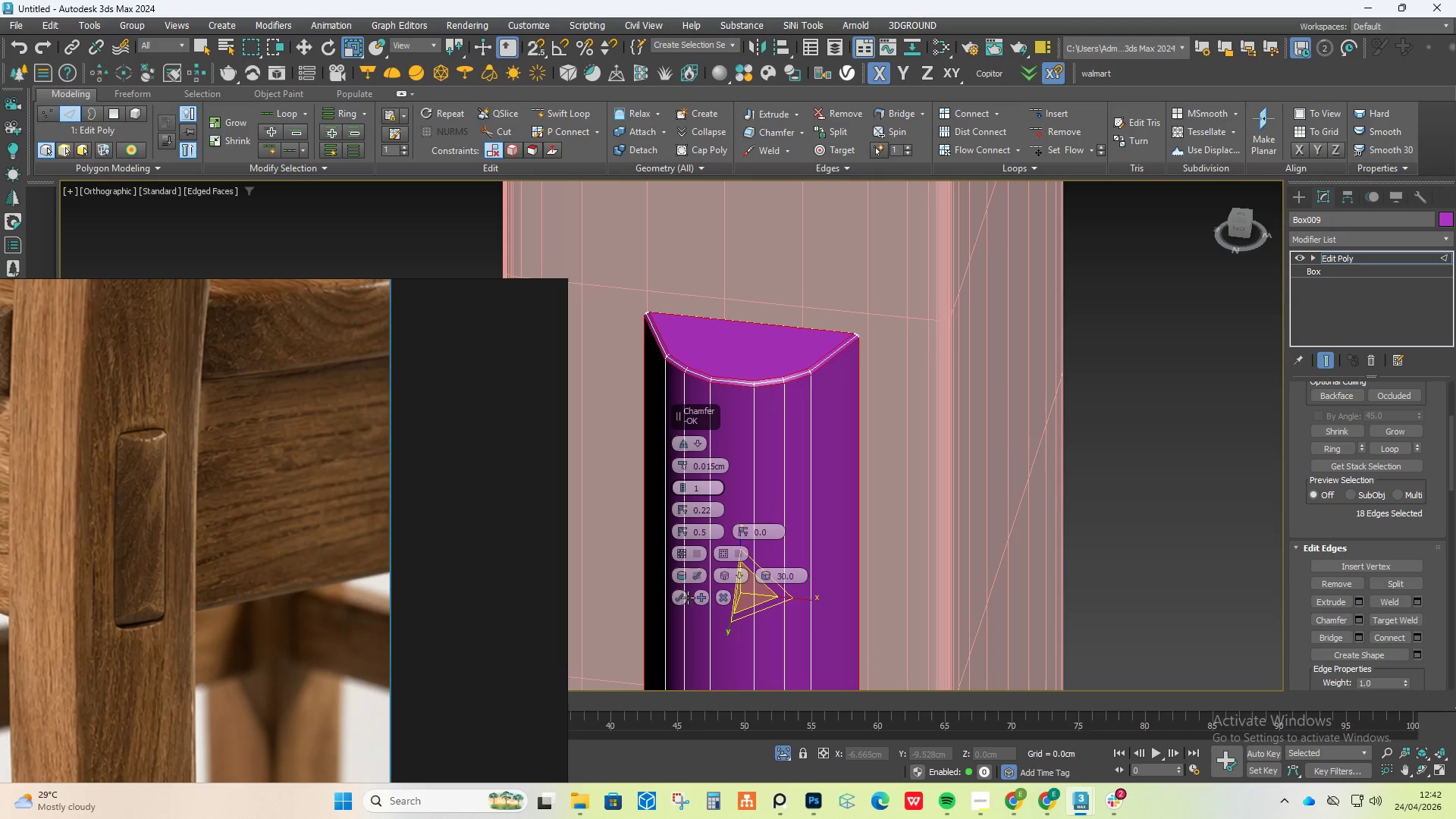 
left_click([679, 598])
 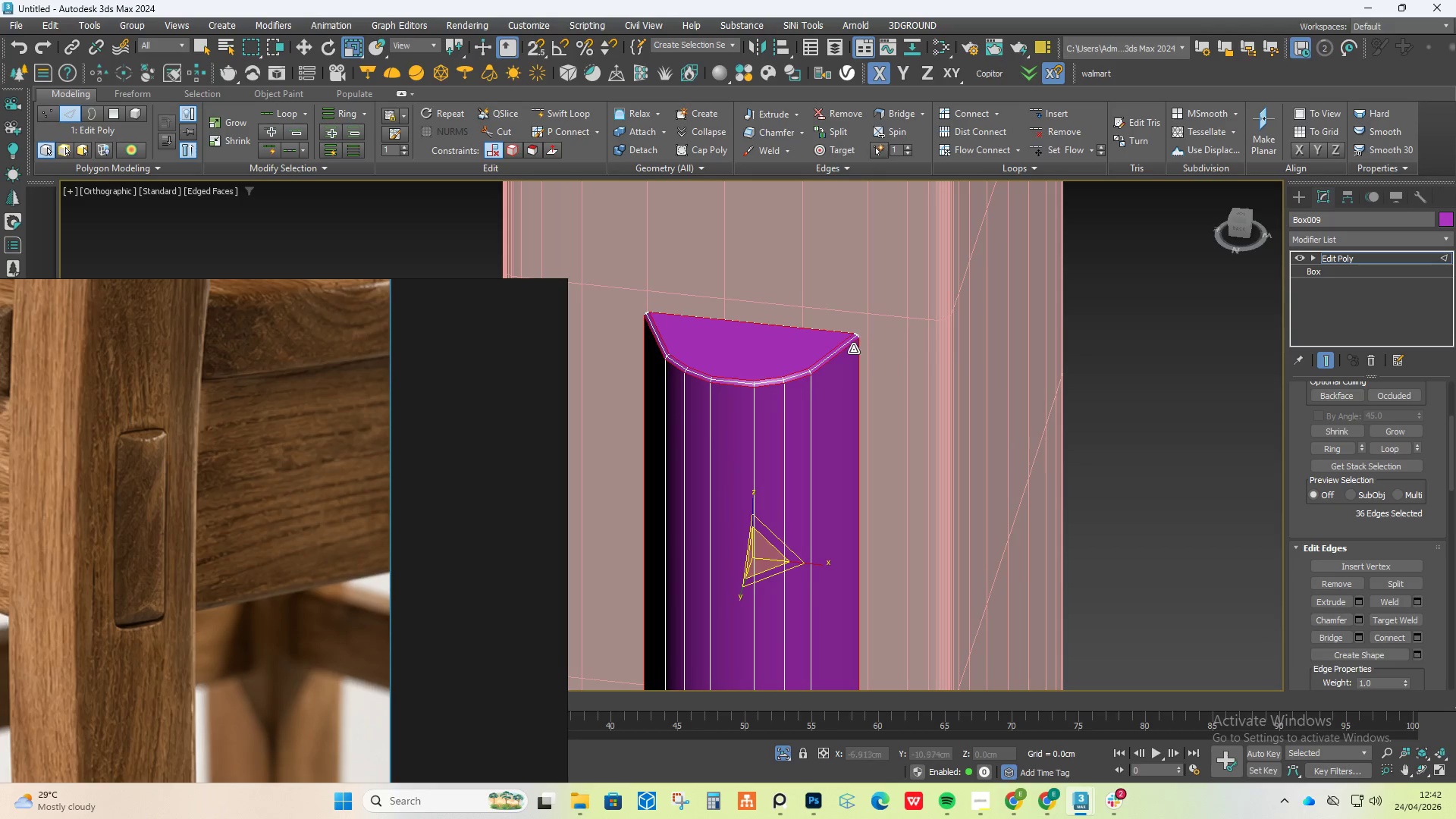 
key(Alt+AltLeft)
 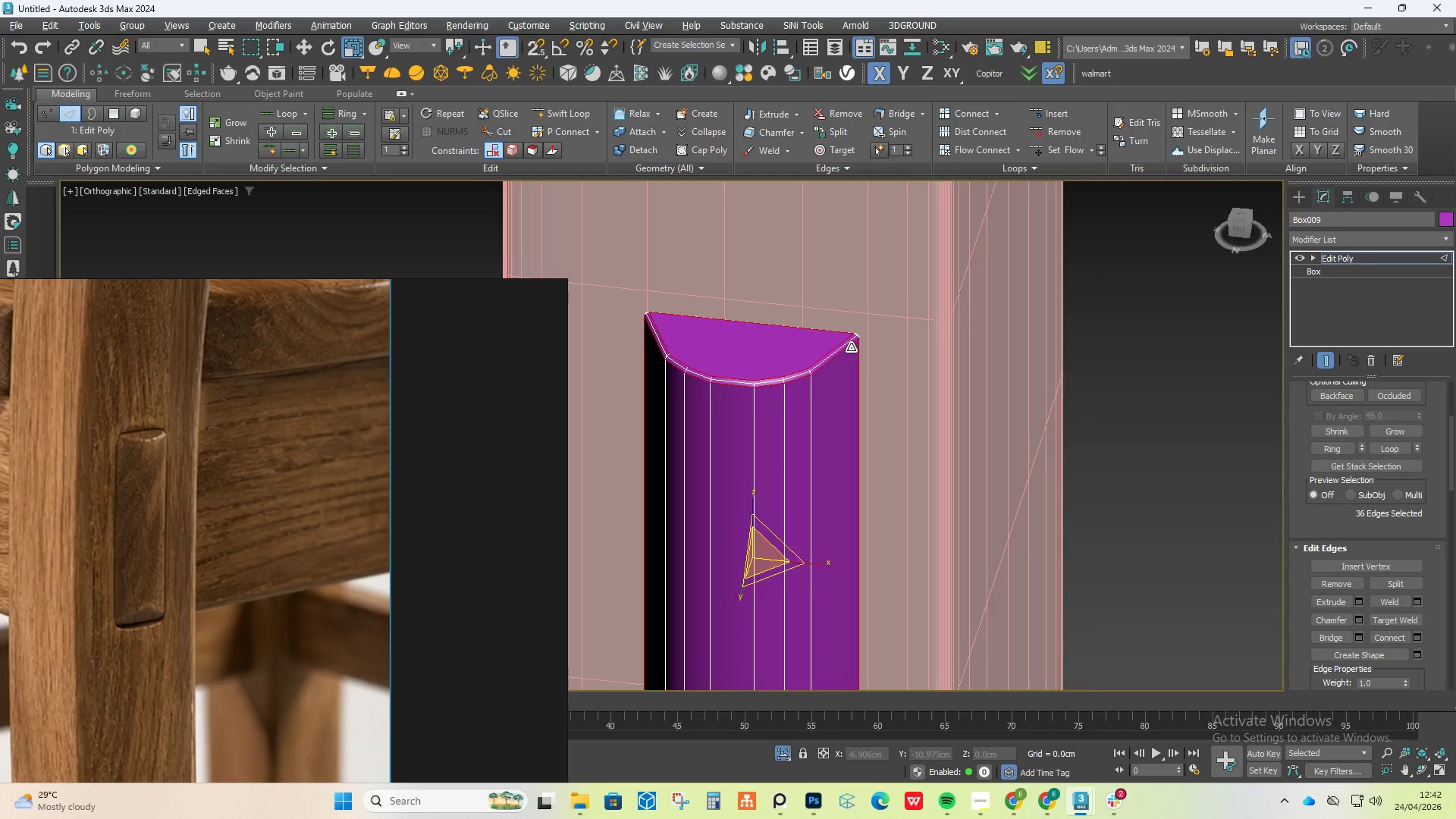 
key(Alt+AltLeft)
 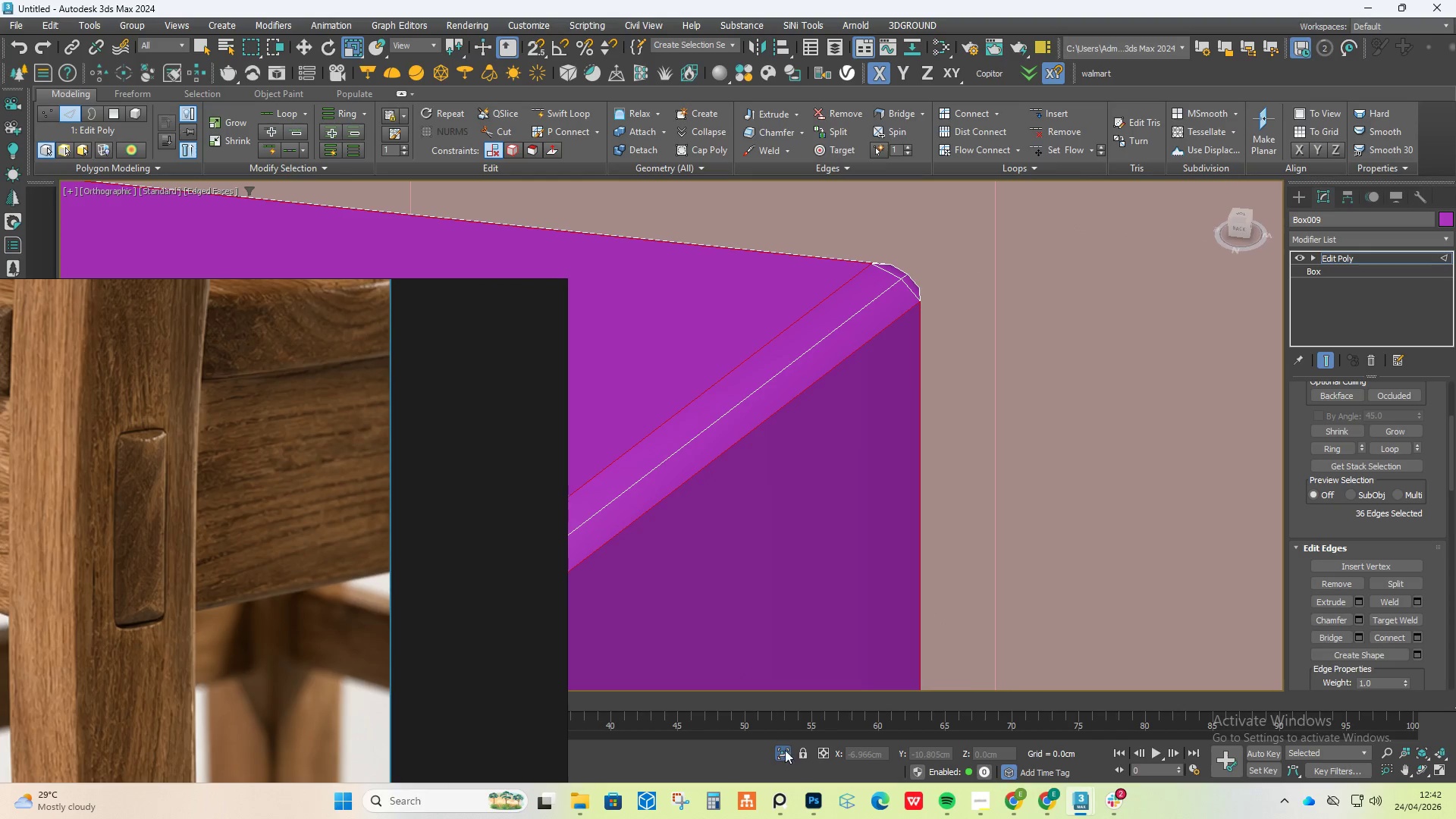 
scroll: coordinate [864, 300], scroll_direction: up, amount: 8.0
 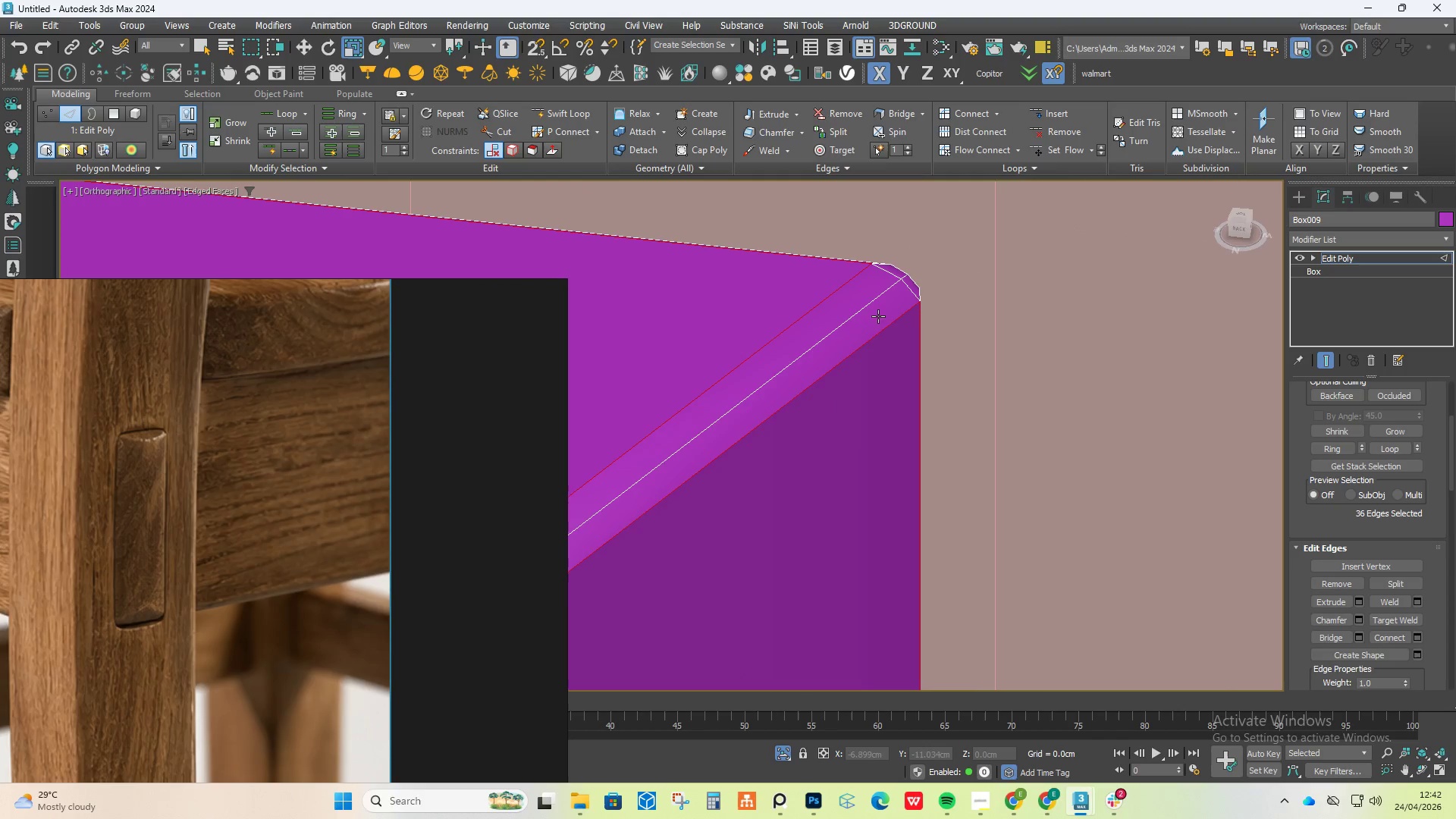 
left_click([783, 756])
 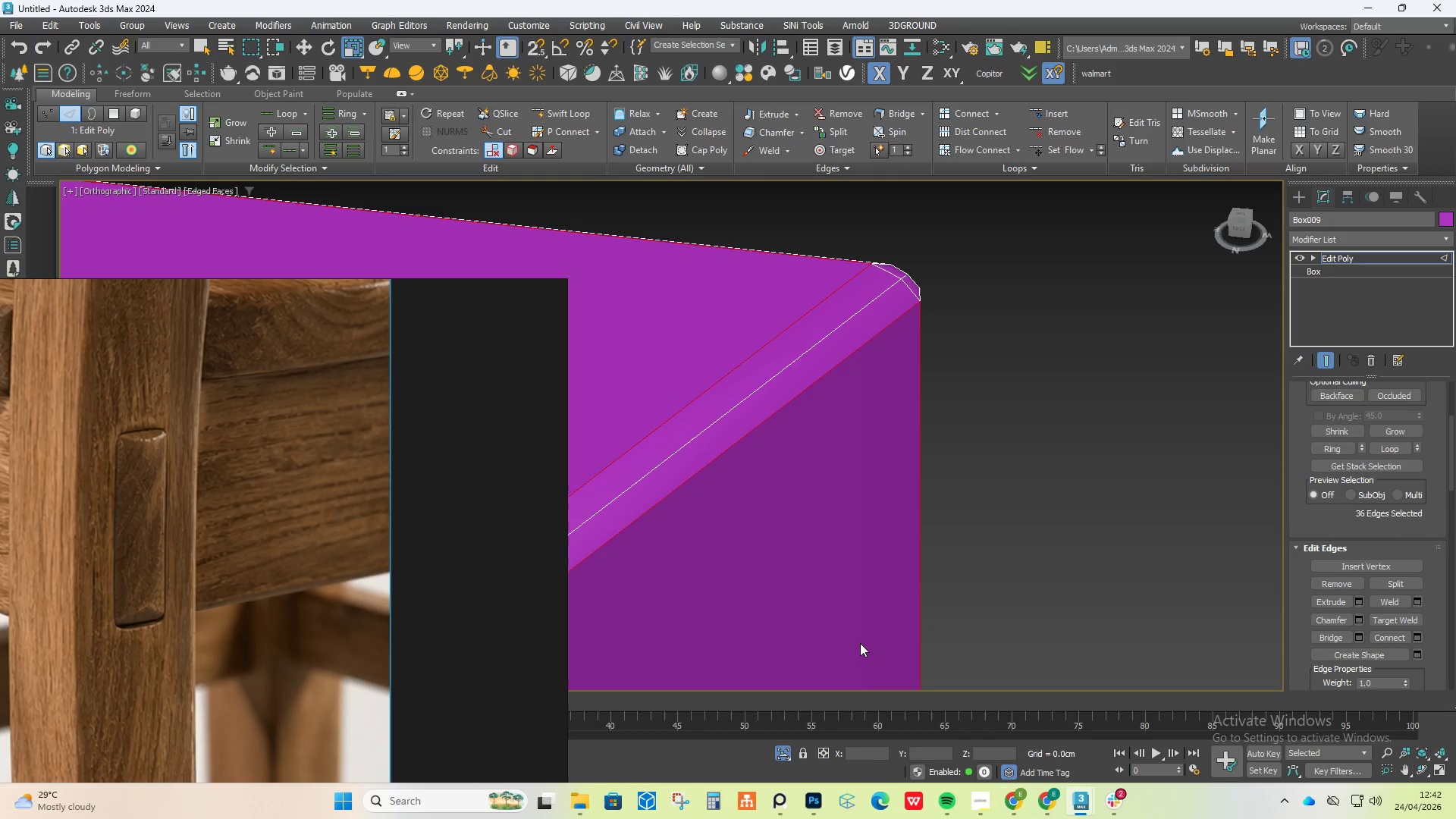 
hold_key(key=AltLeft, duration=1.44)
 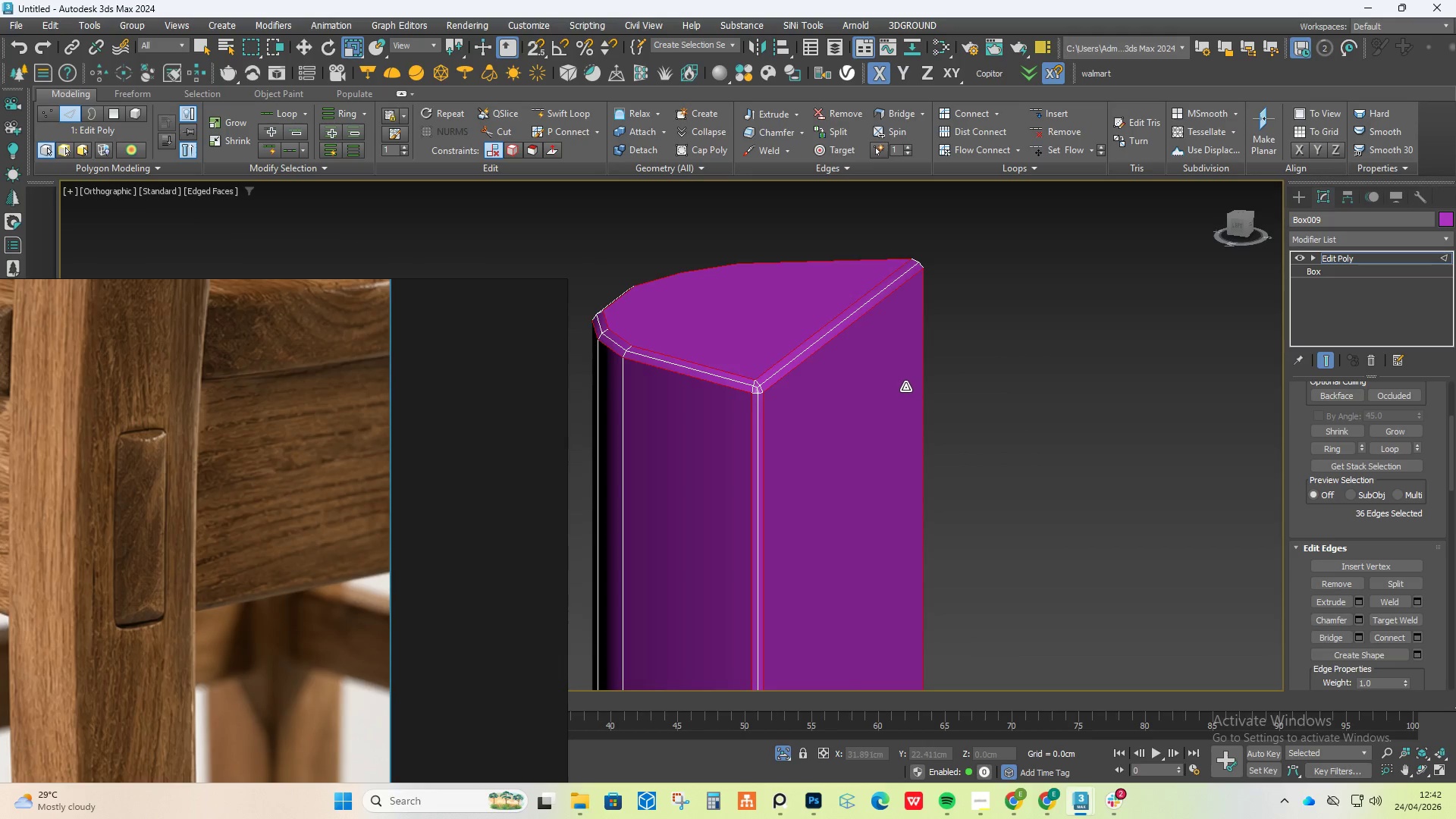 
scroll: coordinate [1016, 390], scroll_direction: down, amount: 5.0
 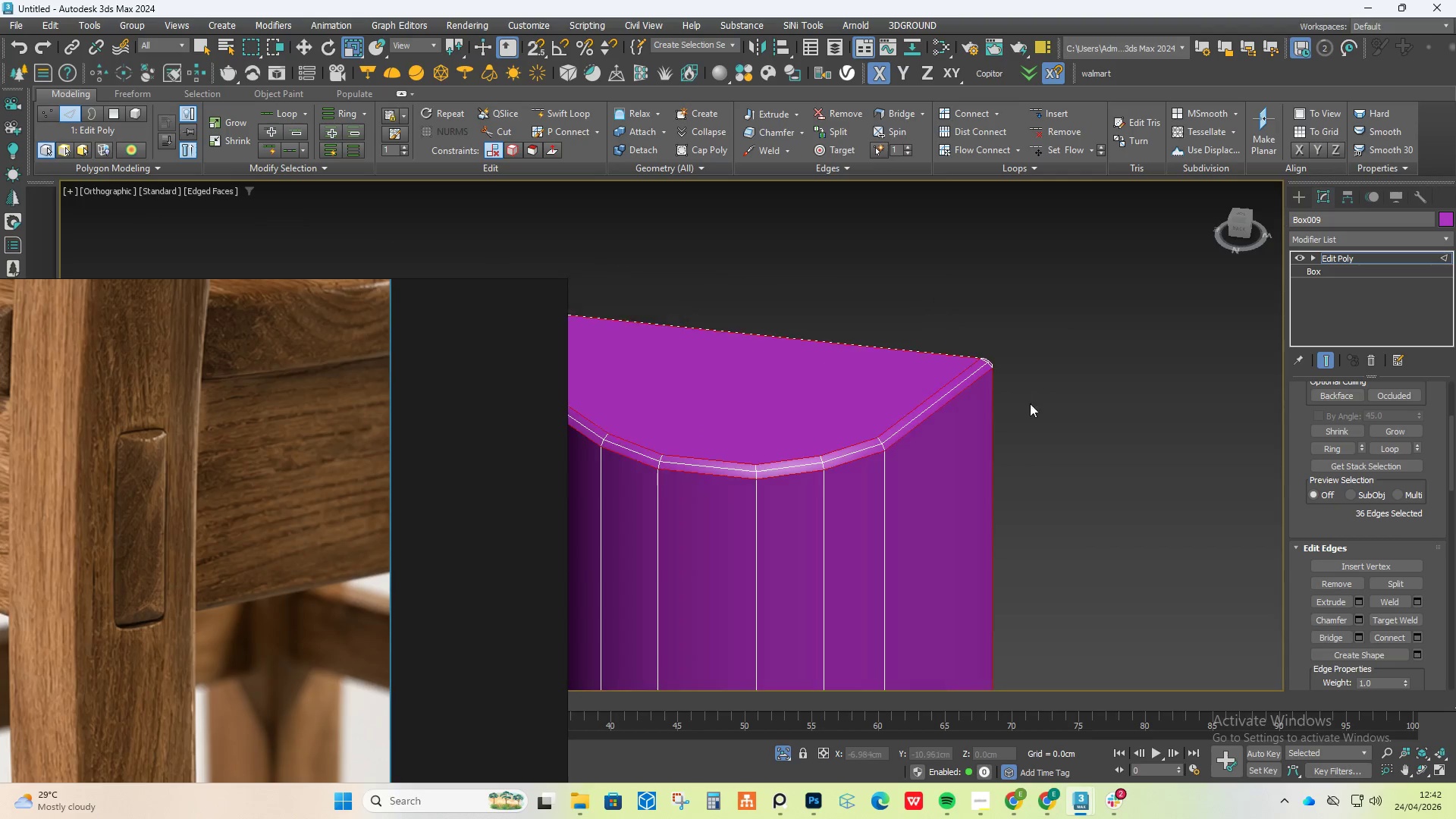 
hold_key(key=AltLeft, duration=2.05)
 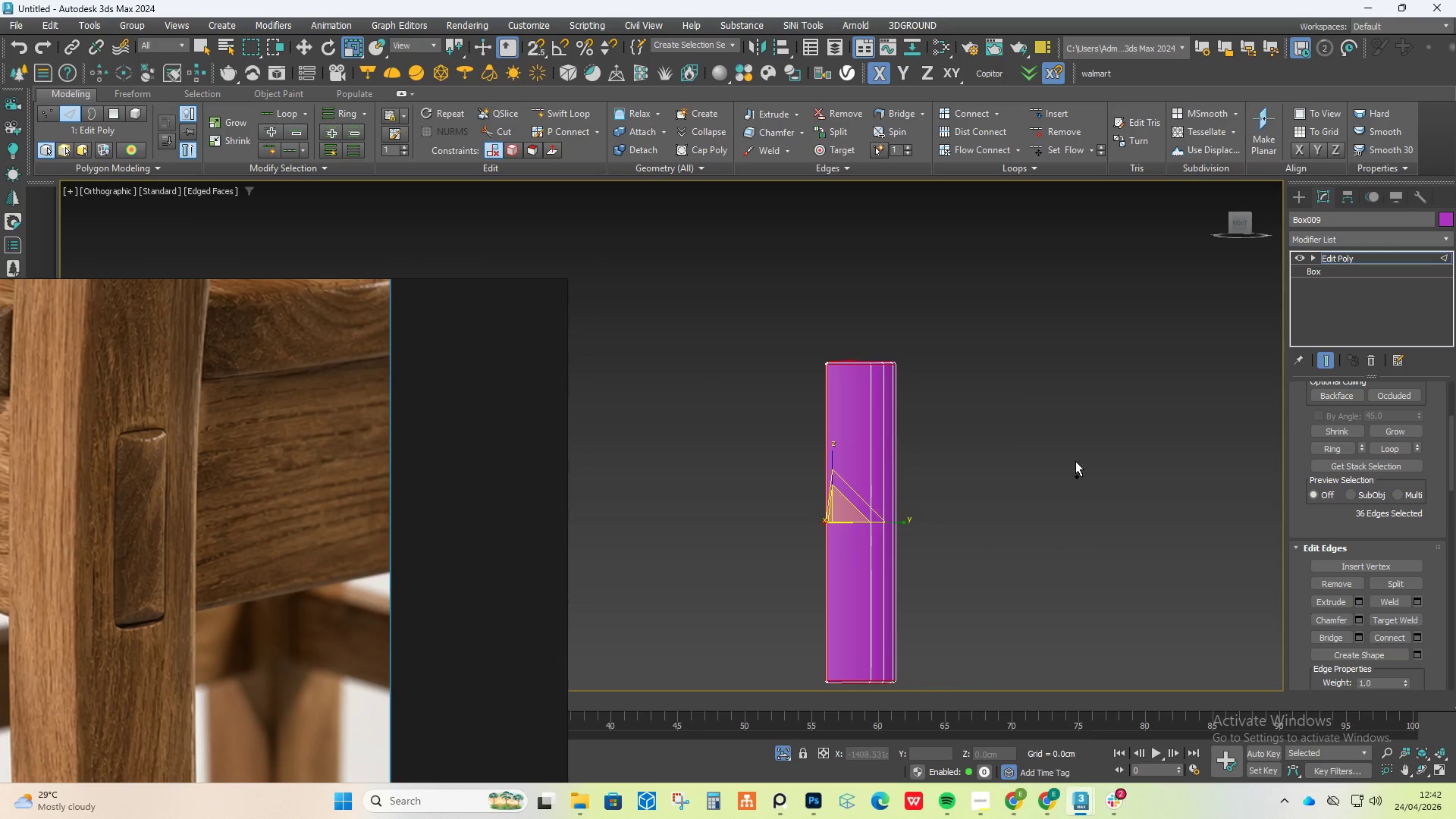 
scroll: coordinate [905, 387], scroll_direction: down, amount: 5.0
 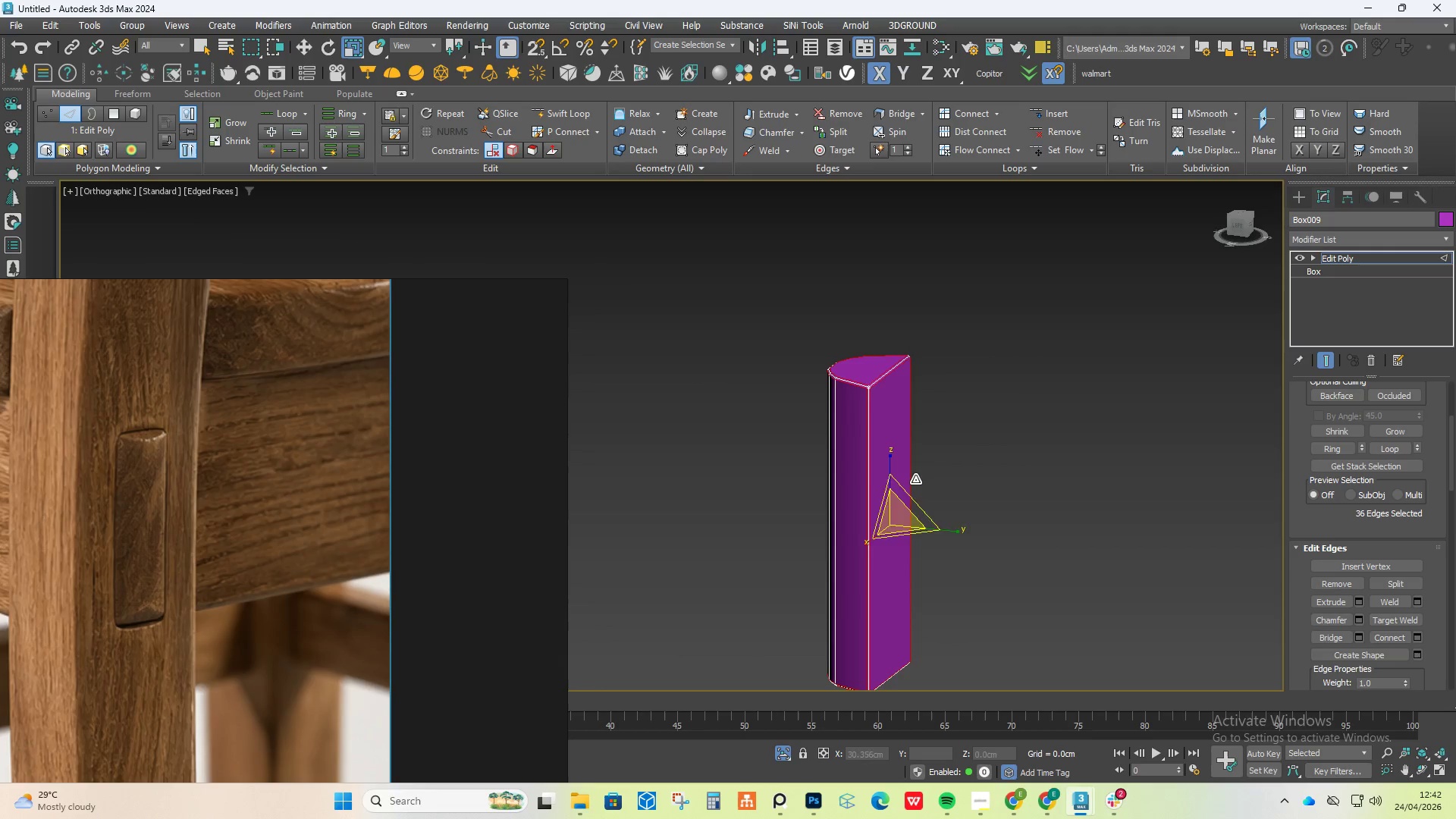 
key(Control+Z)
 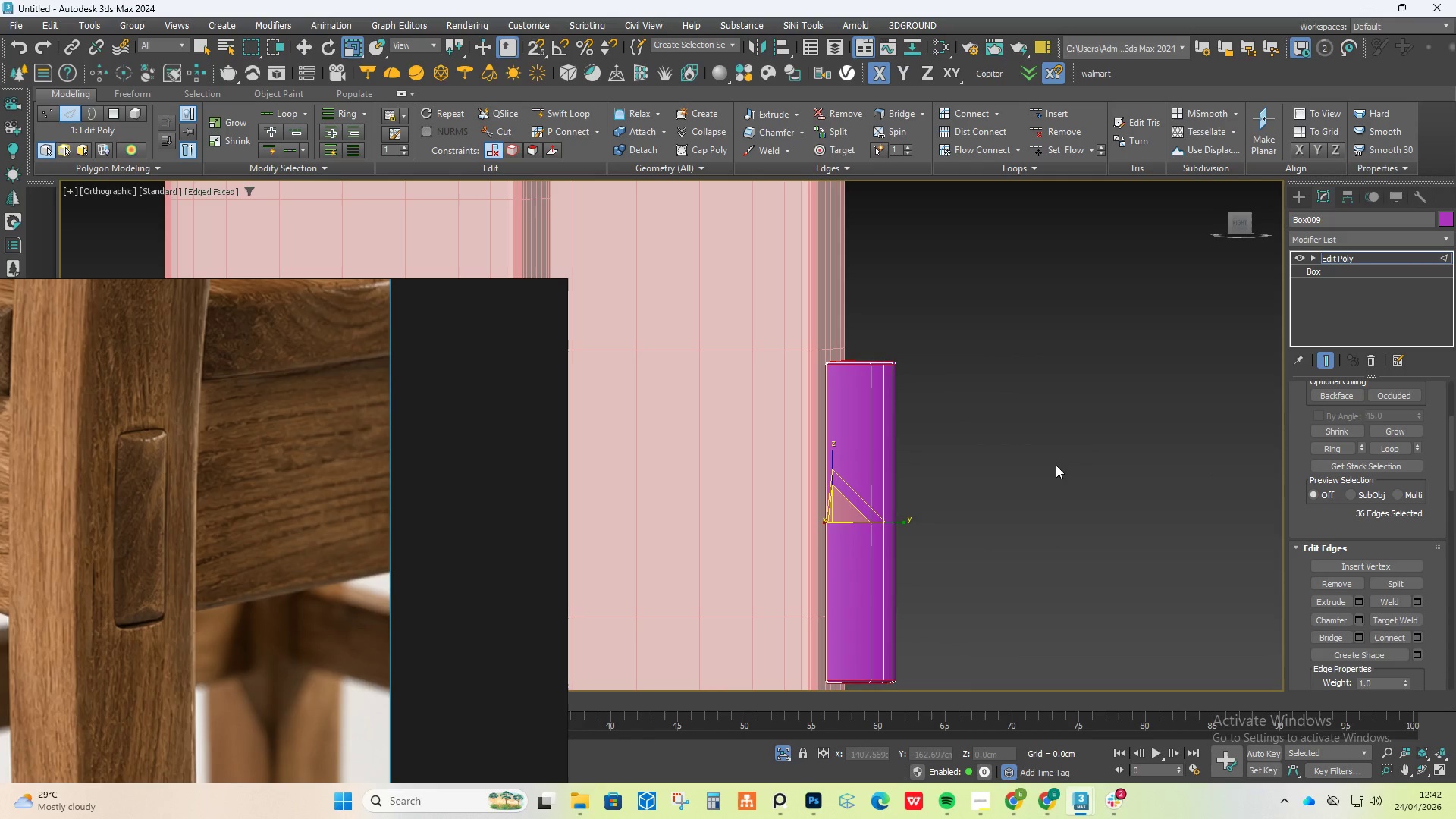 
hold_key(key=AltLeft, duration=0.39)
 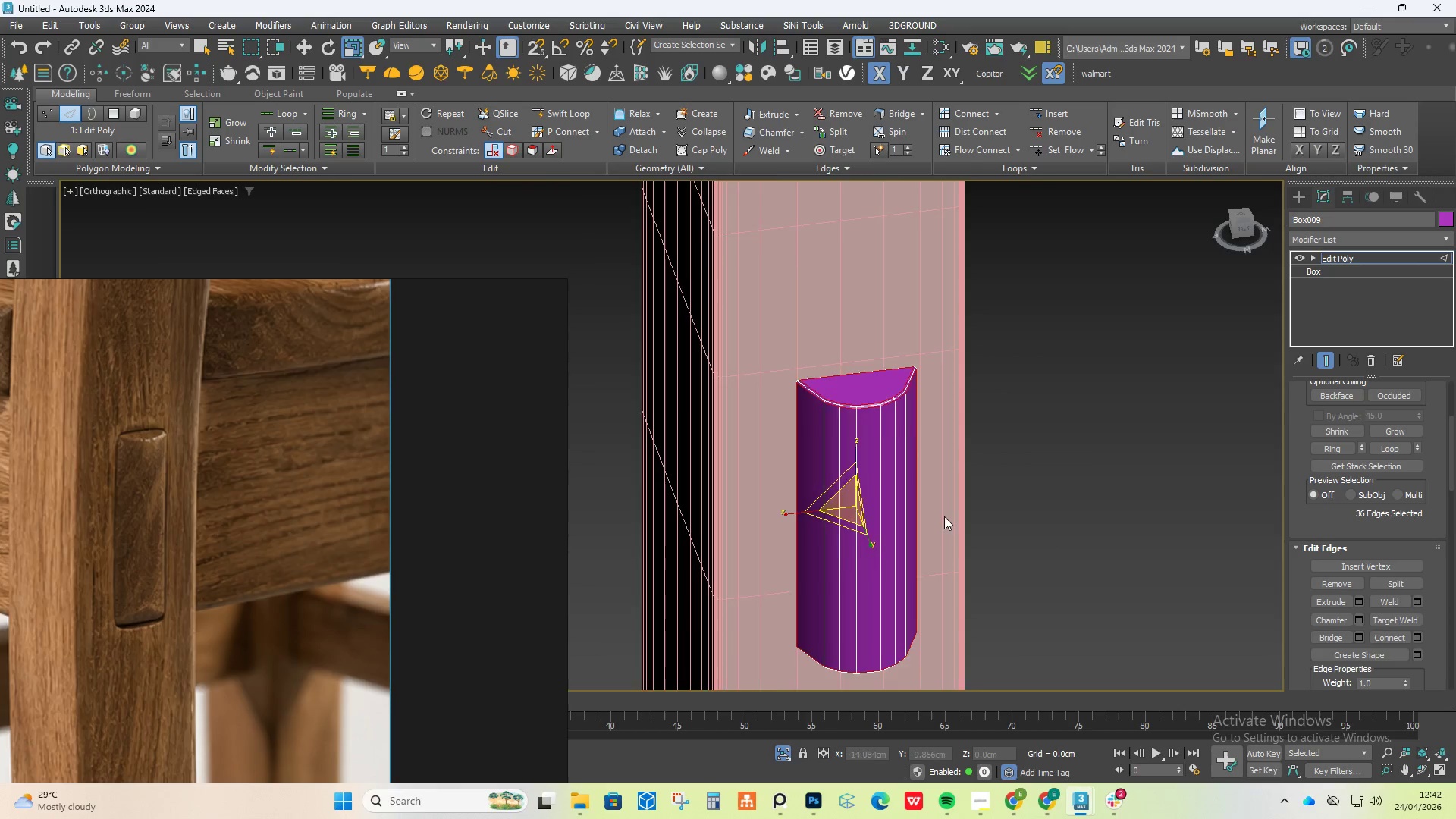 
scroll: coordinate [912, 516], scroll_direction: down, amount: 1.0
 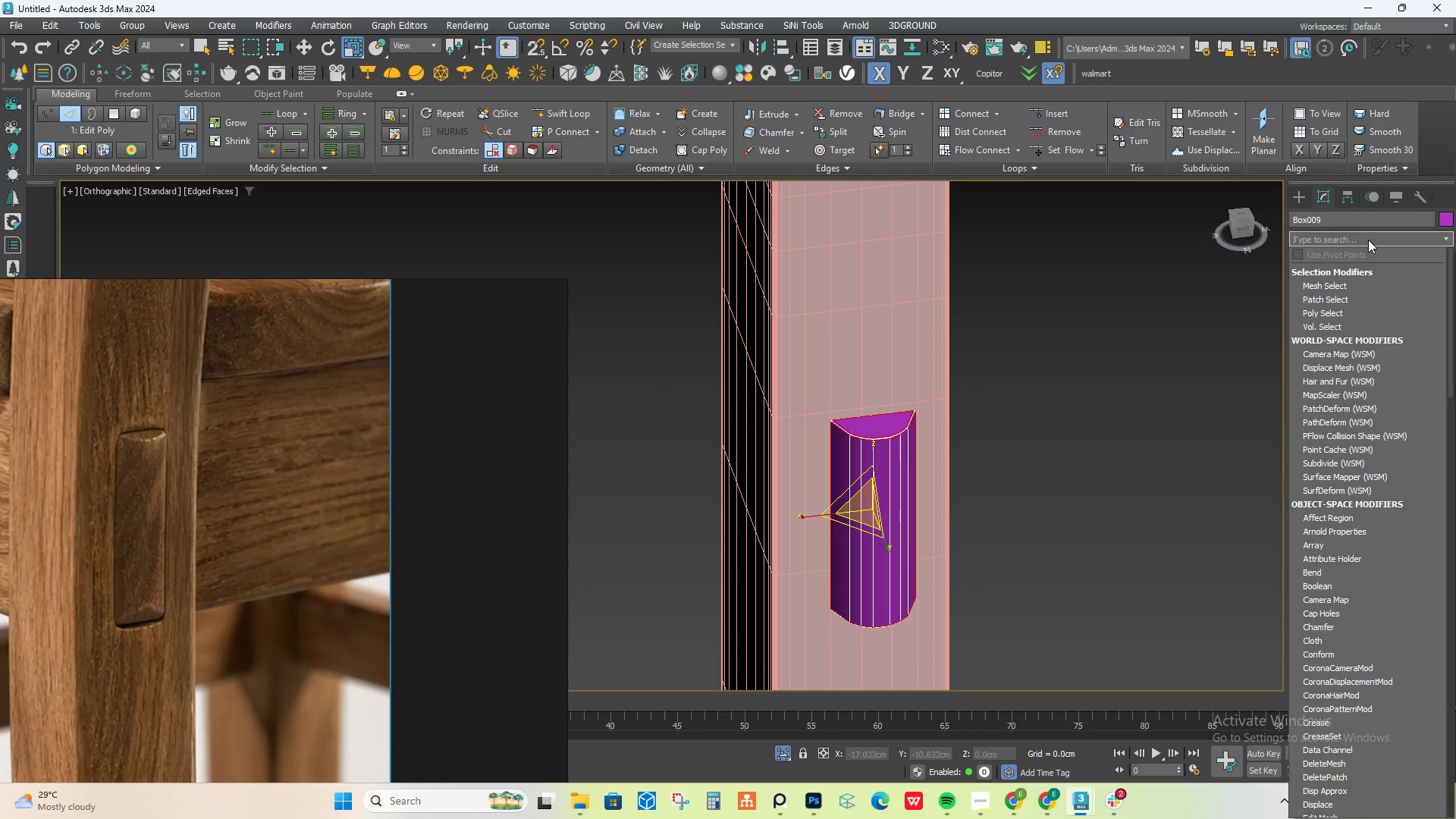 
type(tu)
 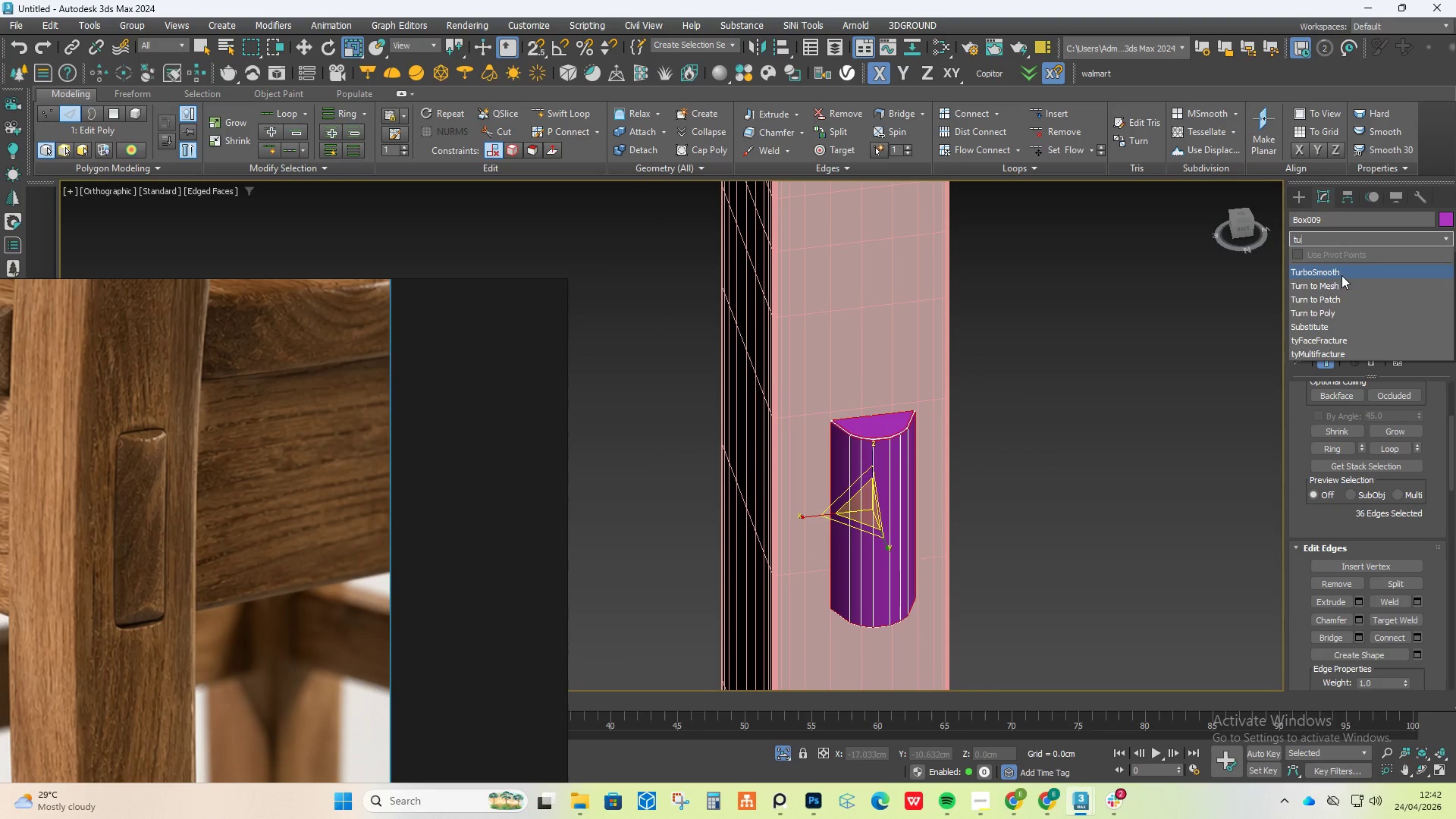 
left_click([1345, 272])
 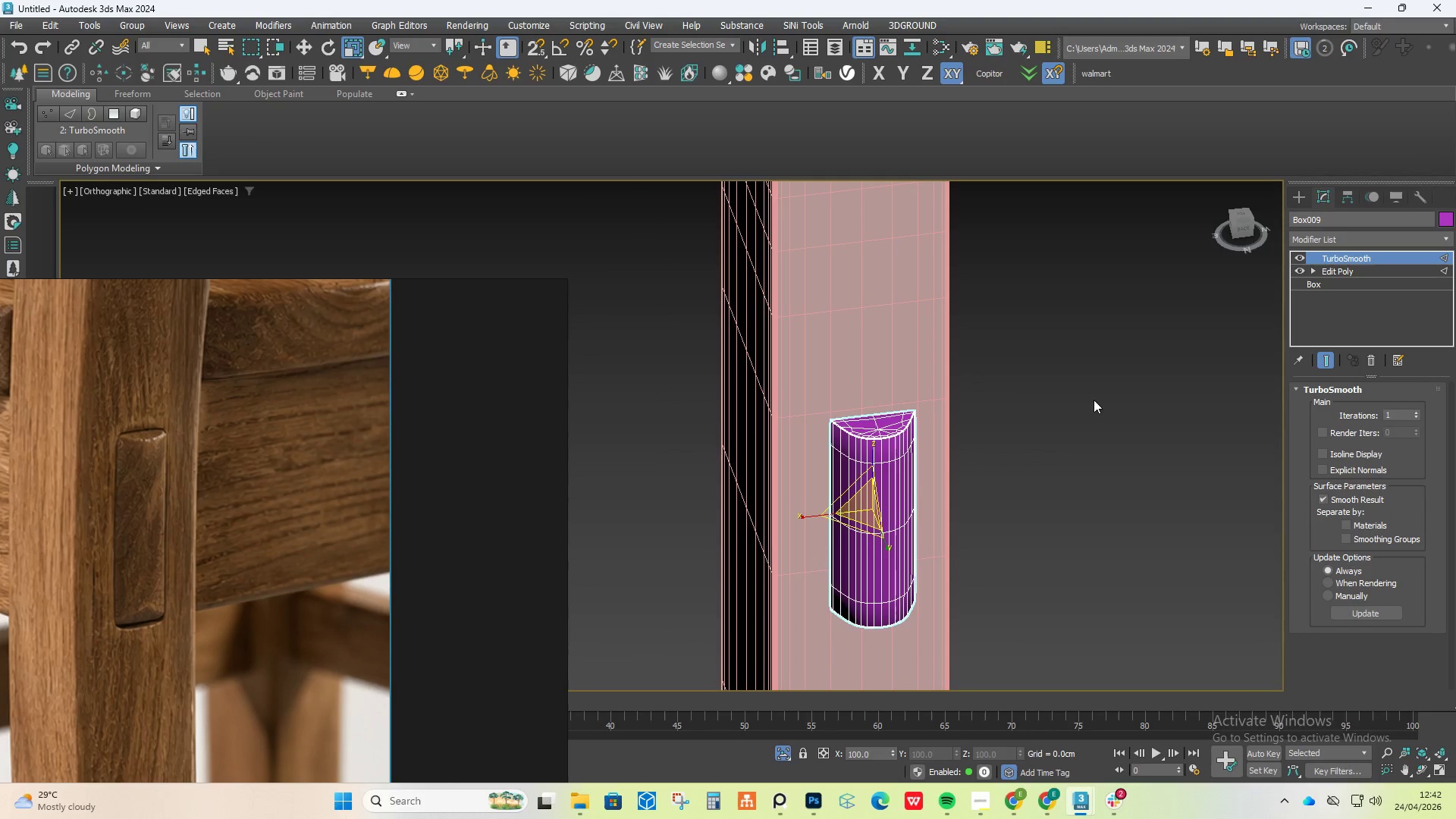 
hold_key(key=AltLeft, duration=0.47)
 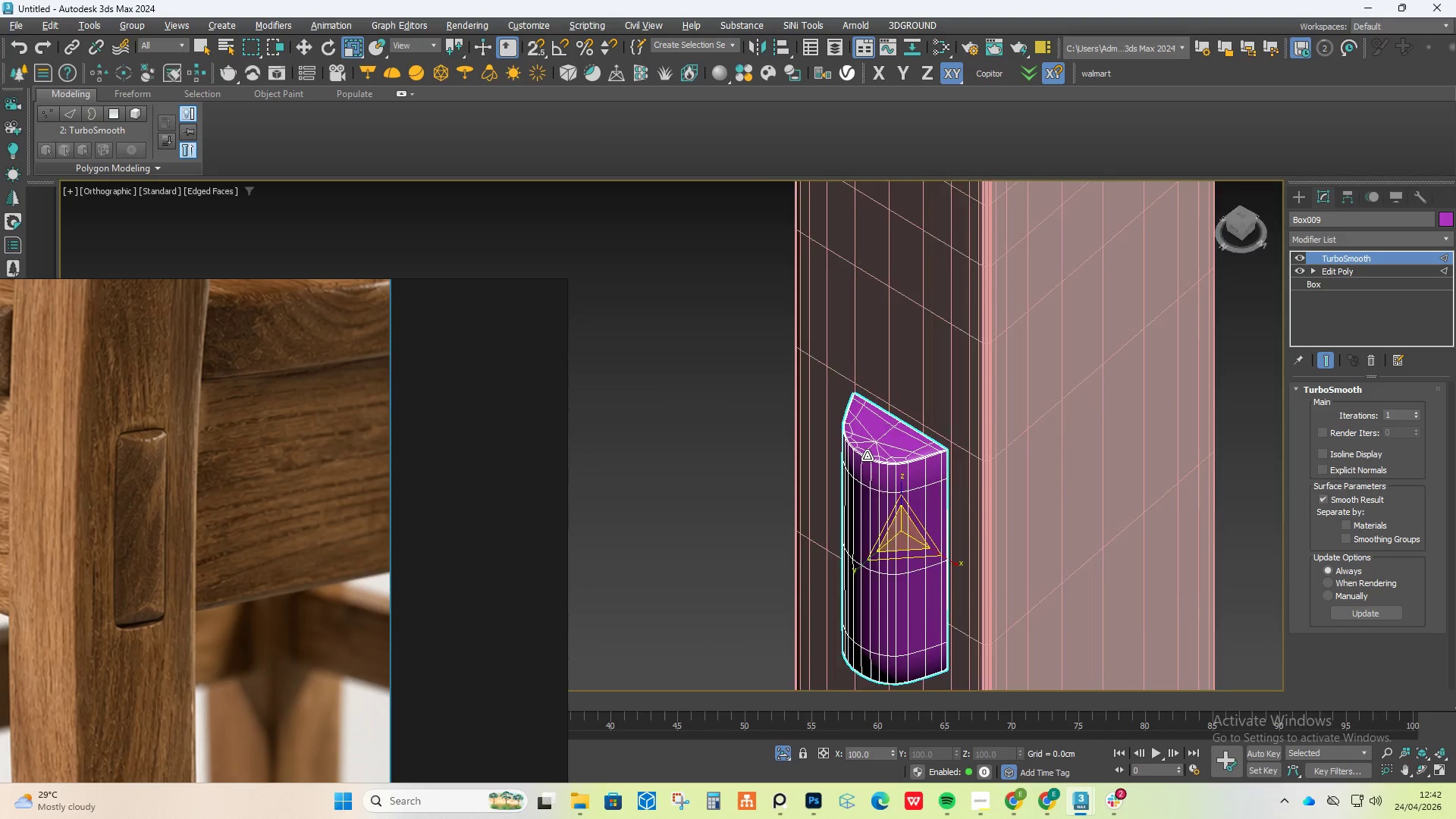 
scroll: coordinate [867, 456], scroll_direction: up, amount: 3.0
 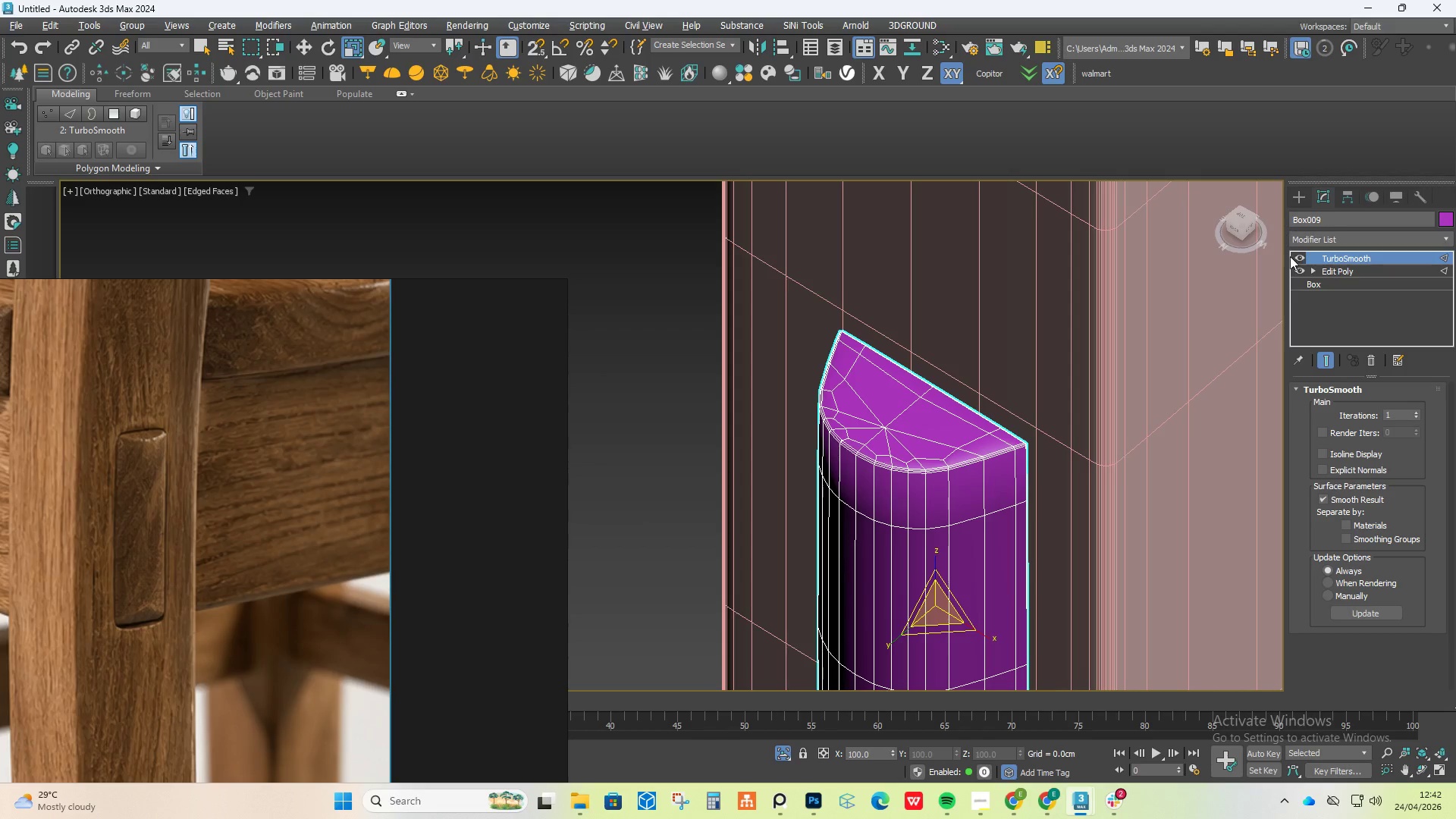 
left_click_drag(start_coordinate=[1300, 259], to_coordinate=[1304, 258])
 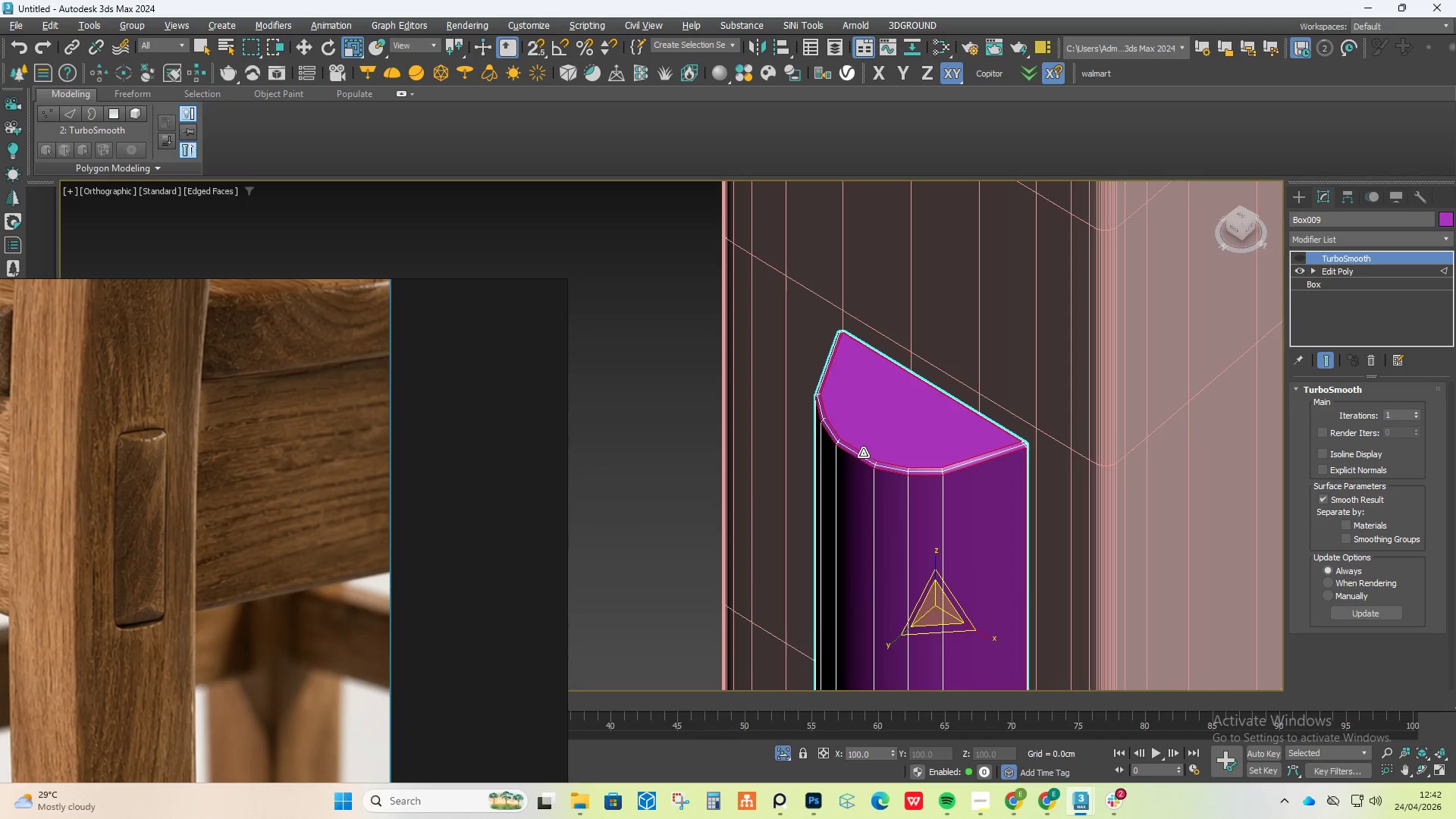 
scroll: coordinate [863, 453], scroll_direction: up, amount: 1.0
 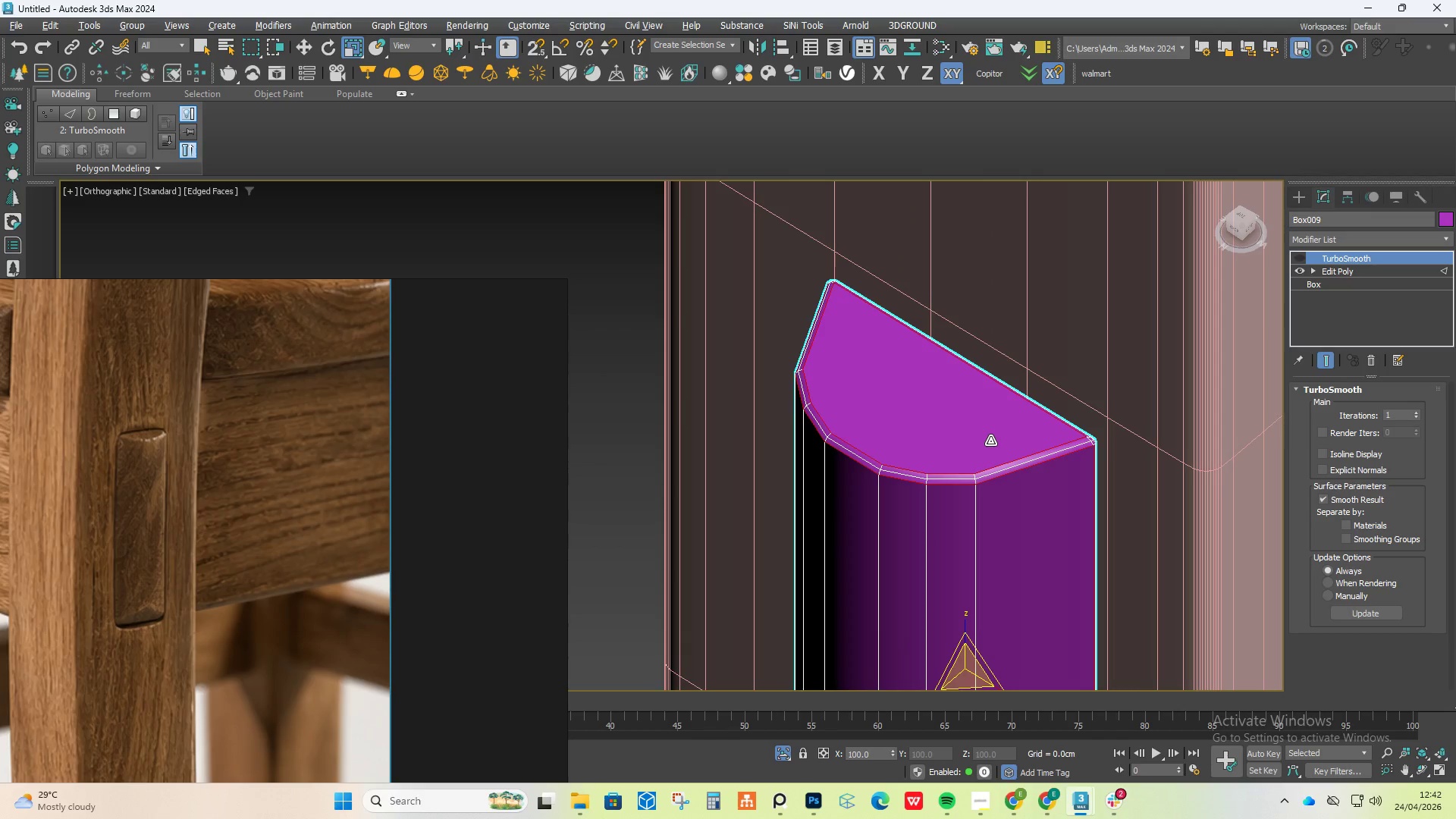 
hold_key(key=AltLeft, duration=0.31)
 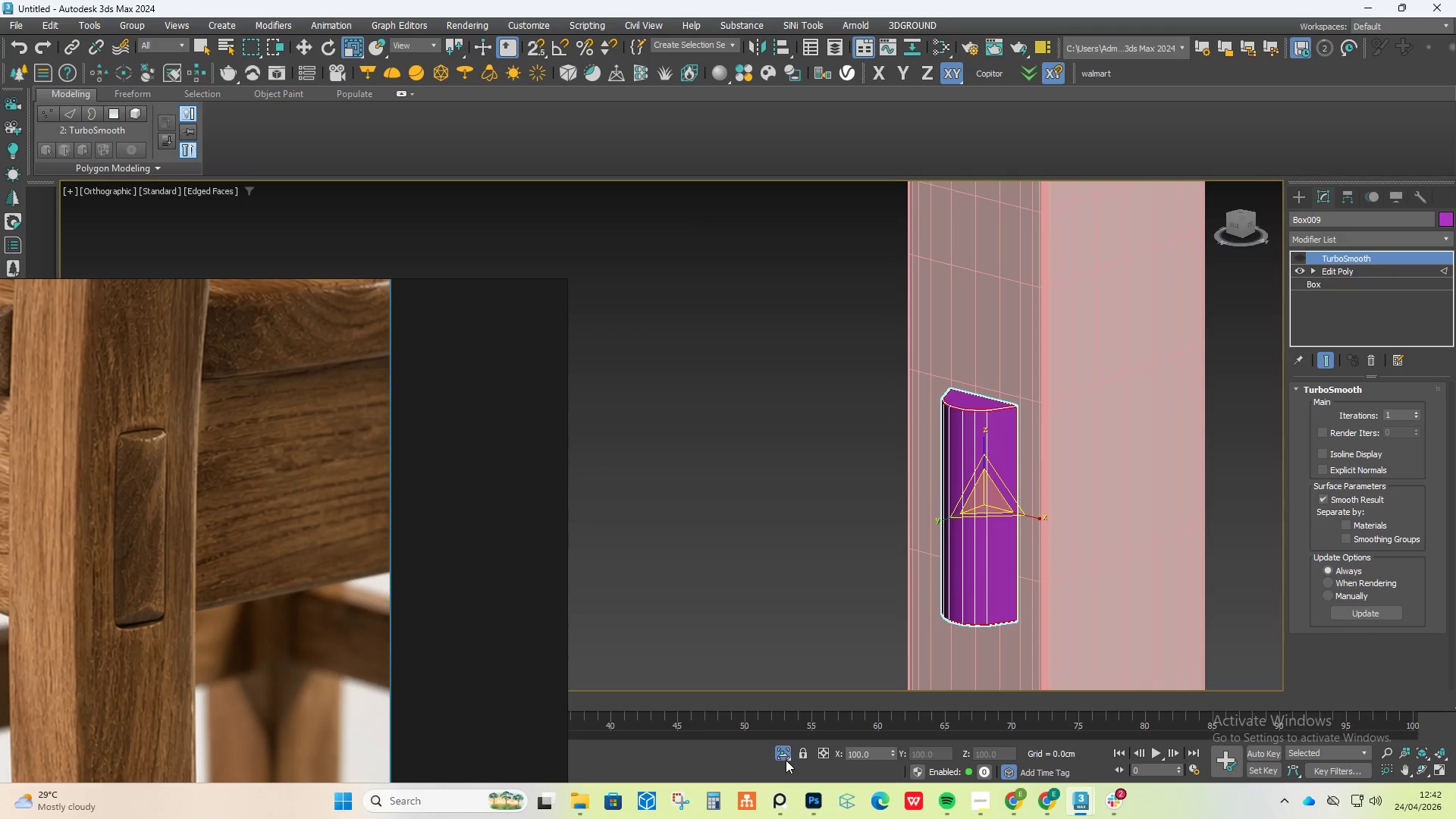 
scroll: coordinate [990, 441], scroll_direction: down, amount: 4.0
 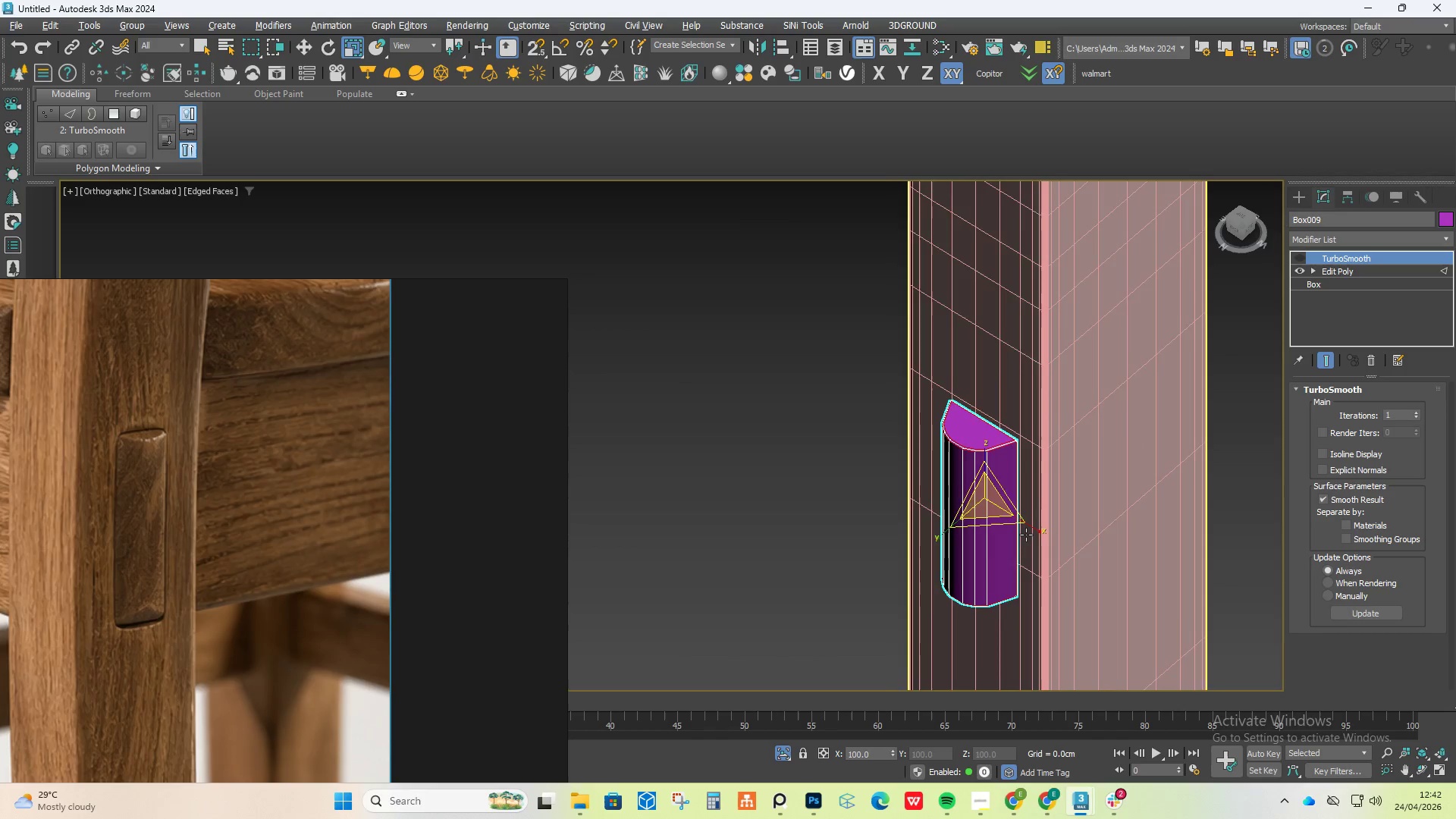 
left_click([784, 754])
 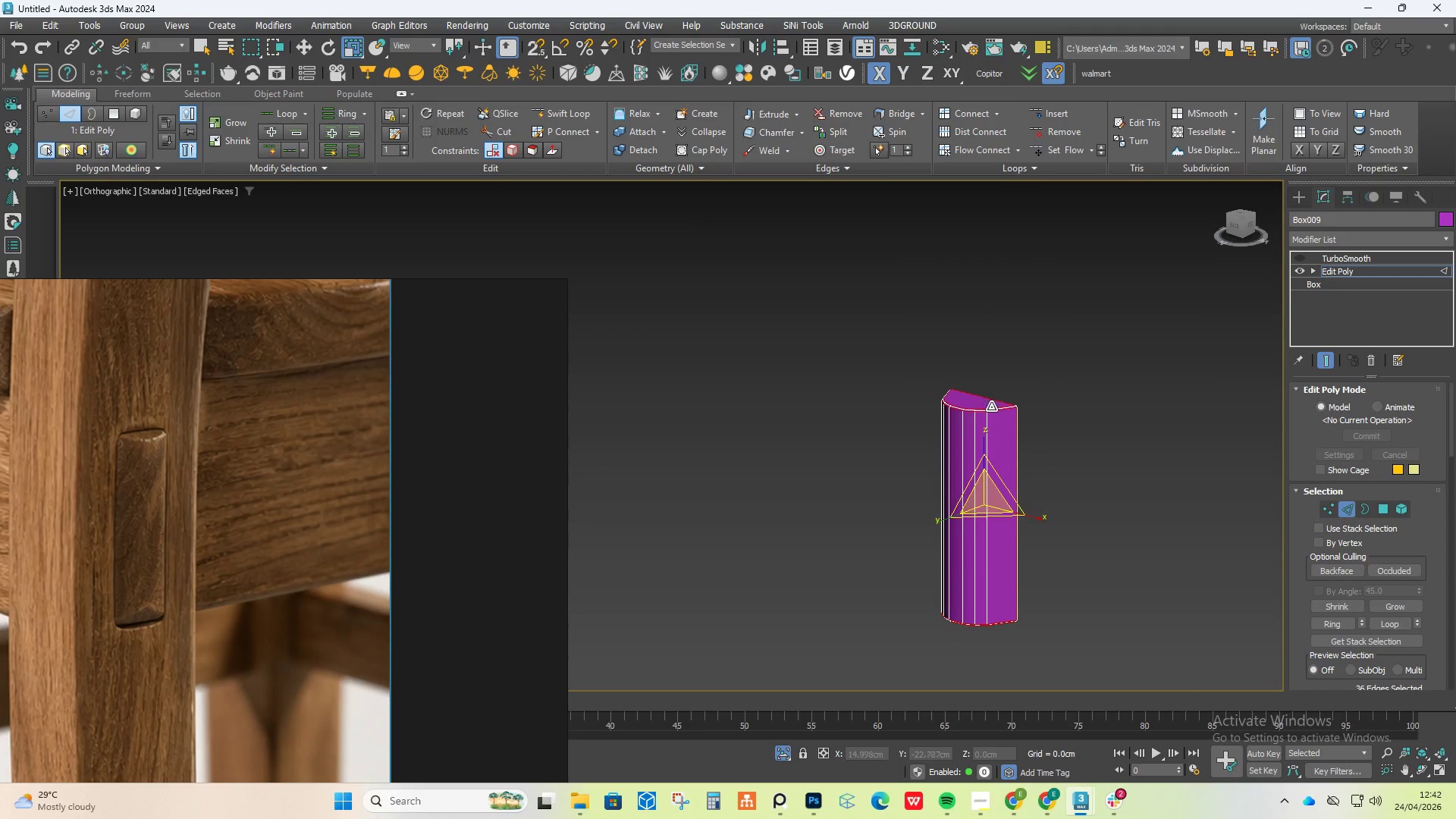 
key(Alt+C)
 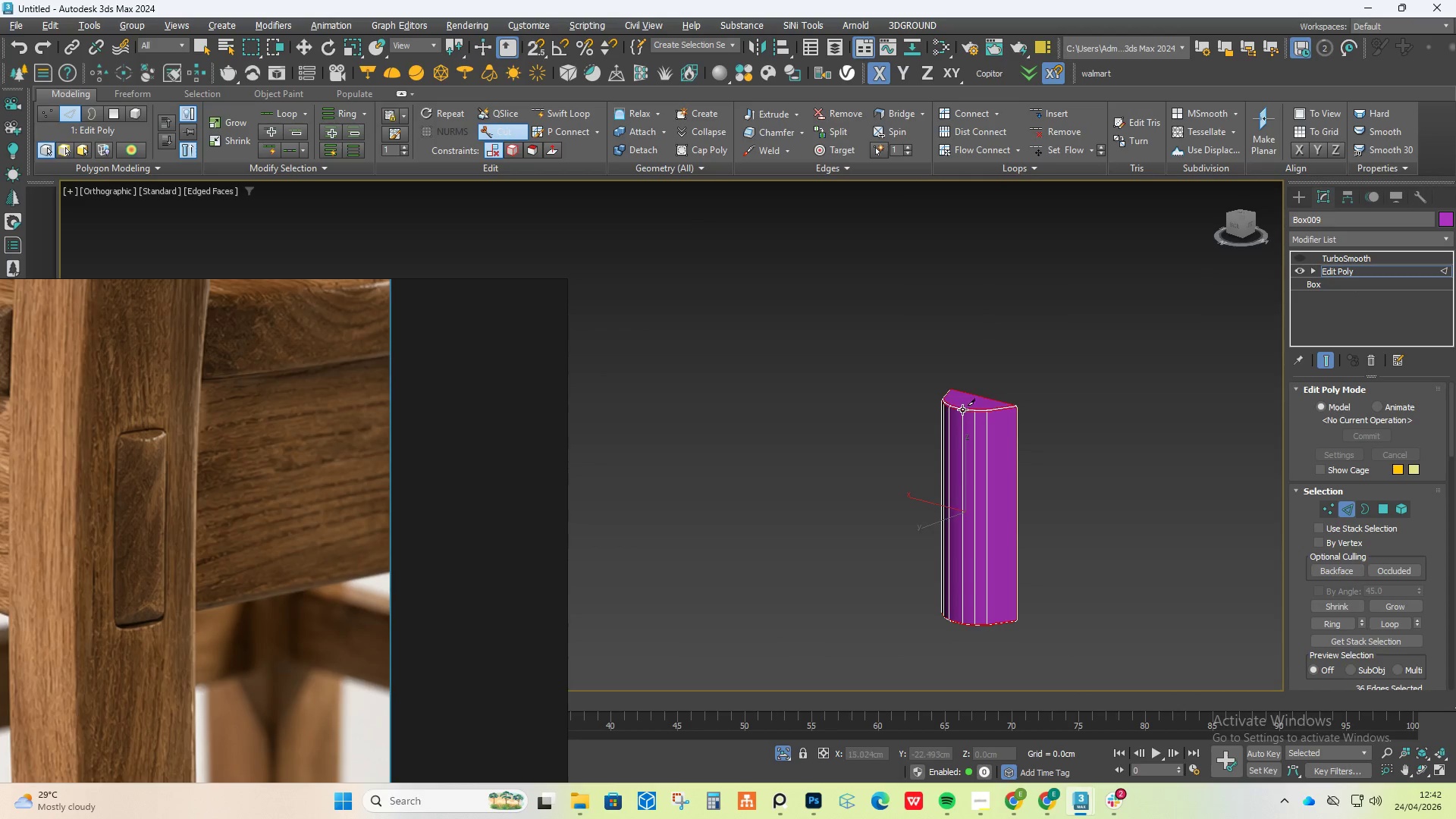 
scroll: coordinate [968, 409], scroll_direction: up, amount: 3.0
 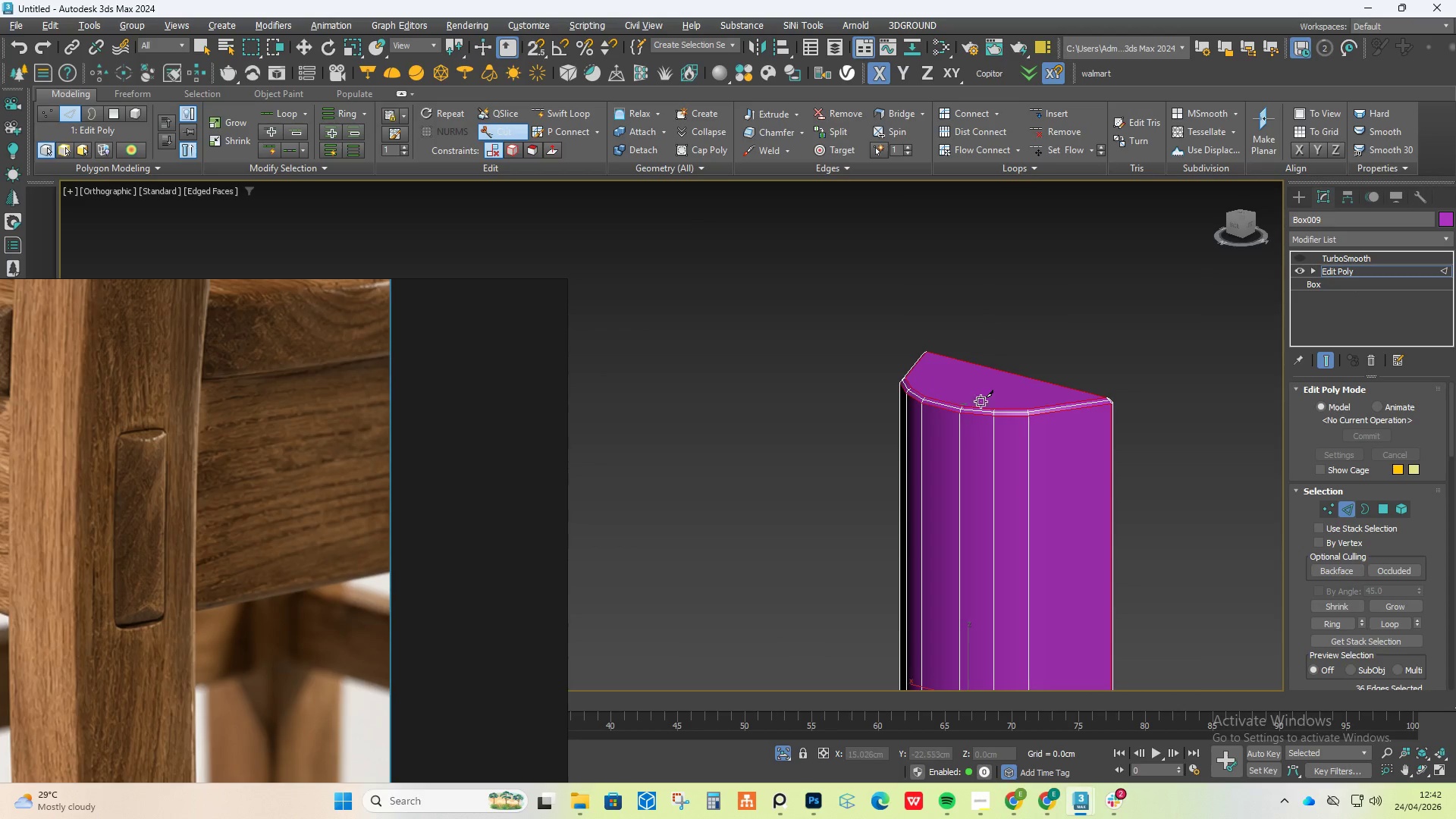 
hold_key(key=AltLeft, duration=0.83)
scroll: coordinate [1042, 360], scroll_direction: down, amount: 2.0
 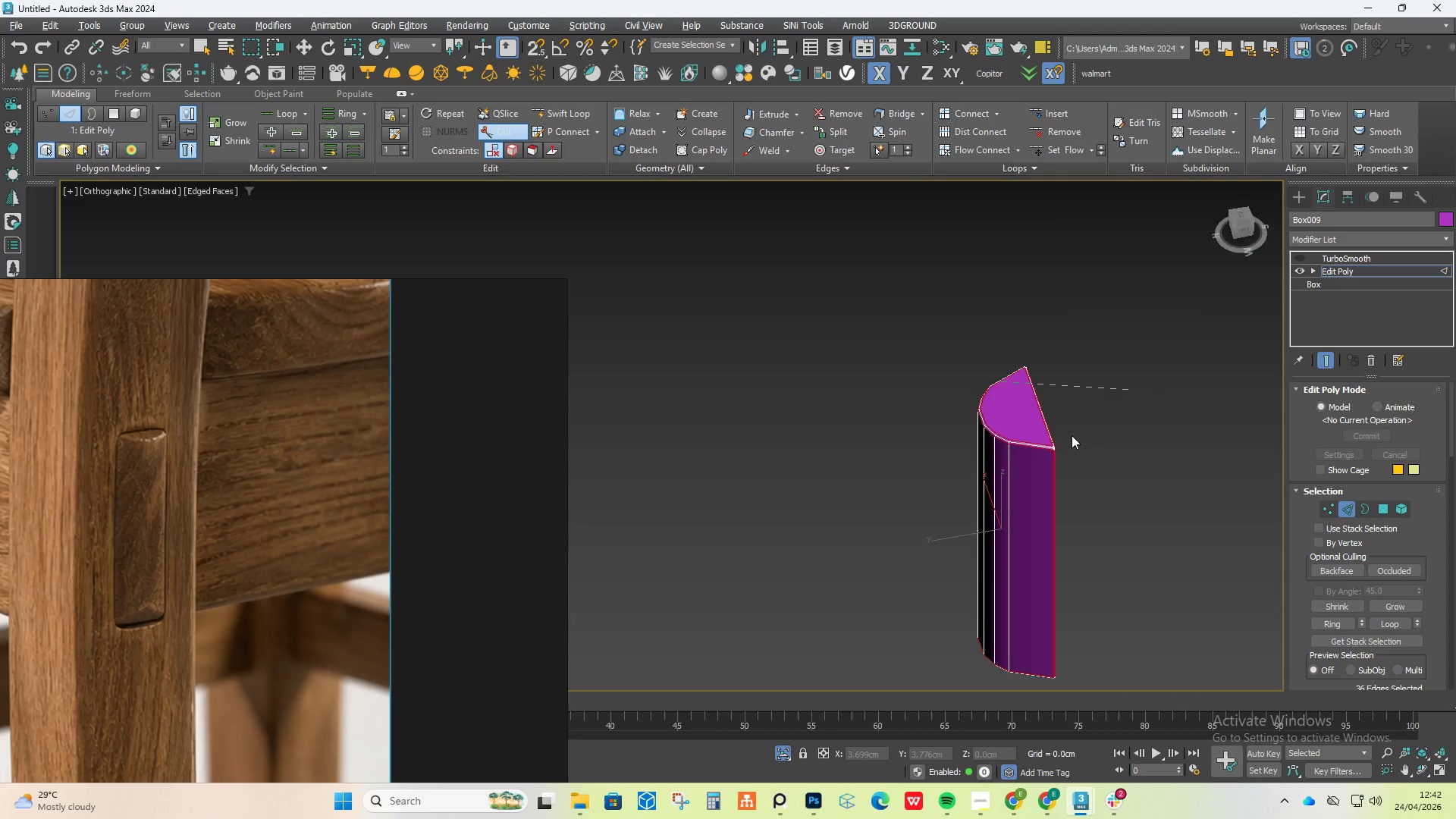 
scroll: coordinate [1029, 482], scroll_direction: up, amount: 4.0
 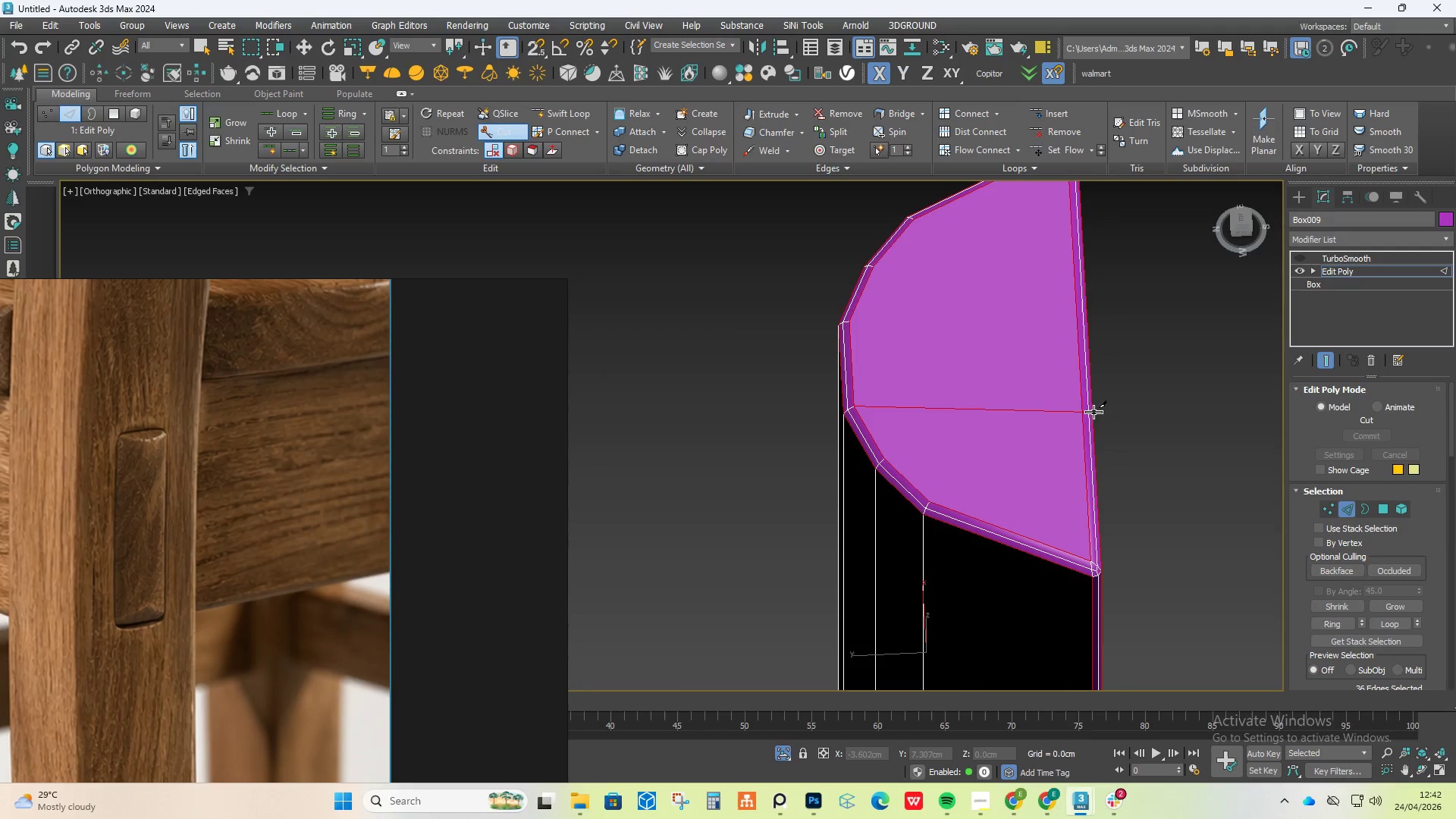 
hold_key(key=AltLeft, duration=0.86)
scroll: coordinate [1150, 443], scroll_direction: down, amount: 5.0
 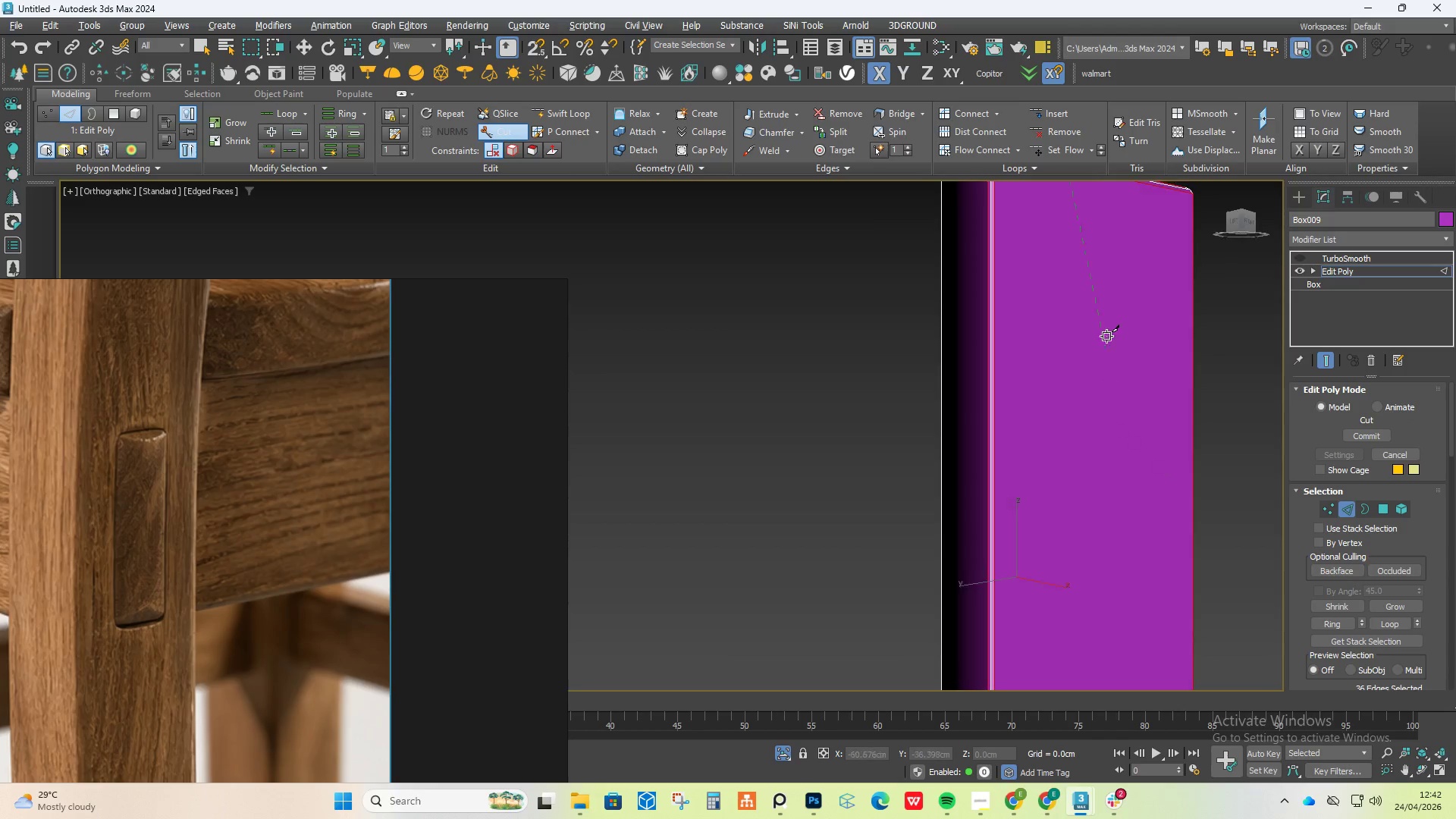 
hold_key(key=AltLeft, duration=1.45)
 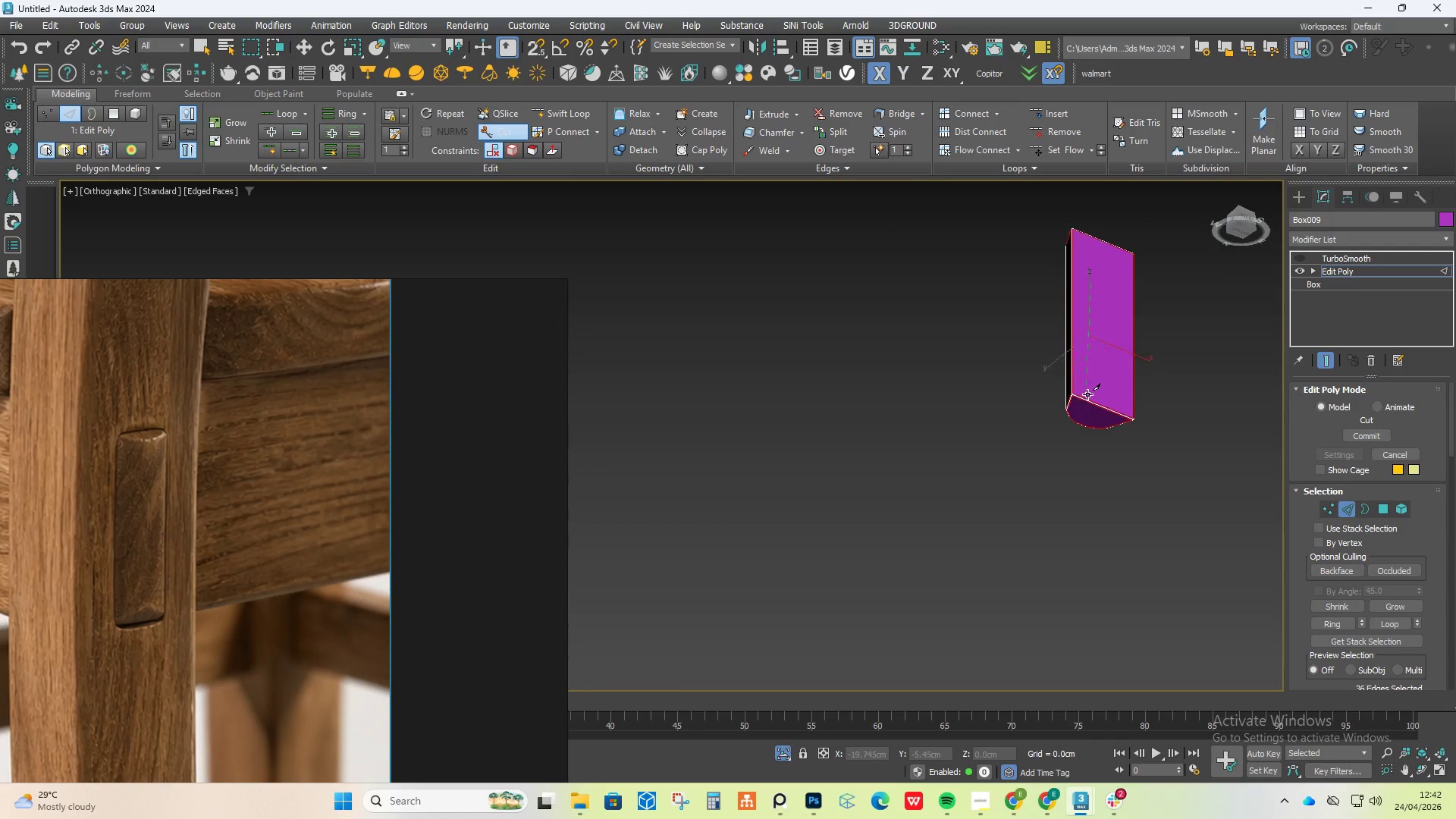 
scroll: coordinate [1102, 303], scroll_direction: down, amount: 5.0
 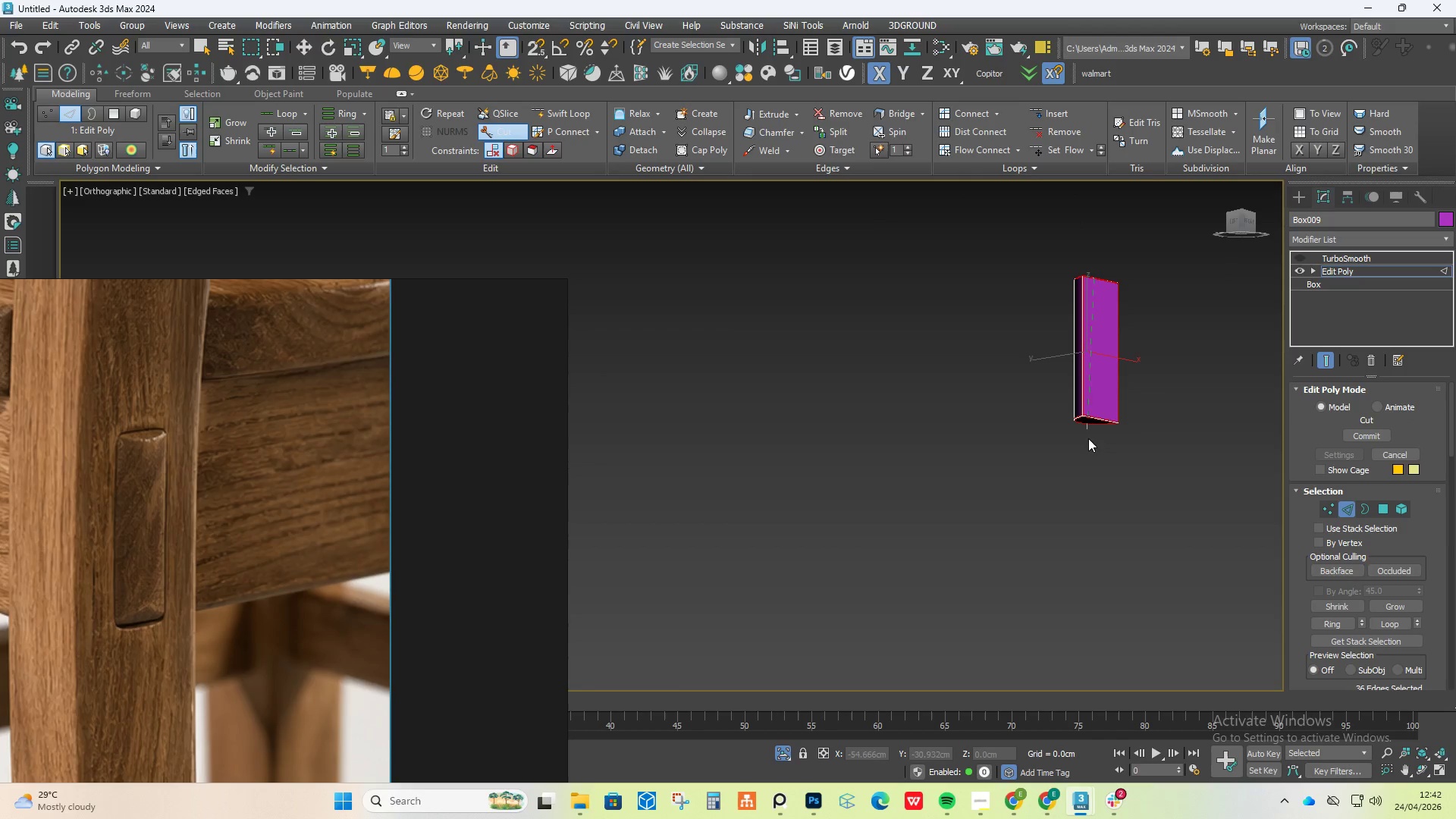 
scroll: coordinate [1087, 394], scroll_direction: up, amount: 6.0
 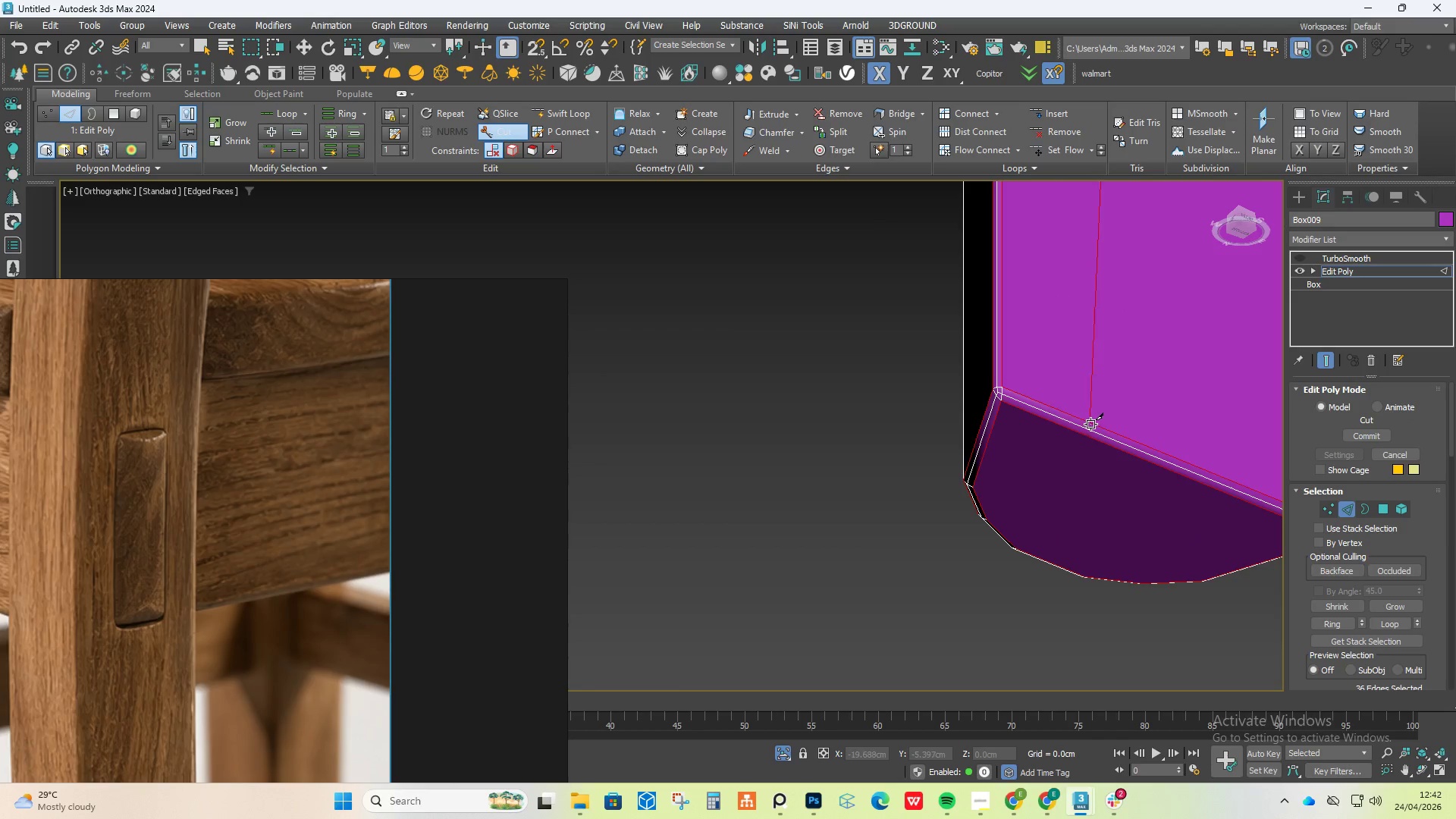 
hold_key(key=AltLeft, duration=1.06)
scroll: coordinate [1073, 468], scroll_direction: down, amount: 3.0
 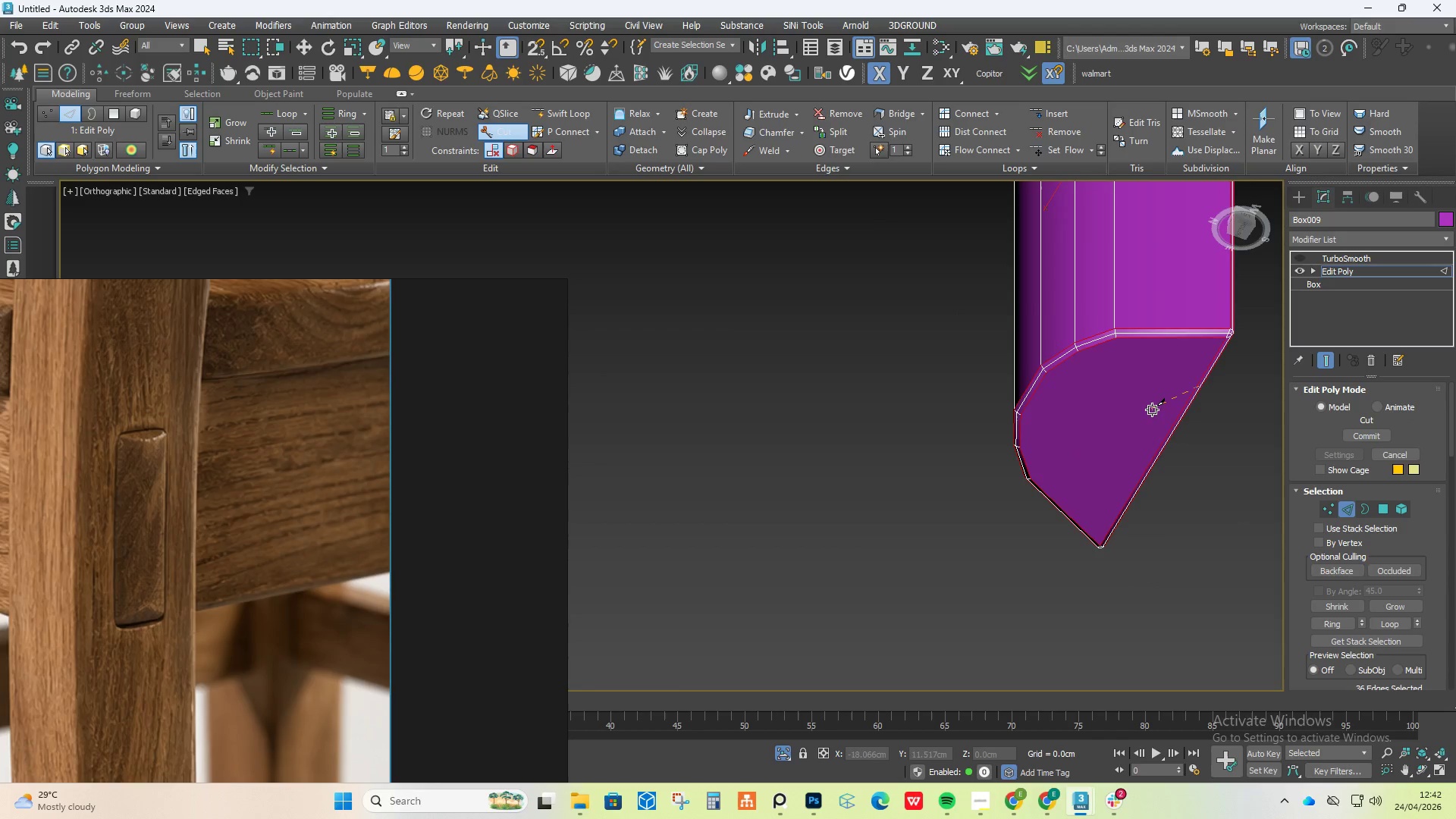 
hold_key(key=AltLeft, duration=0.5)
scroll: coordinate [1157, 572], scroll_direction: down, amount: 3.0
 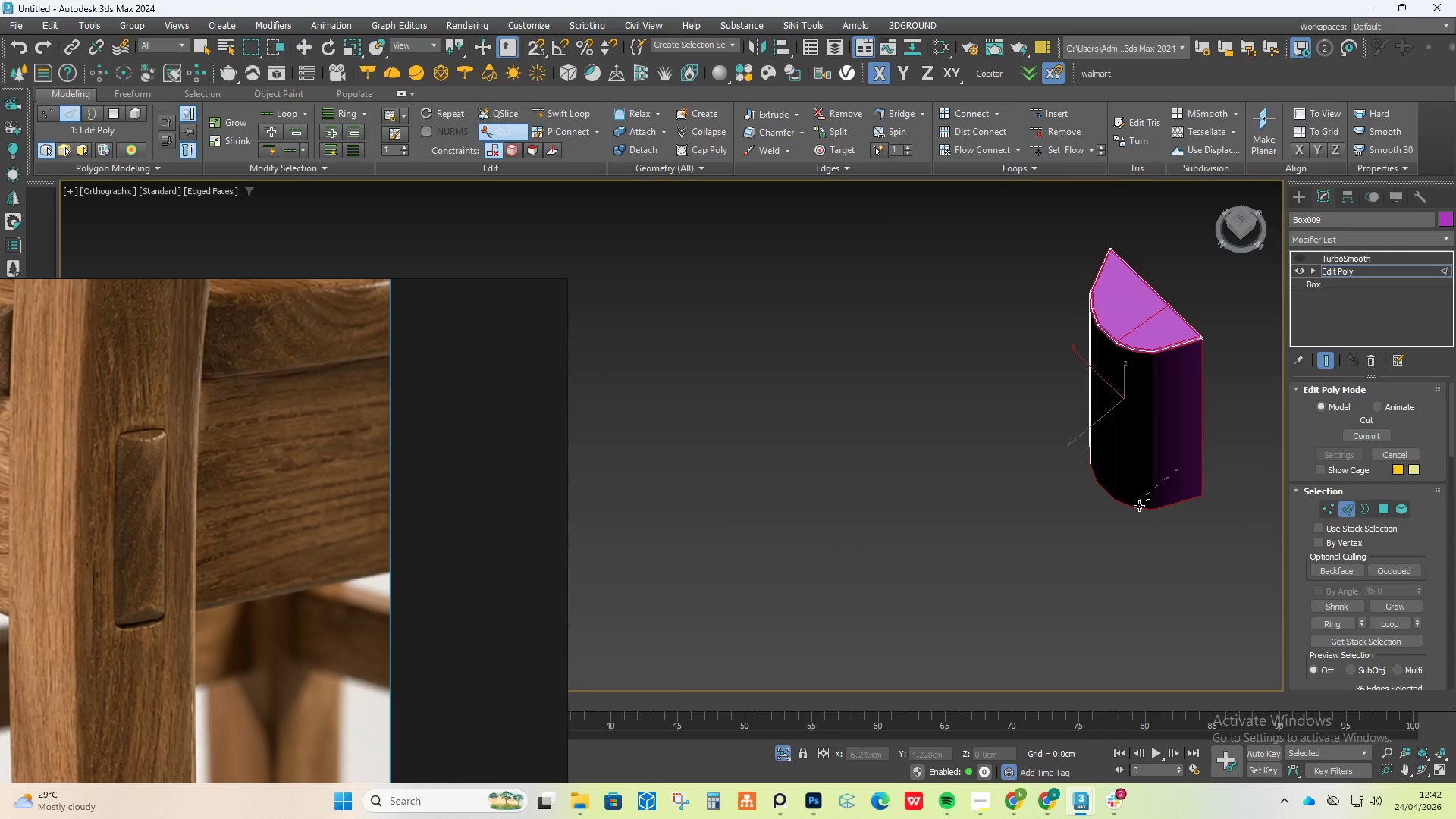 
hold_key(key=AltLeft, duration=0.91)
 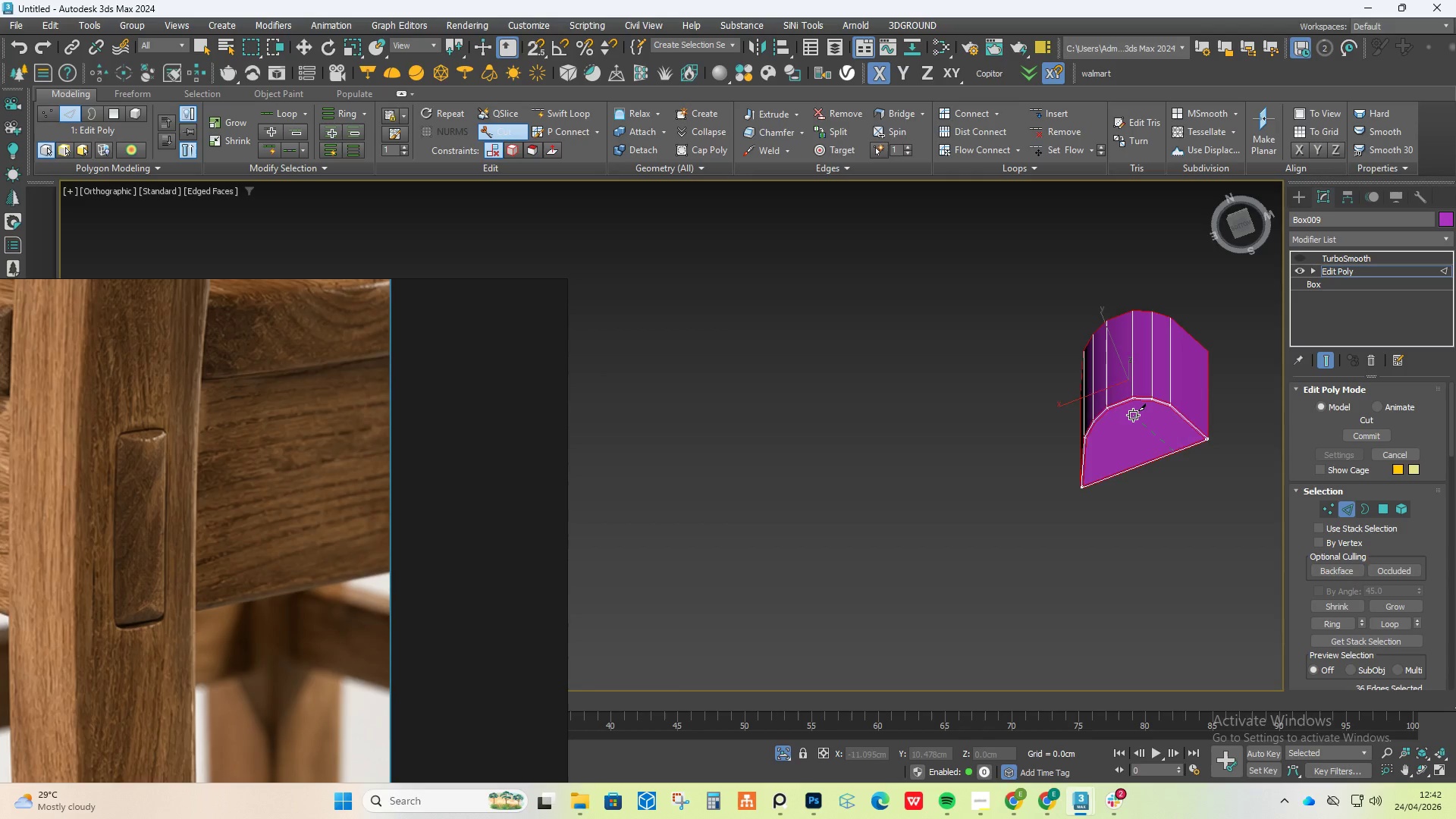 
scroll: coordinate [1133, 415], scroll_direction: up, amount: 3.0
 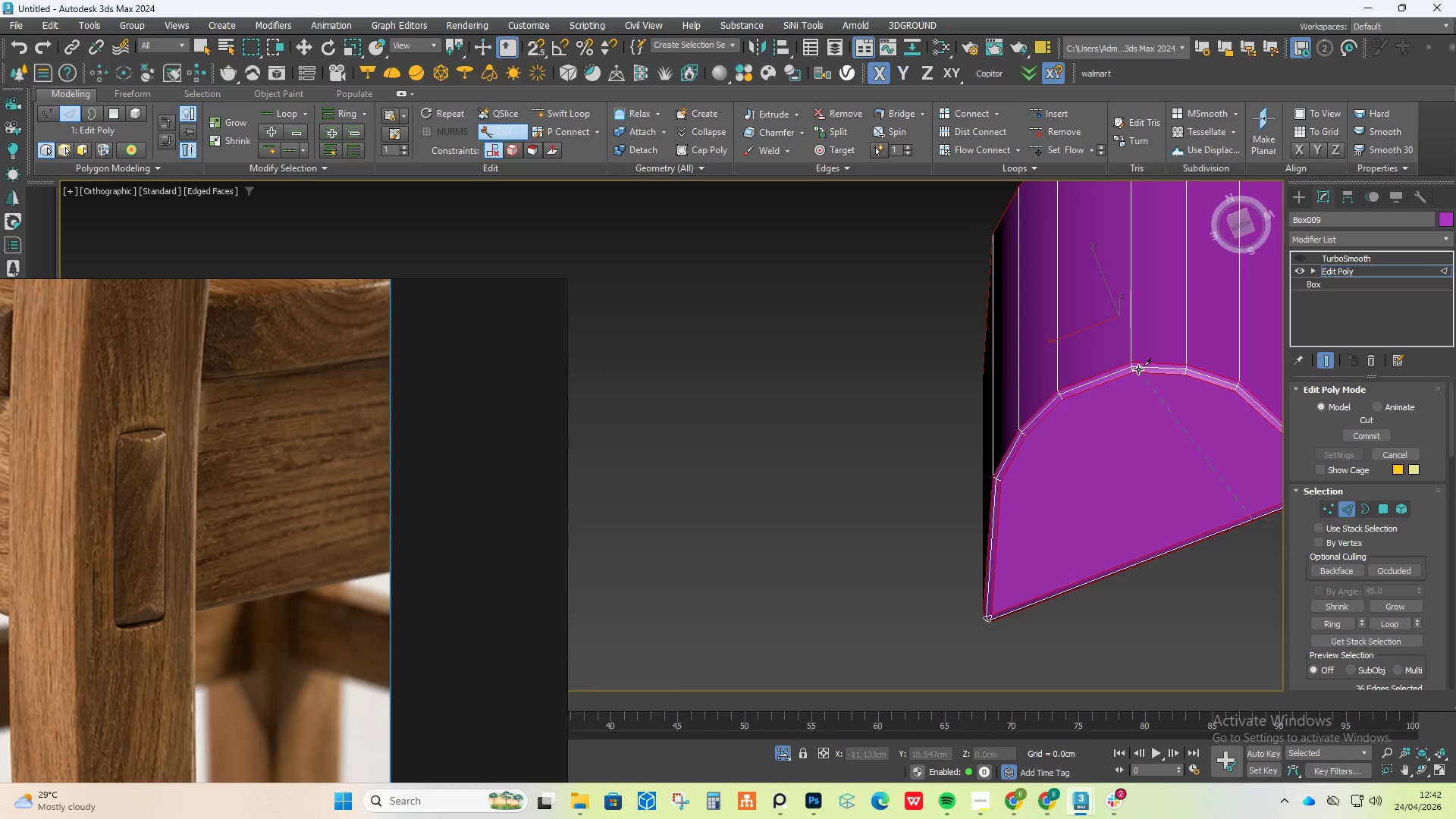 
left_click([1138, 369])
 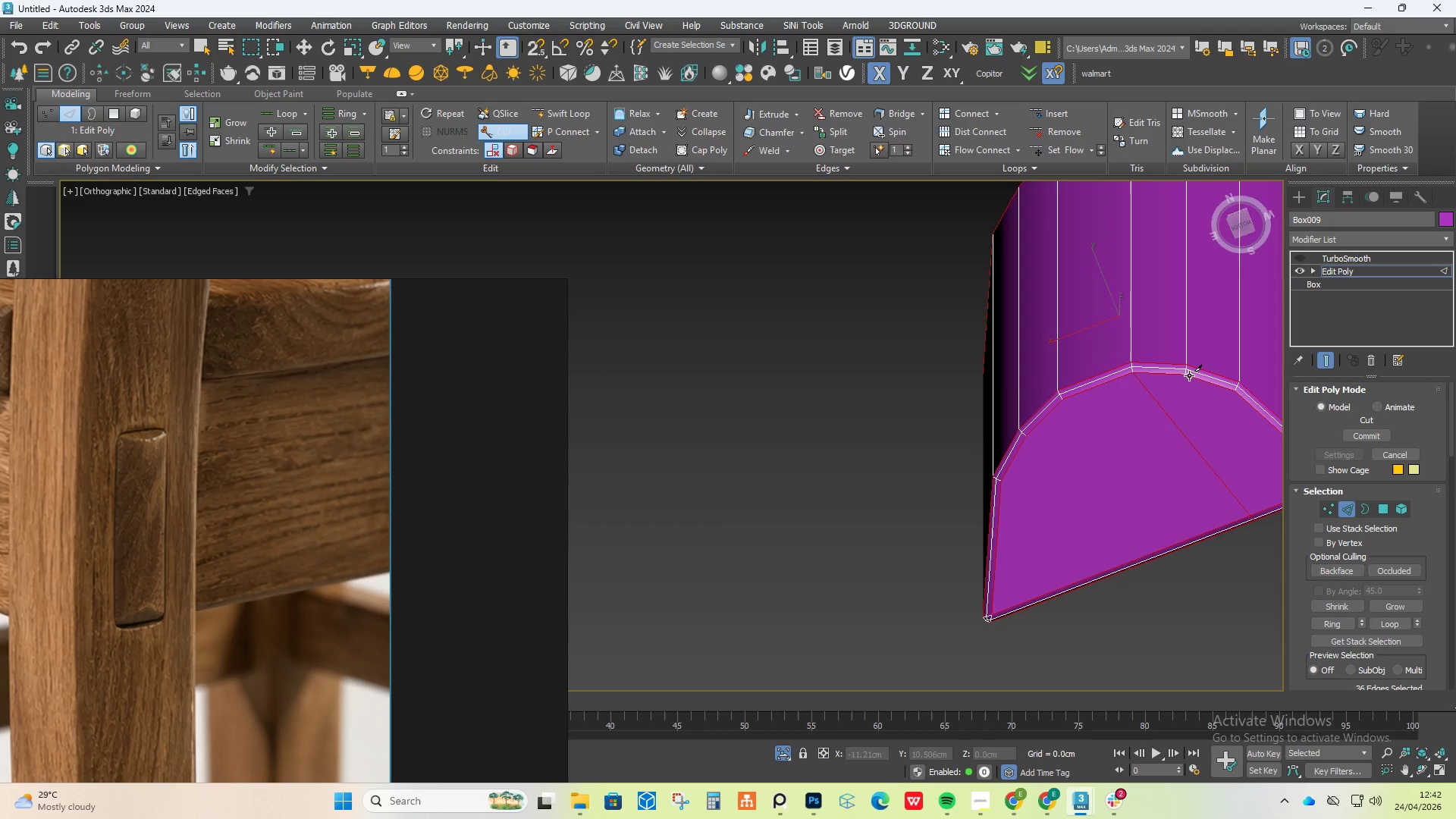 
left_click([1189, 375])
 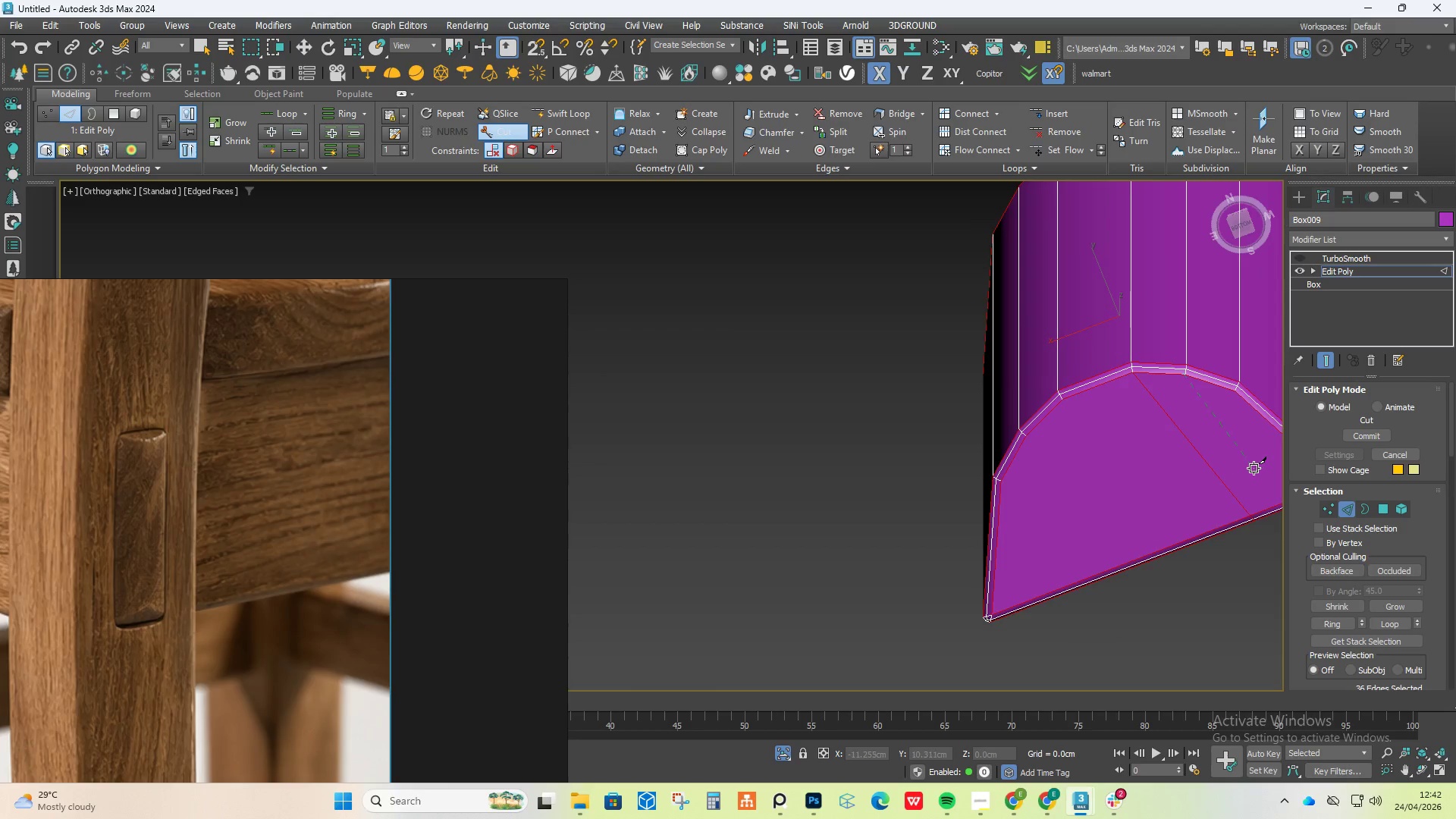 
hold_key(key=AltLeft, duration=0.77)
 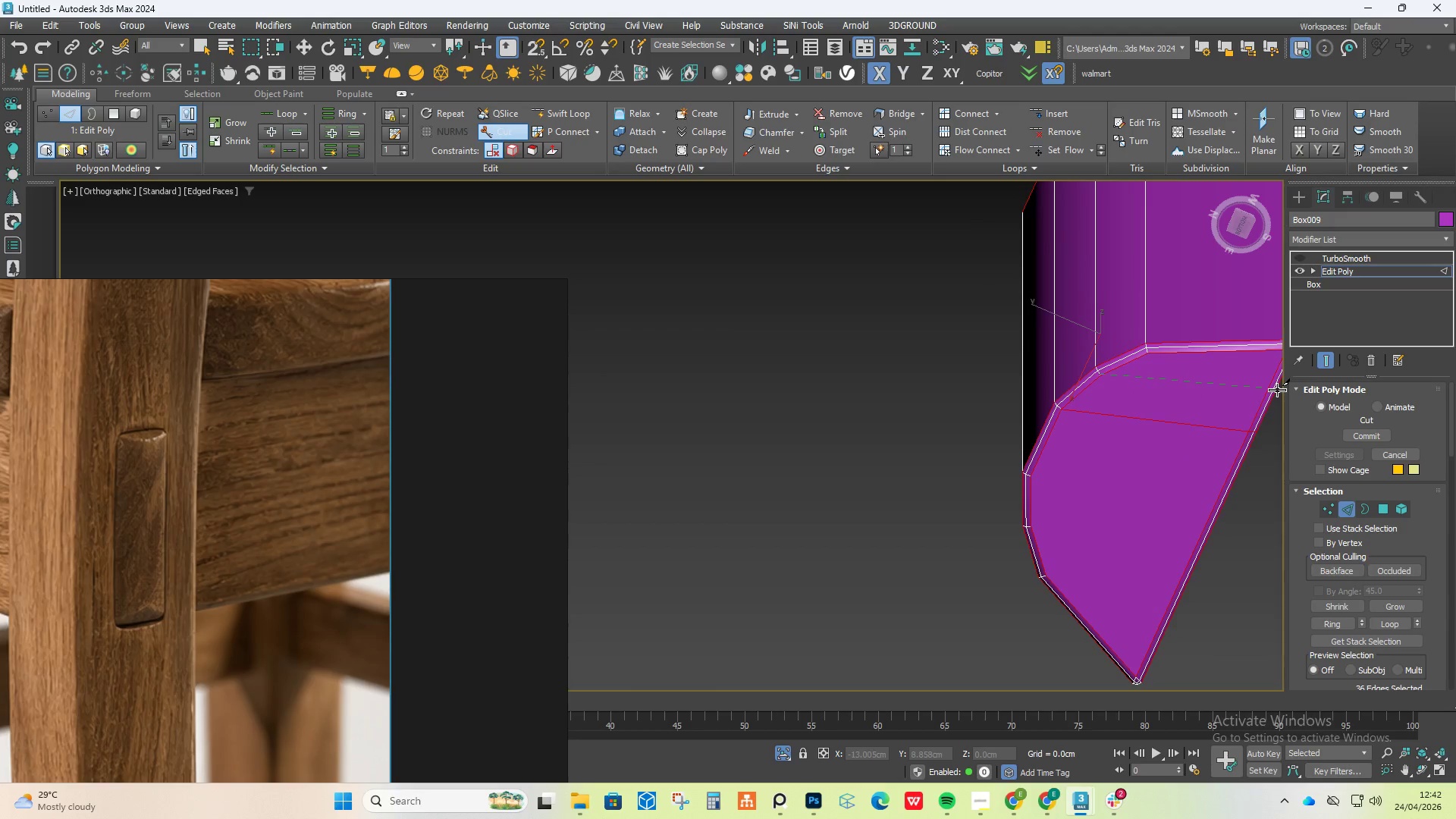 
left_click([1277, 390])
 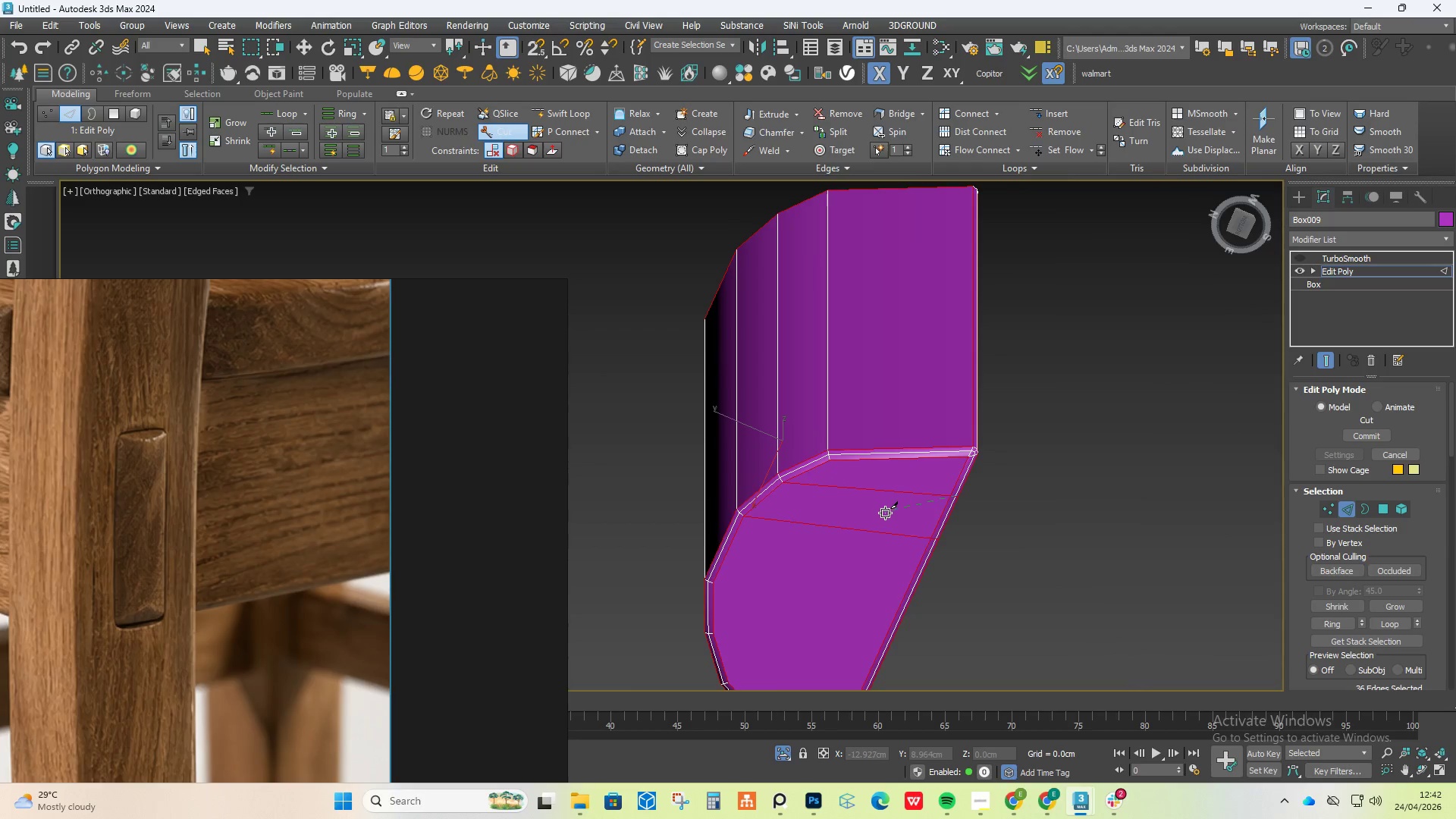 
hold_key(key=AltLeft, duration=0.64)
 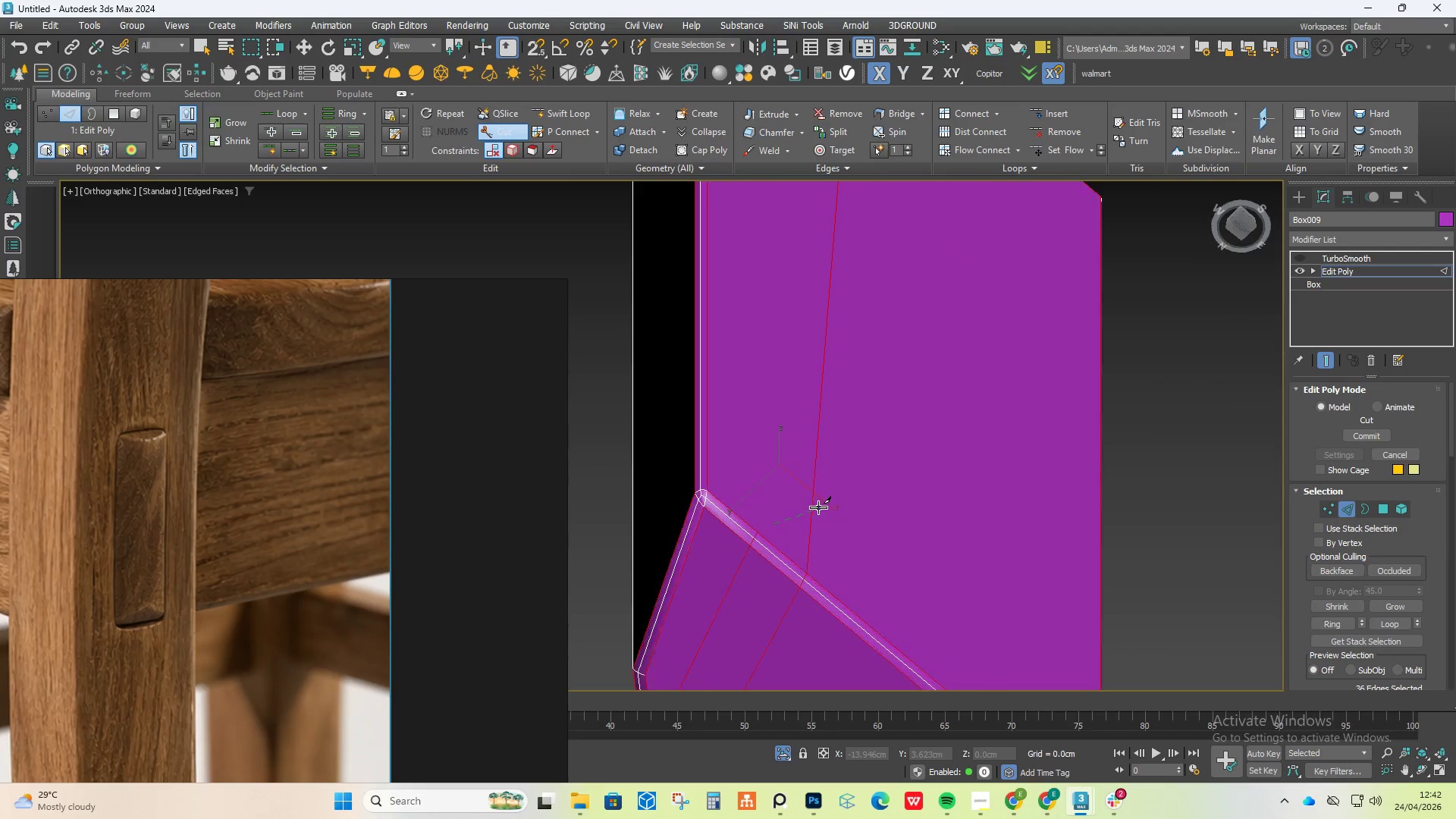 
scroll: coordinate [818, 510], scroll_direction: up, amount: 1.0
 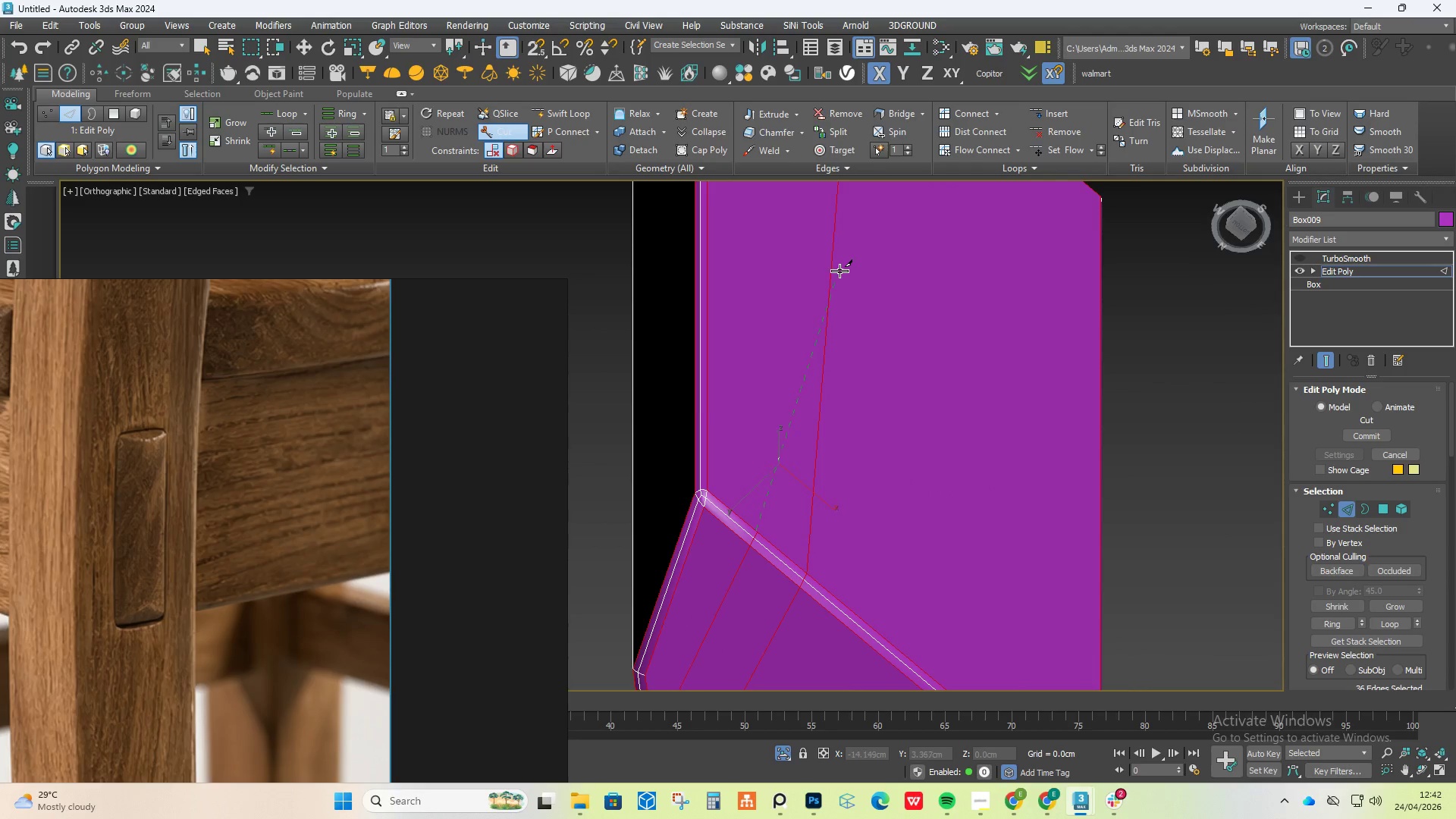 
scroll: coordinate [839, 271], scroll_direction: down, amount: 1.0
 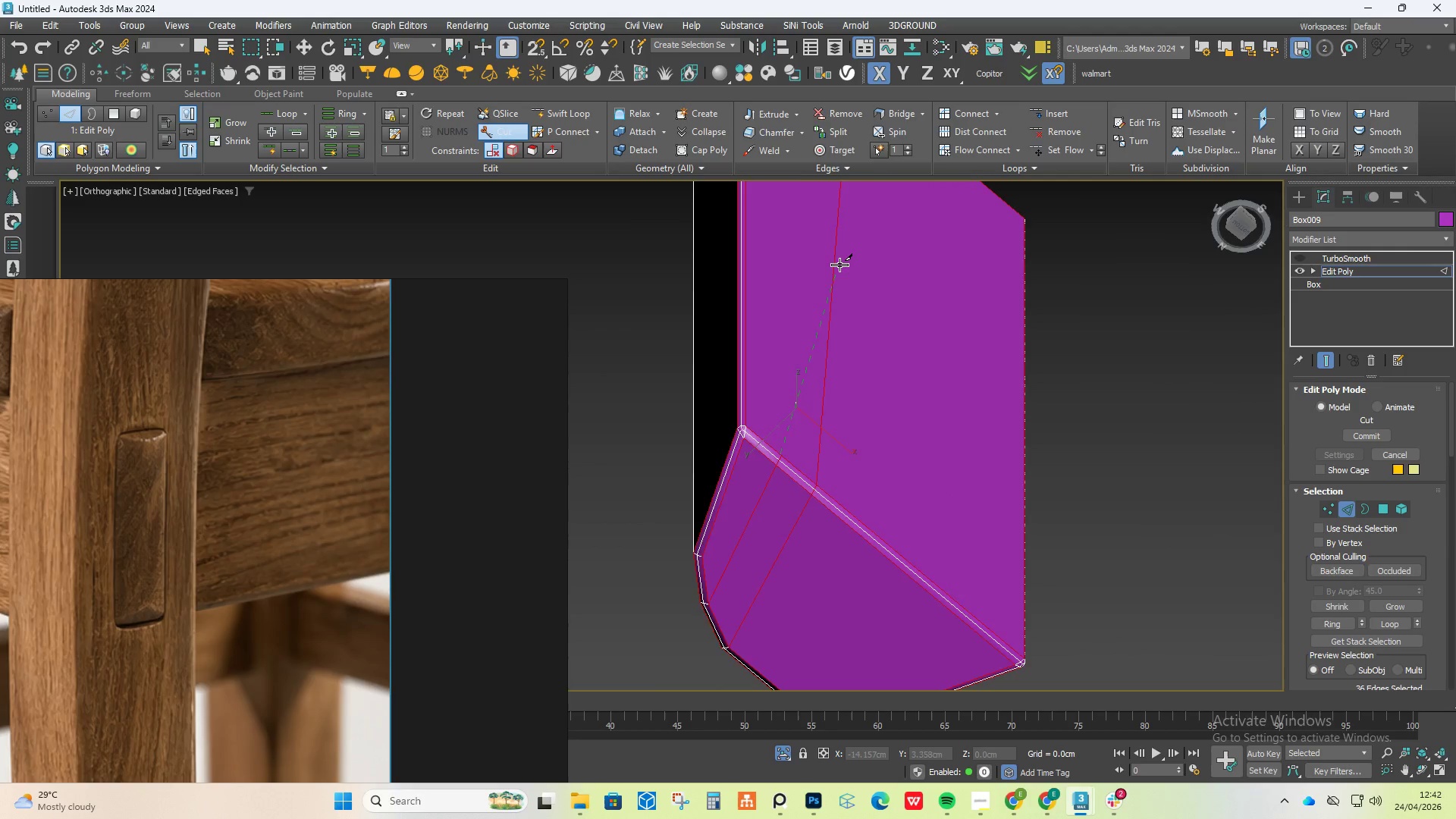 
hold_key(key=AltLeft, duration=0.61)
 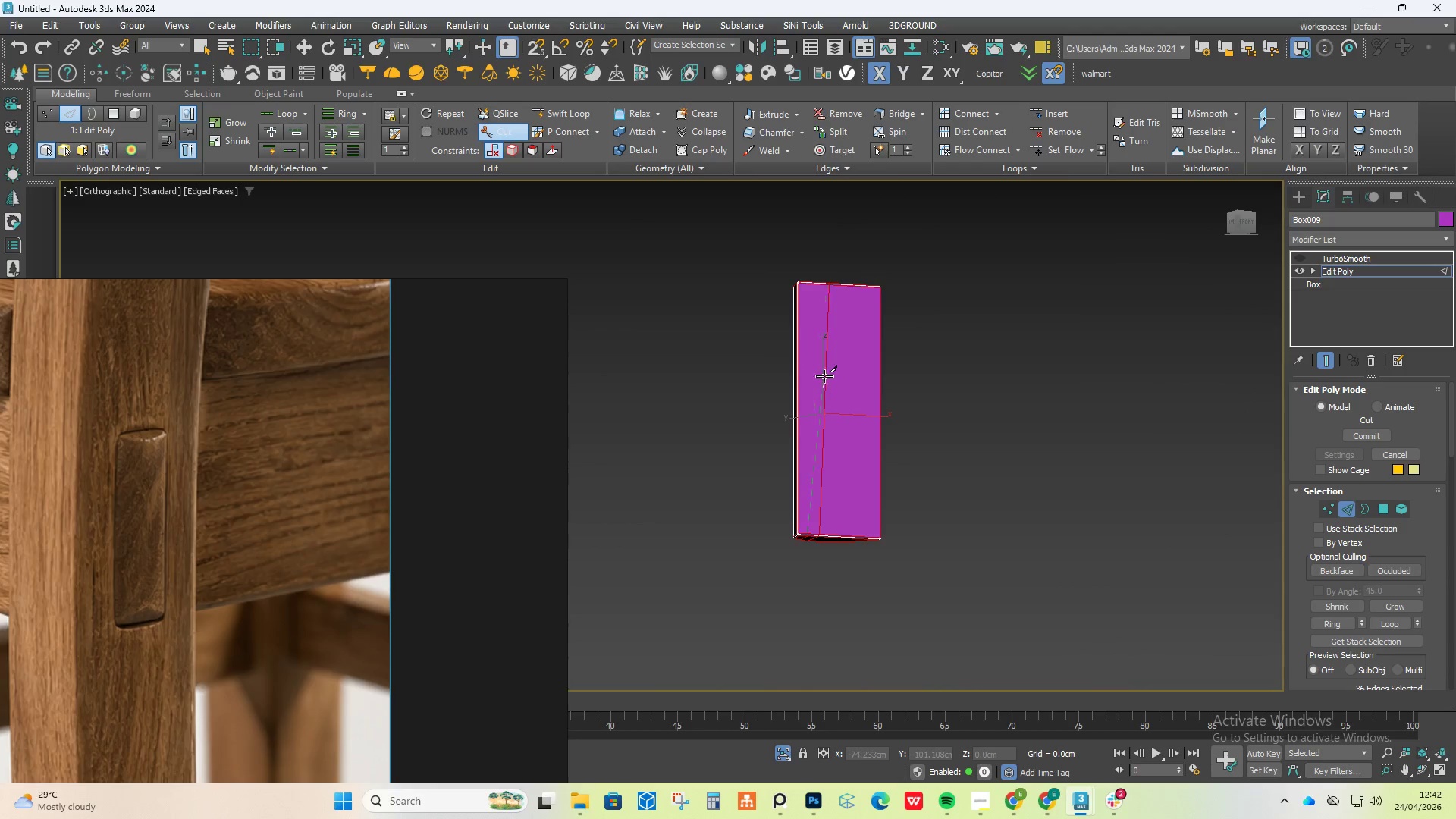 
scroll: coordinate [839, 259], scroll_direction: down, amount: 4.0
 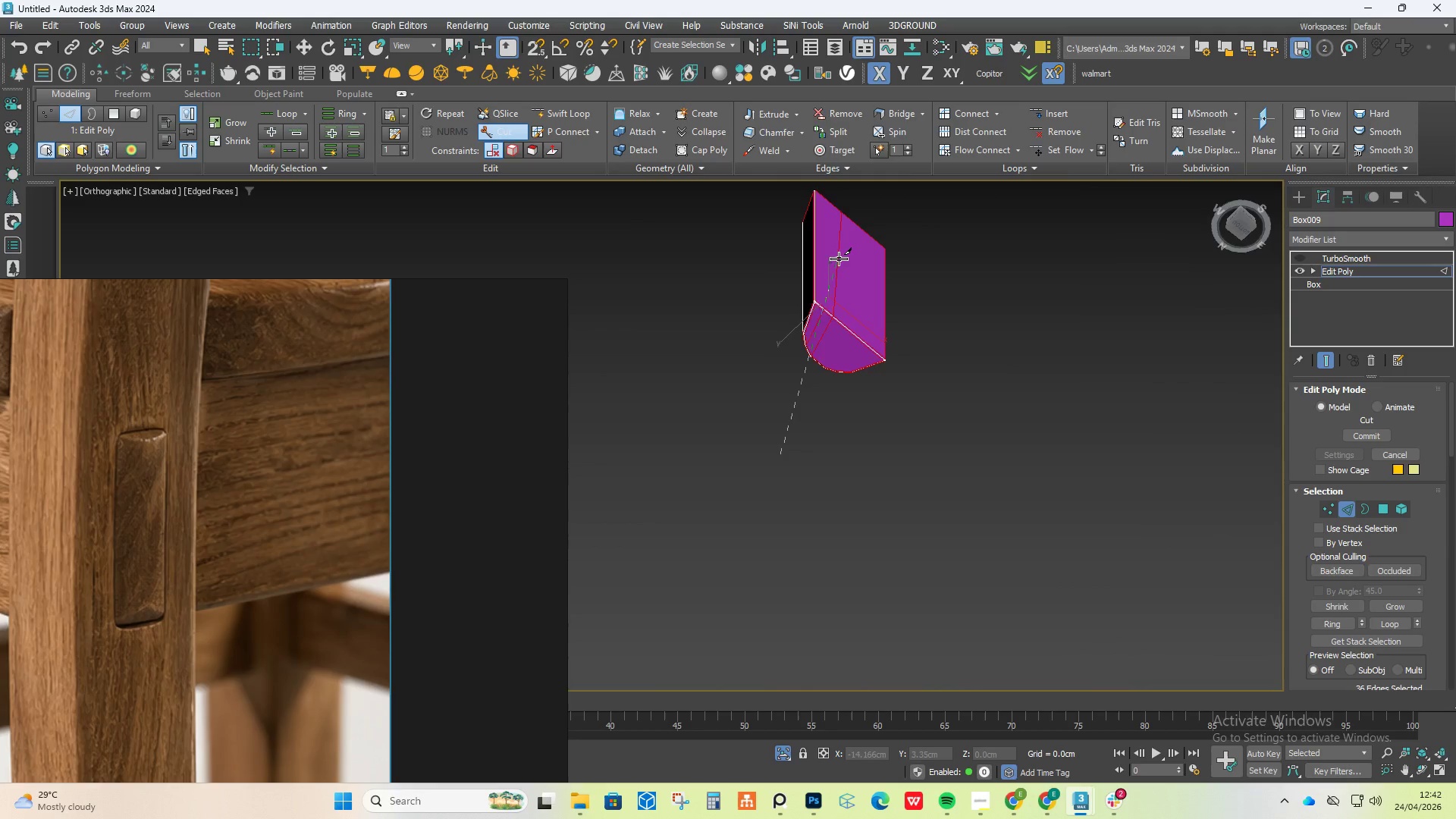 
hold_key(key=AltLeft, duration=0.39)
 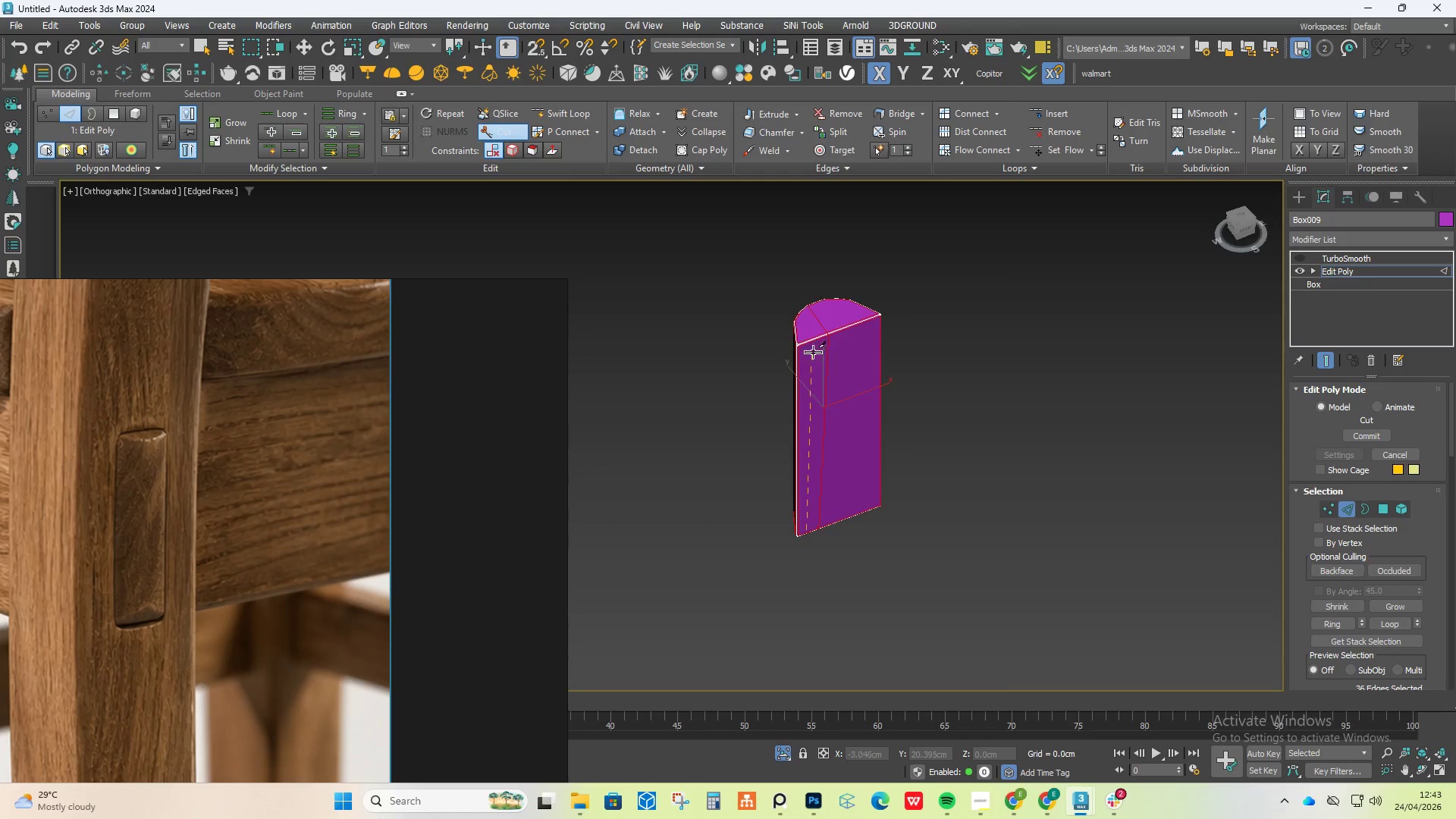 
scroll: coordinate [812, 344], scroll_direction: up, amount: 5.0
 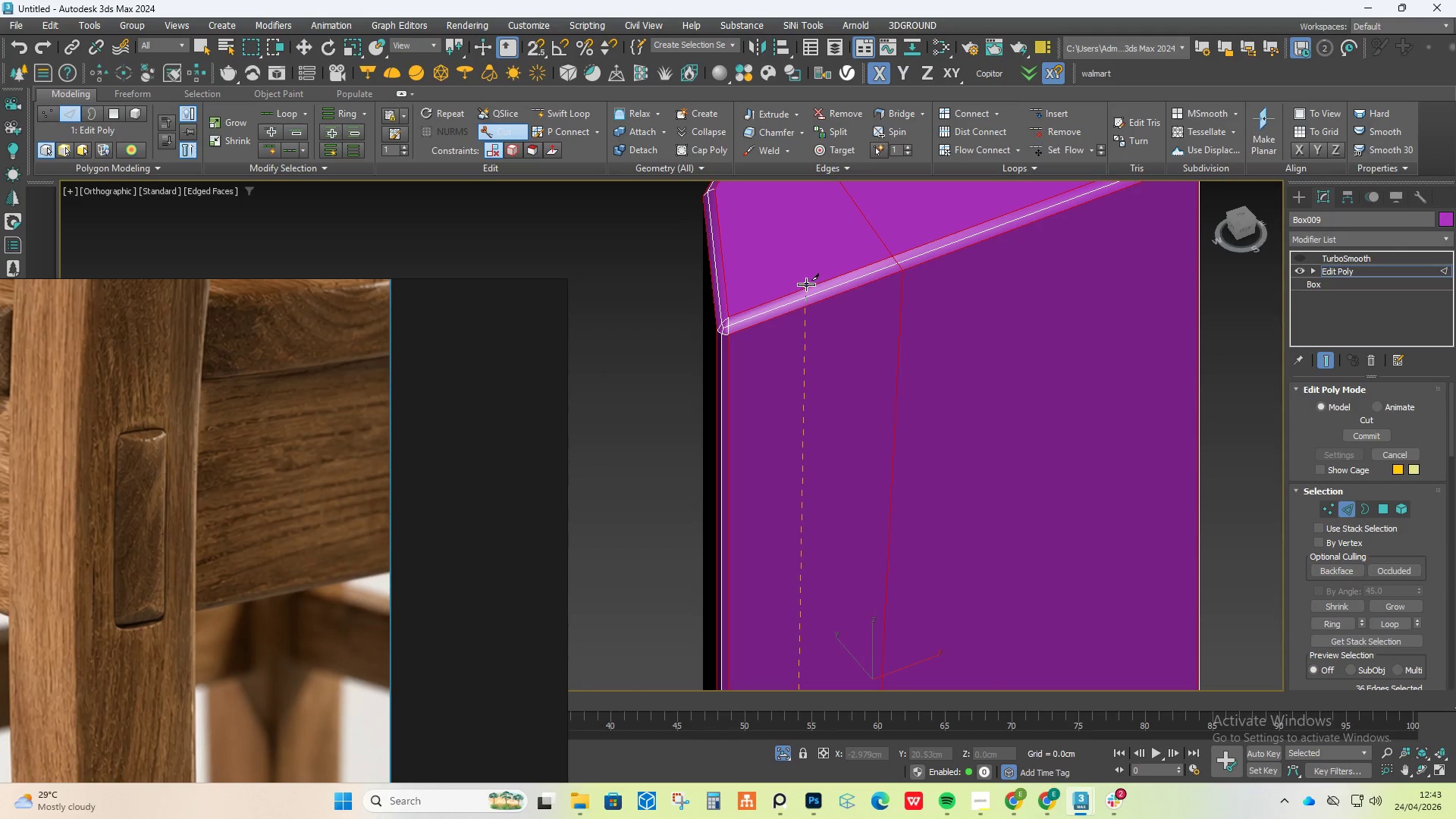 
left_click([806, 284])
 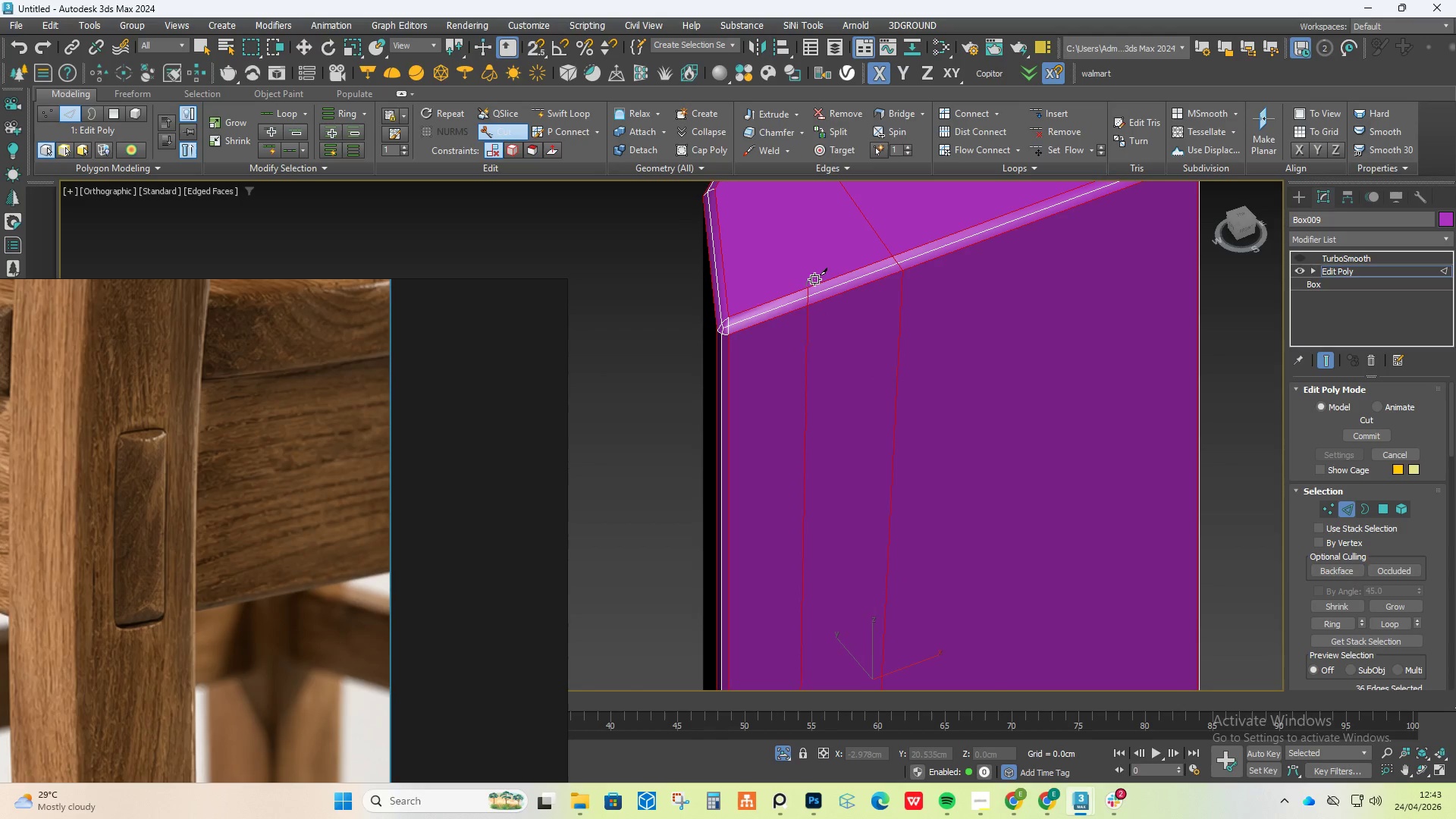 
hold_key(key=AltLeft, duration=0.55)
 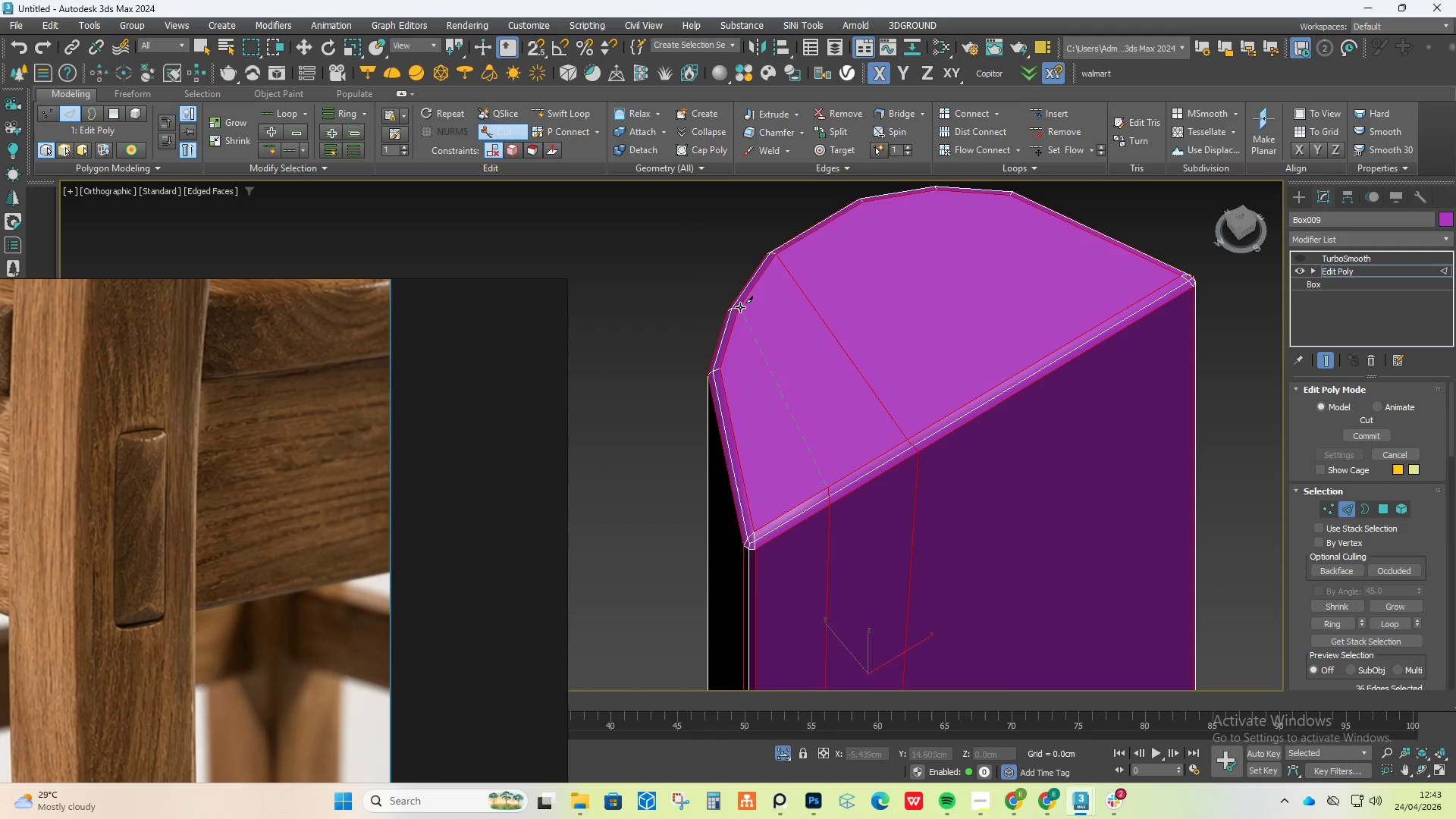 
left_click([740, 310])
 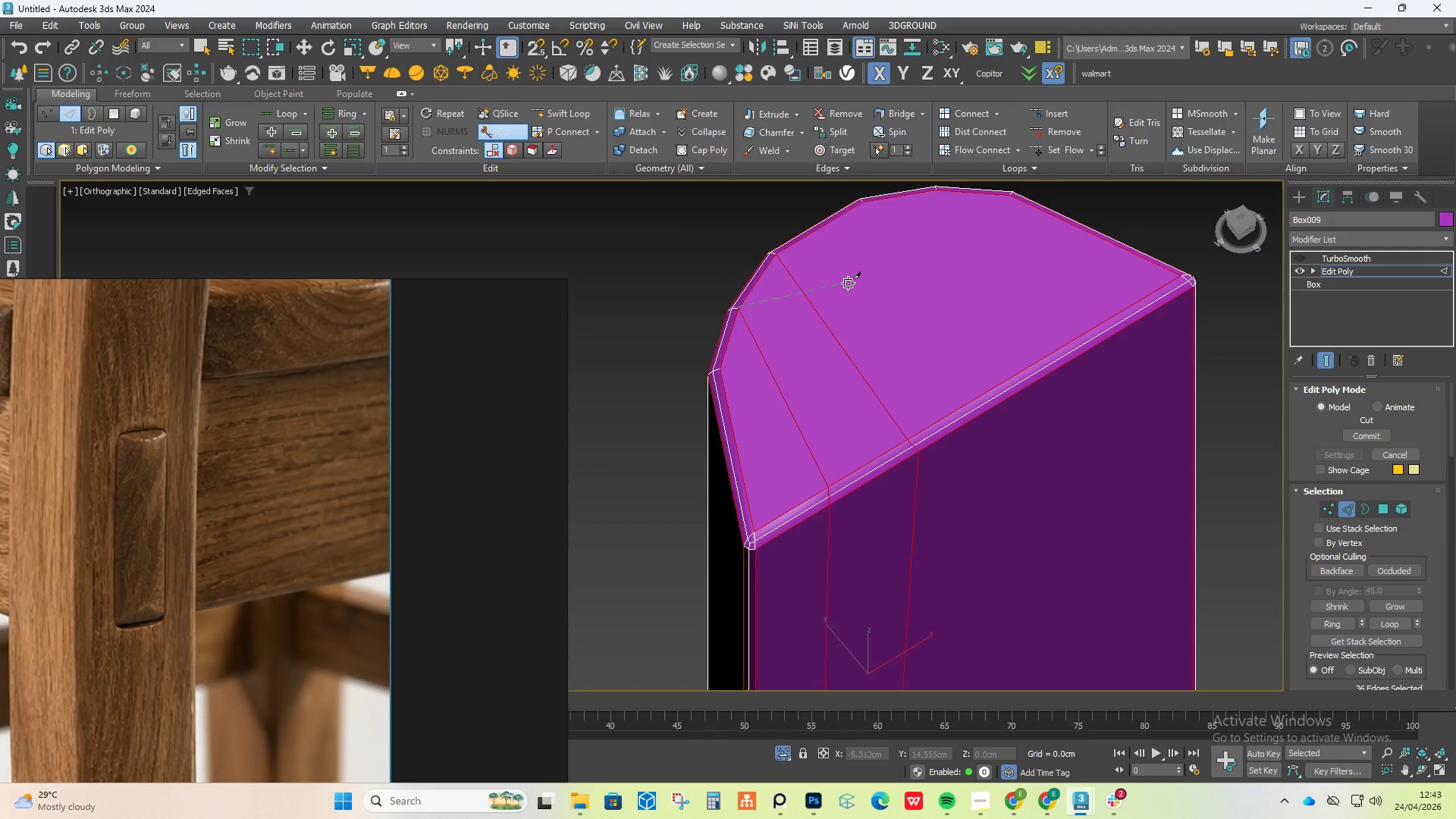 
right_click([848, 283])
 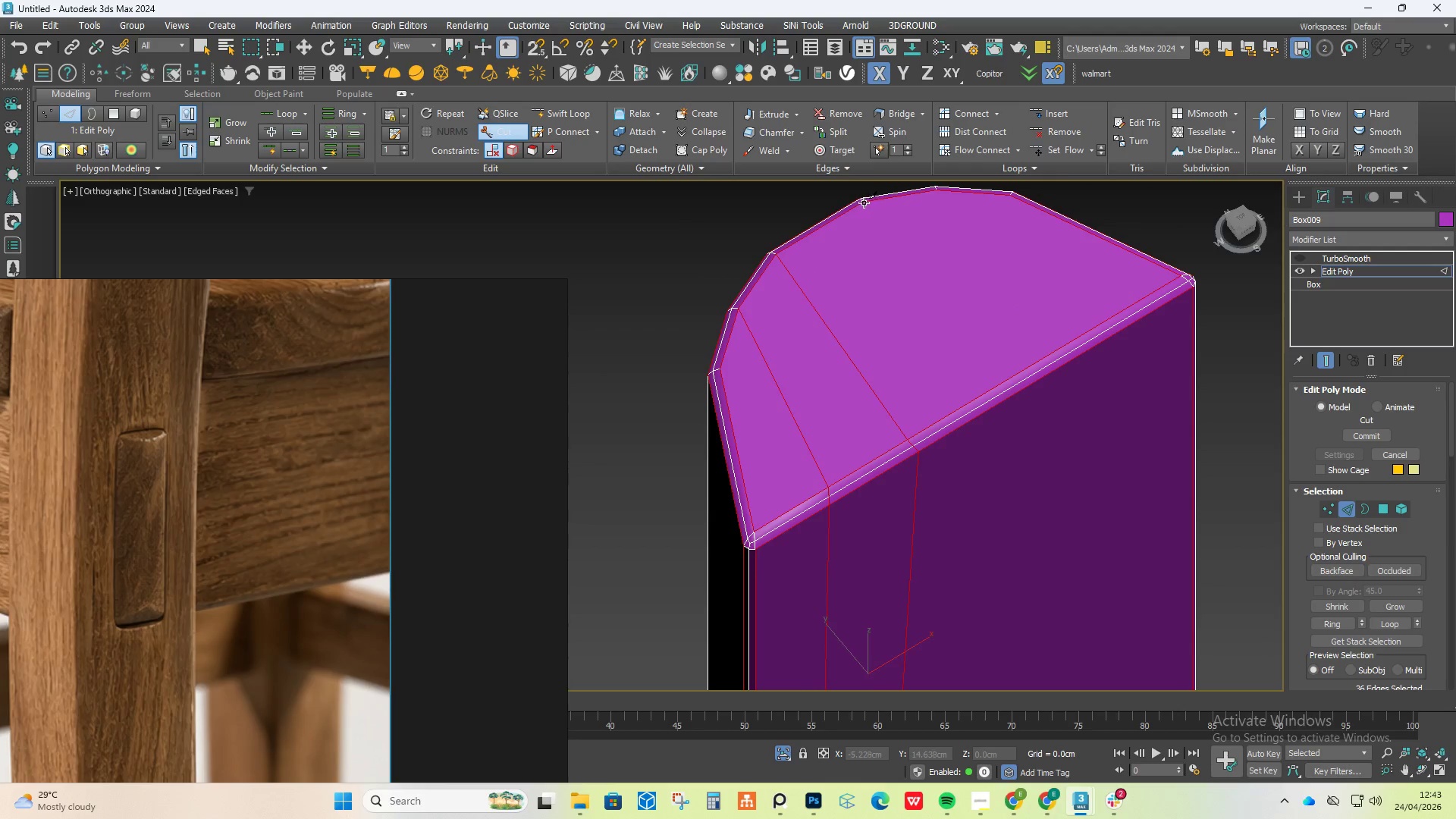 
hold_key(key=AltLeft, duration=0.88)
 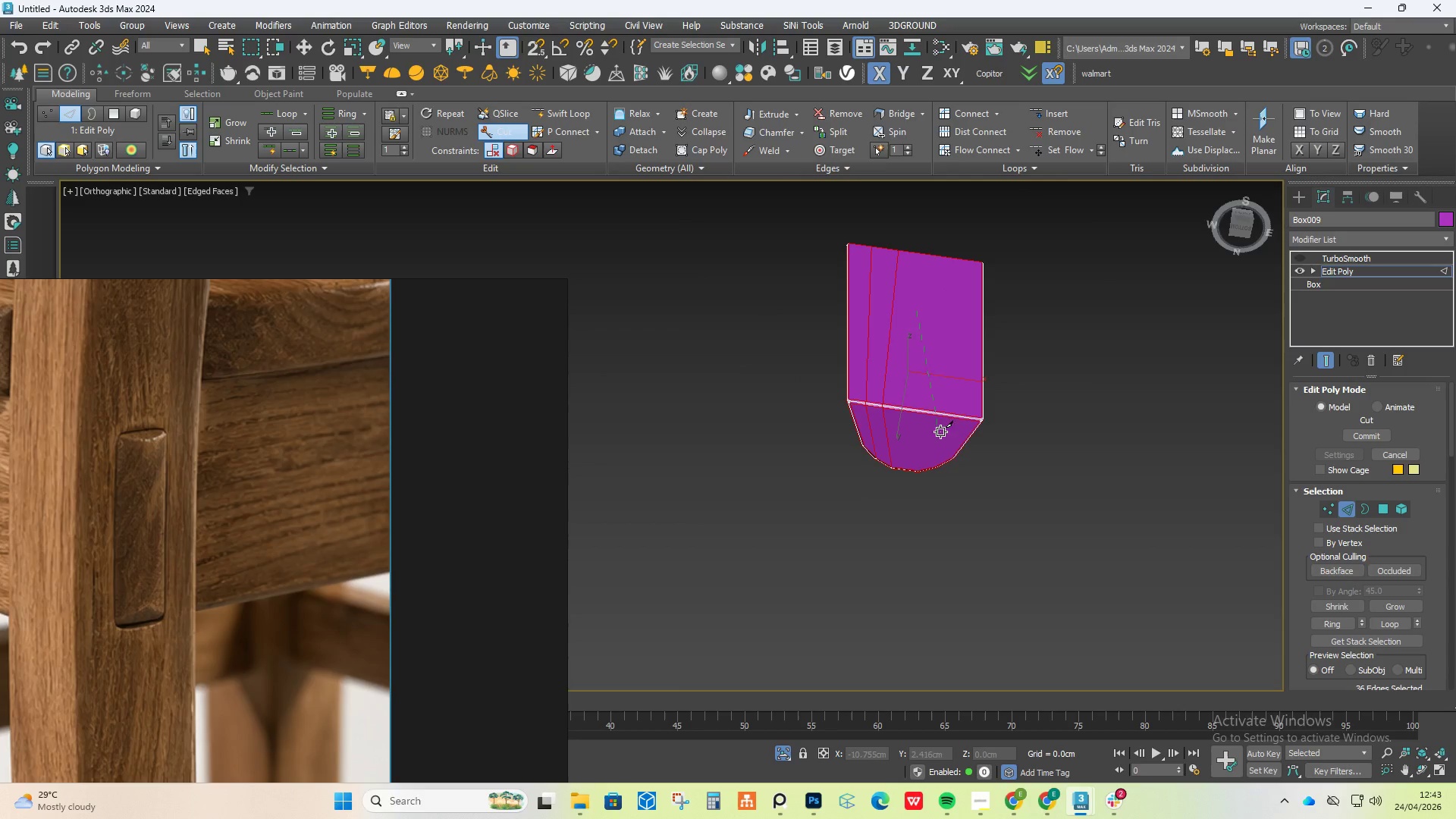 
scroll: coordinate [916, 247], scroll_direction: down, amount: 6.0
 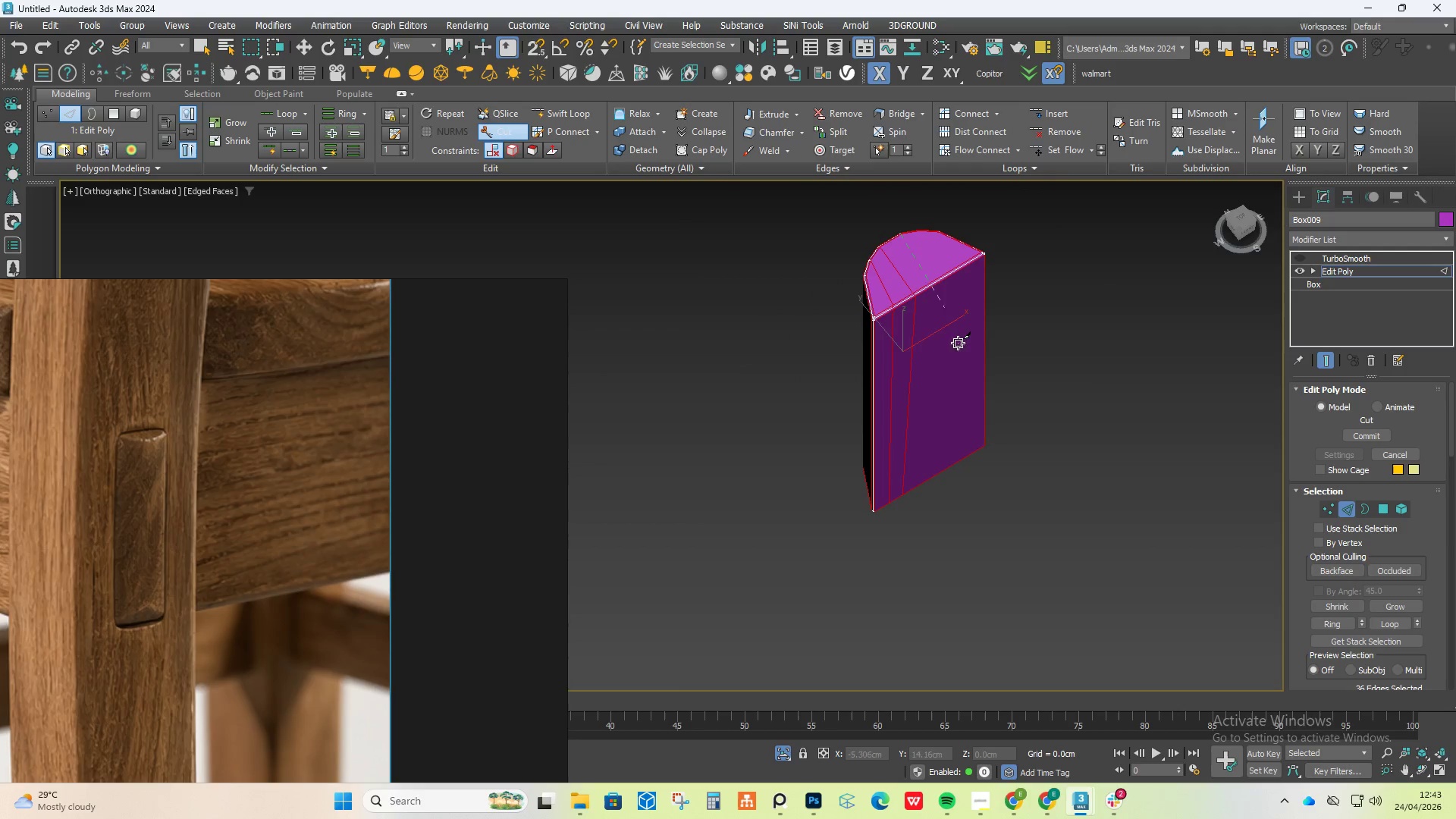 
hold_key(key=AltLeft, duration=0.45)
 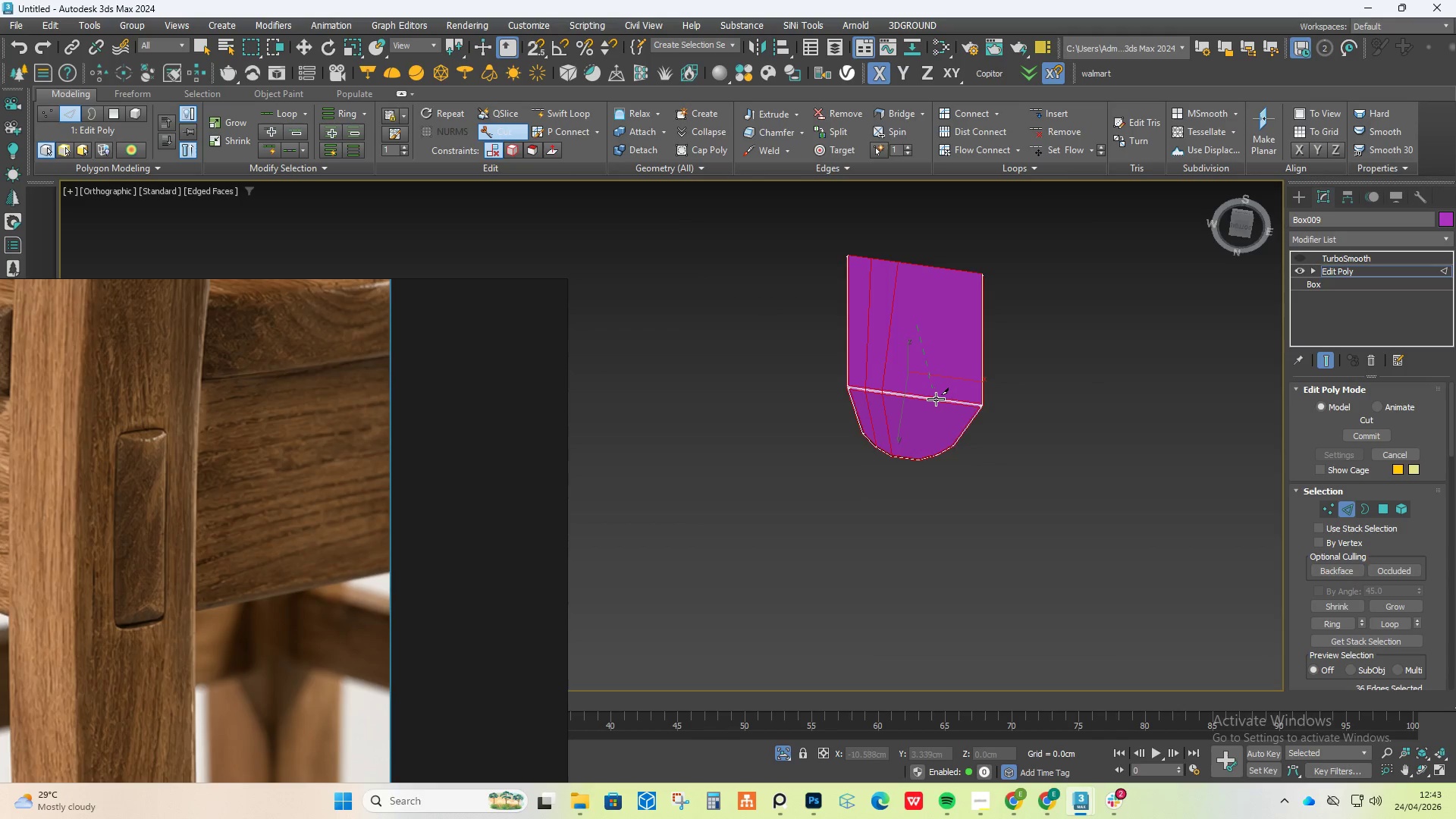 
scroll: coordinate [936, 399], scroll_direction: up, amount: 4.0
 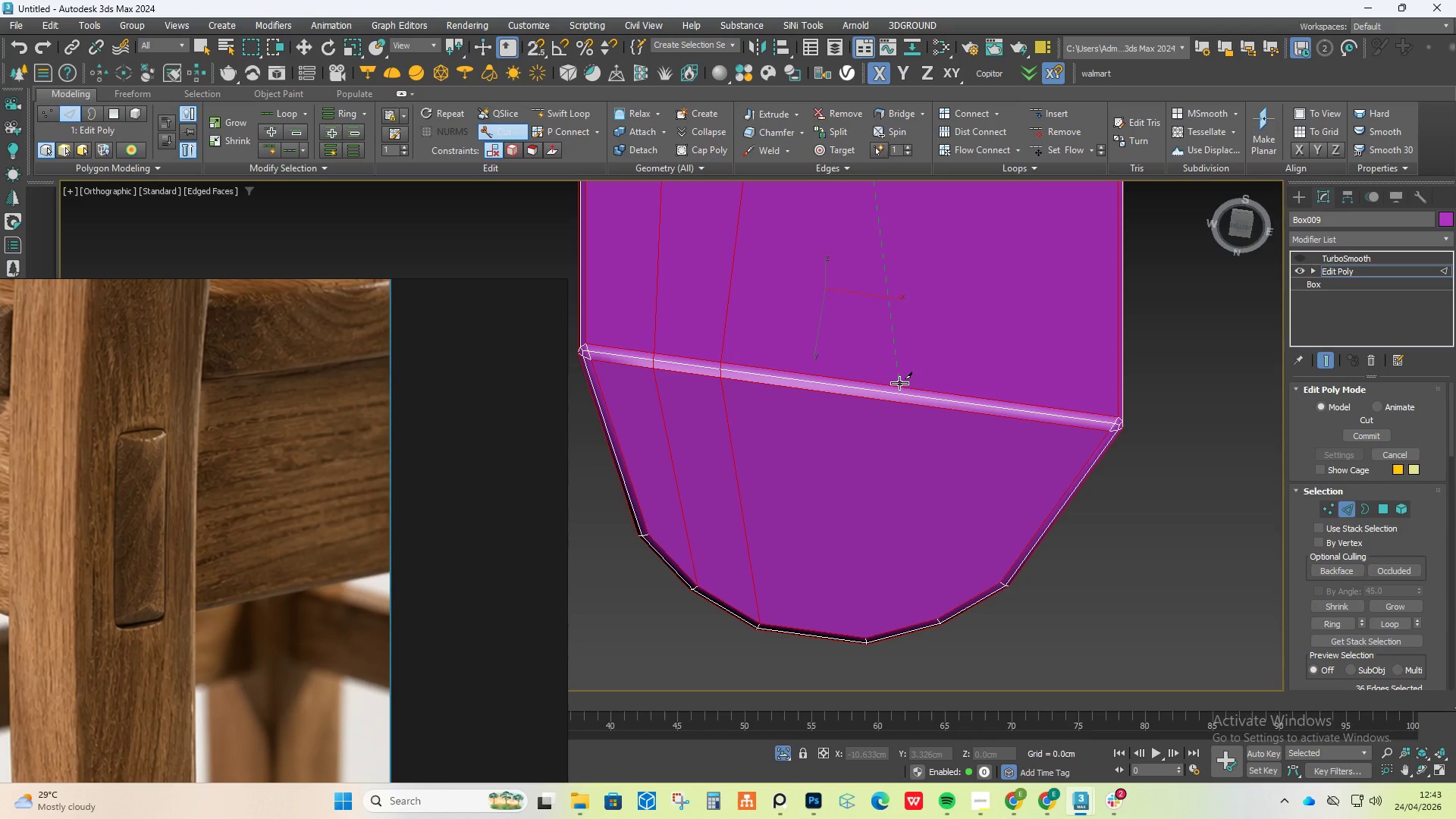 
left_click([893, 383])
 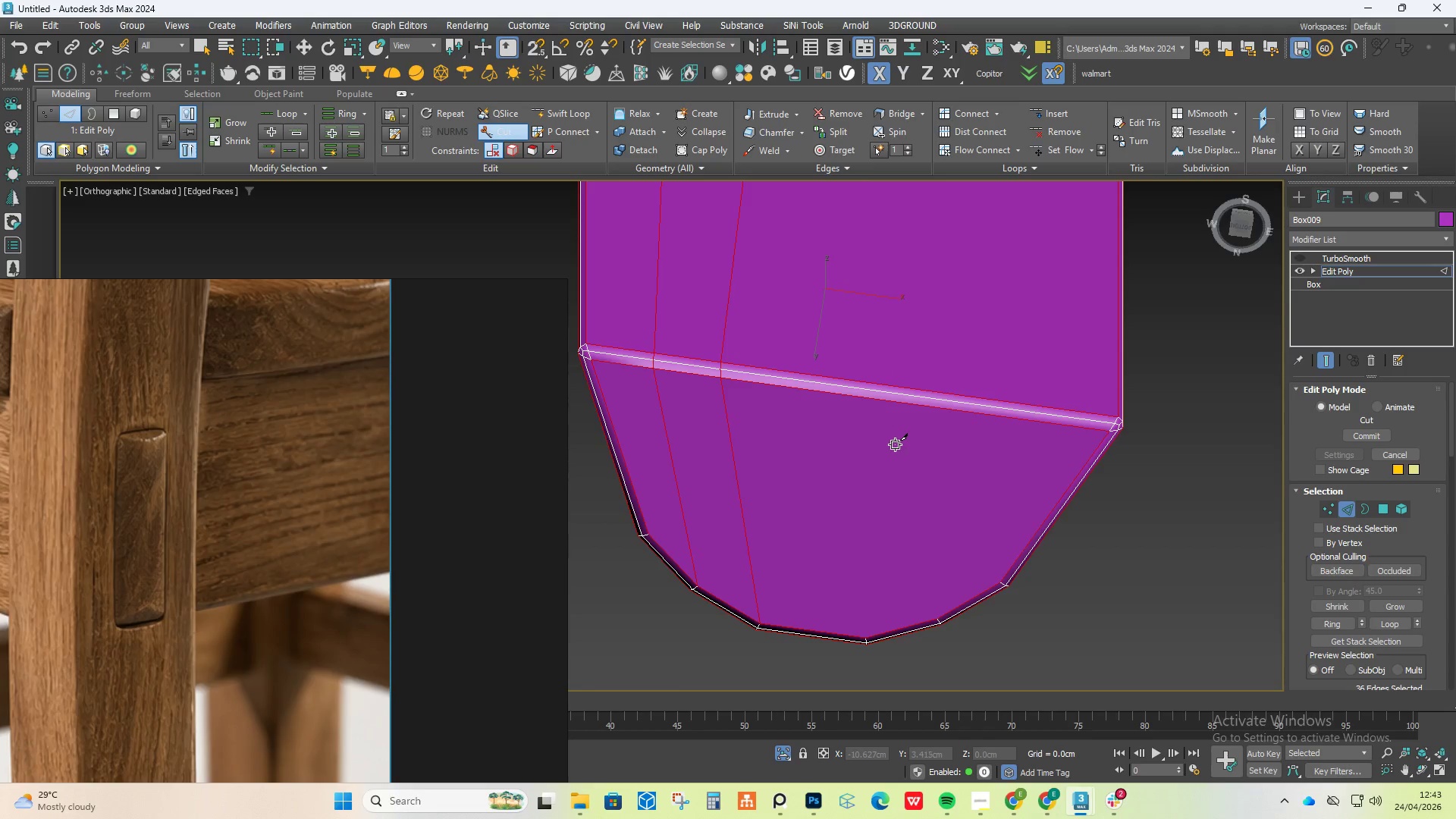 
hold_key(key=AltLeft, duration=0.89)
scroll: coordinate [882, 397], scroll_direction: down, amount: 5.0
 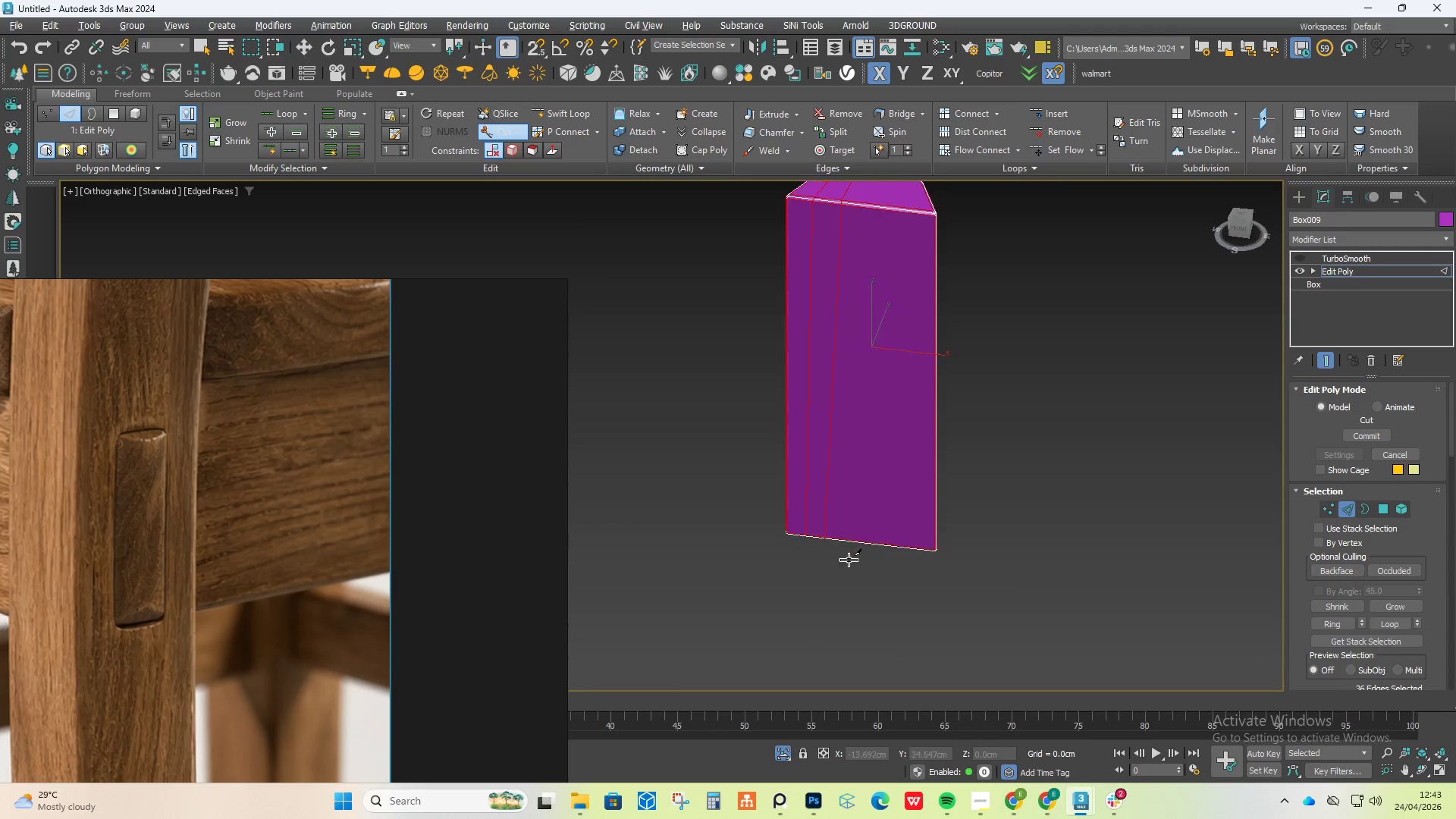 
scroll: coordinate [893, 245], scroll_direction: up, amount: 5.0
 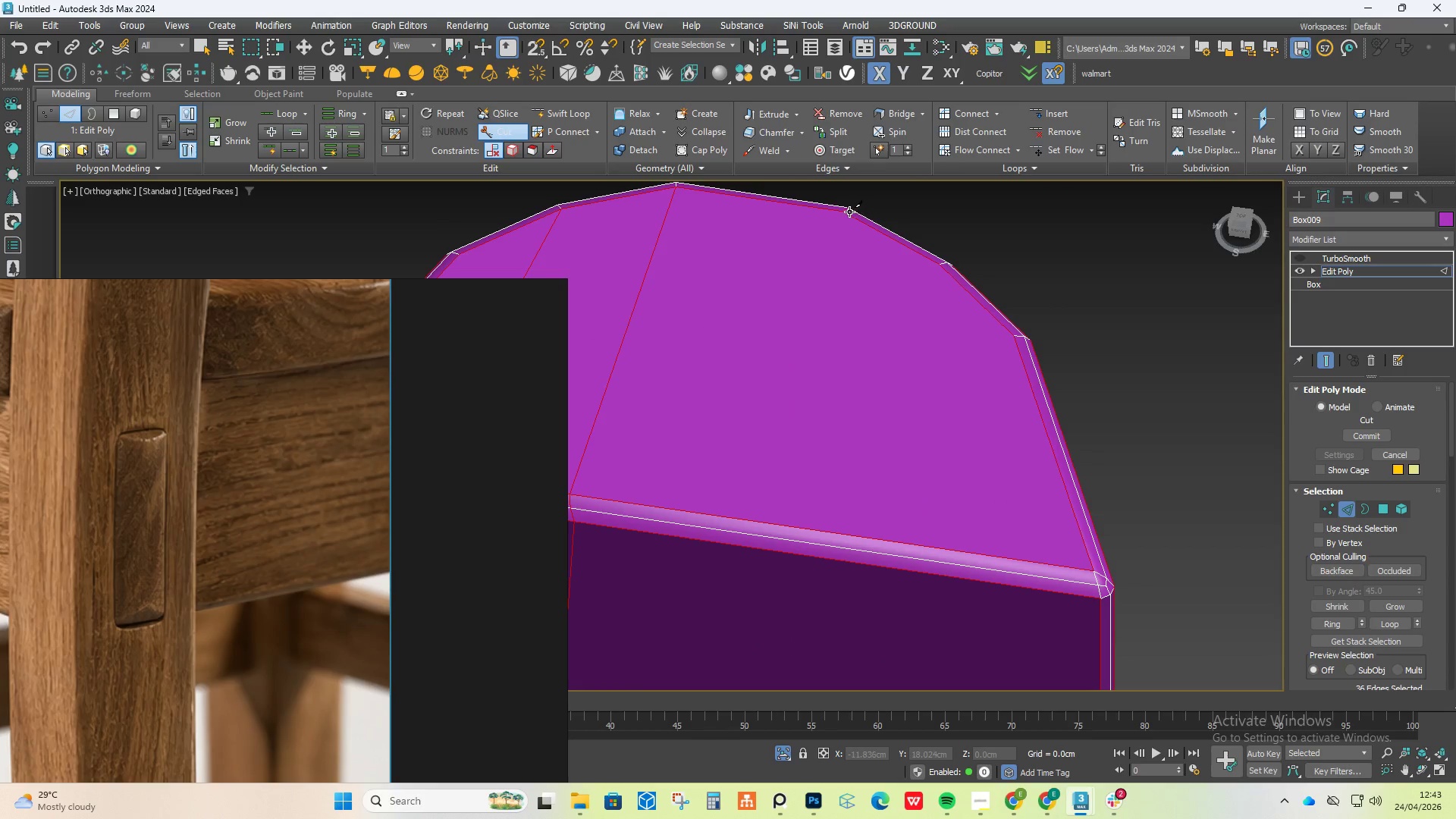 
left_click([846, 212])
 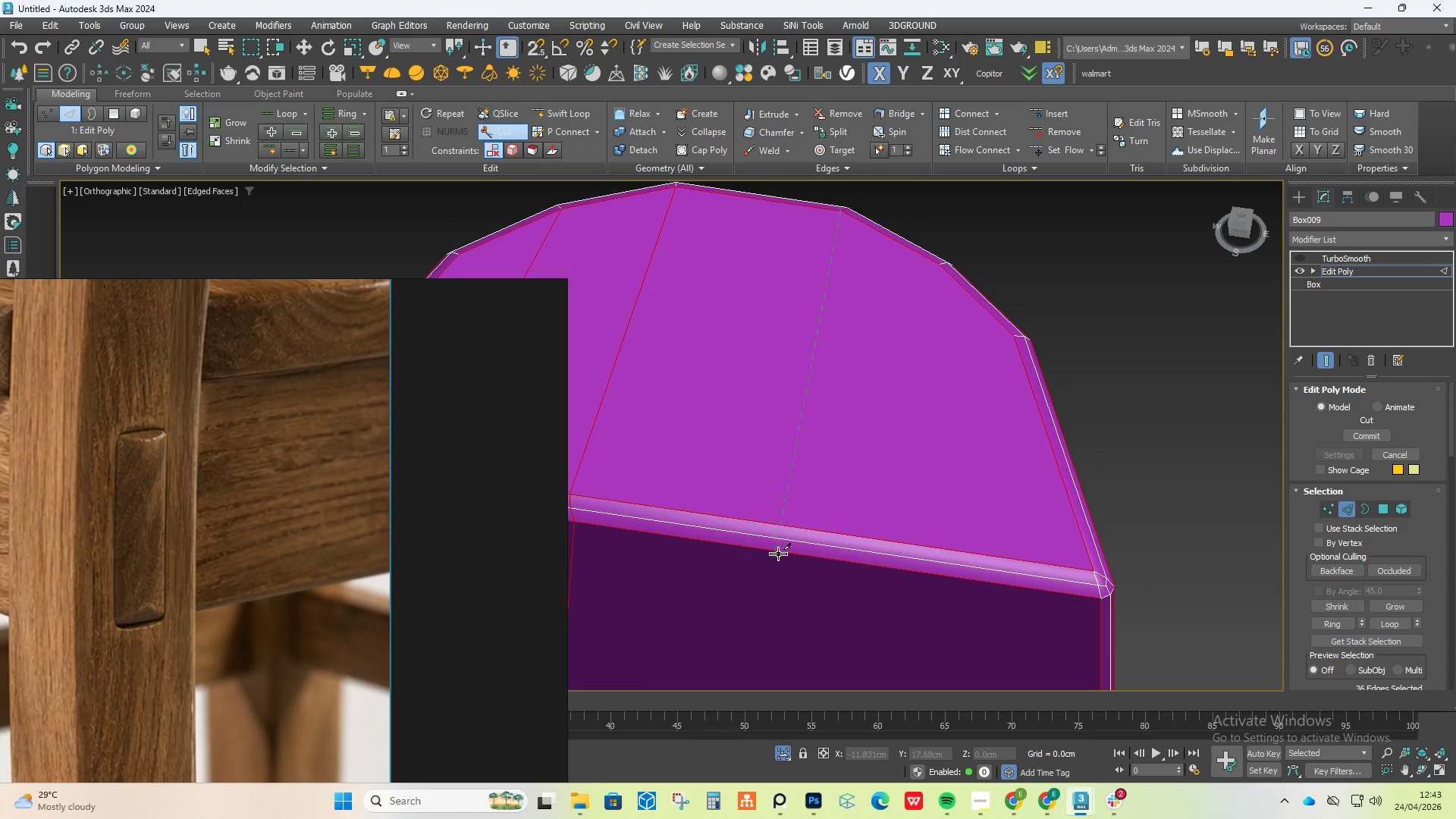 
left_click([781, 551])
 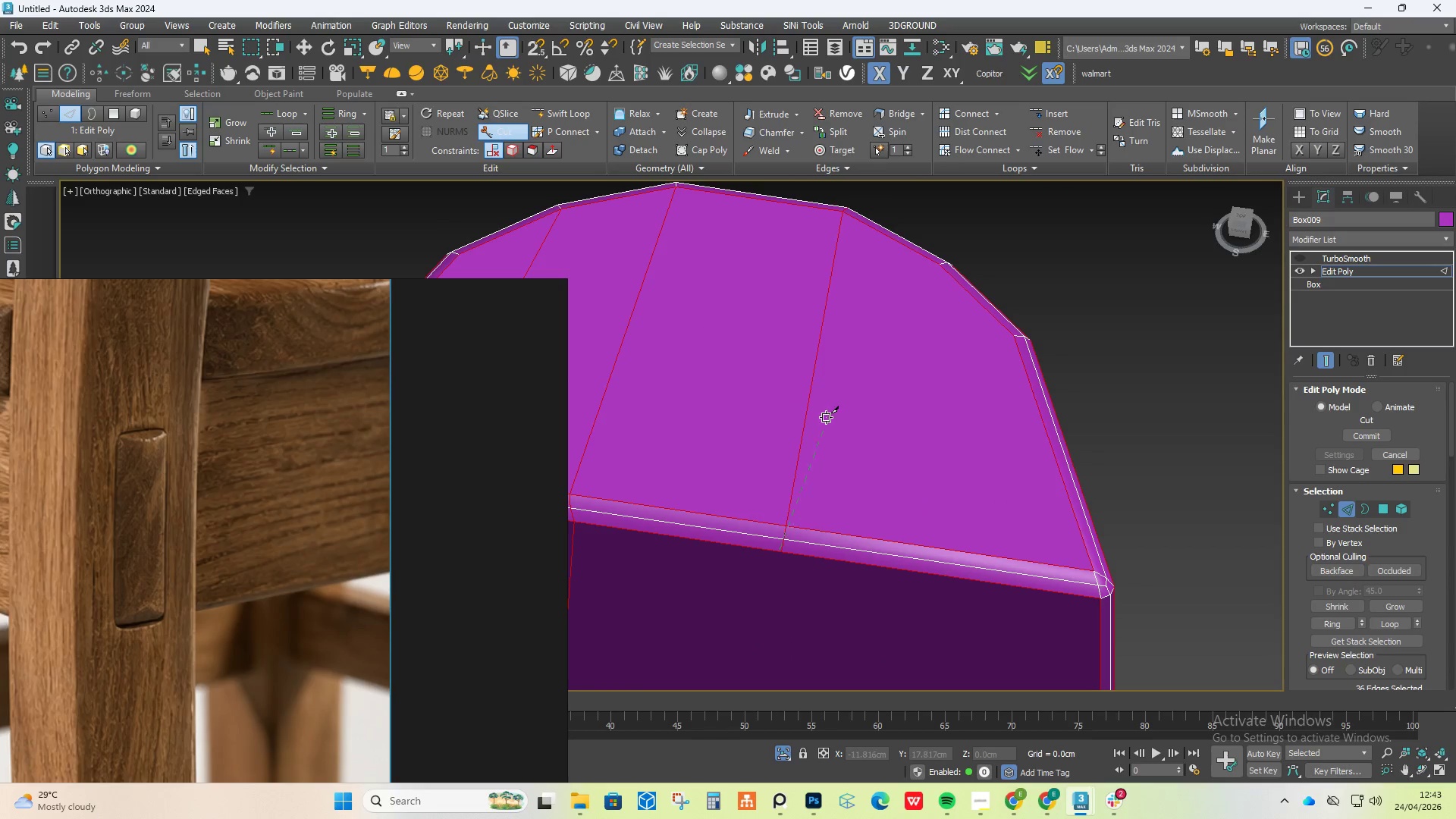 
hold_key(key=AltLeft, duration=0.66)
 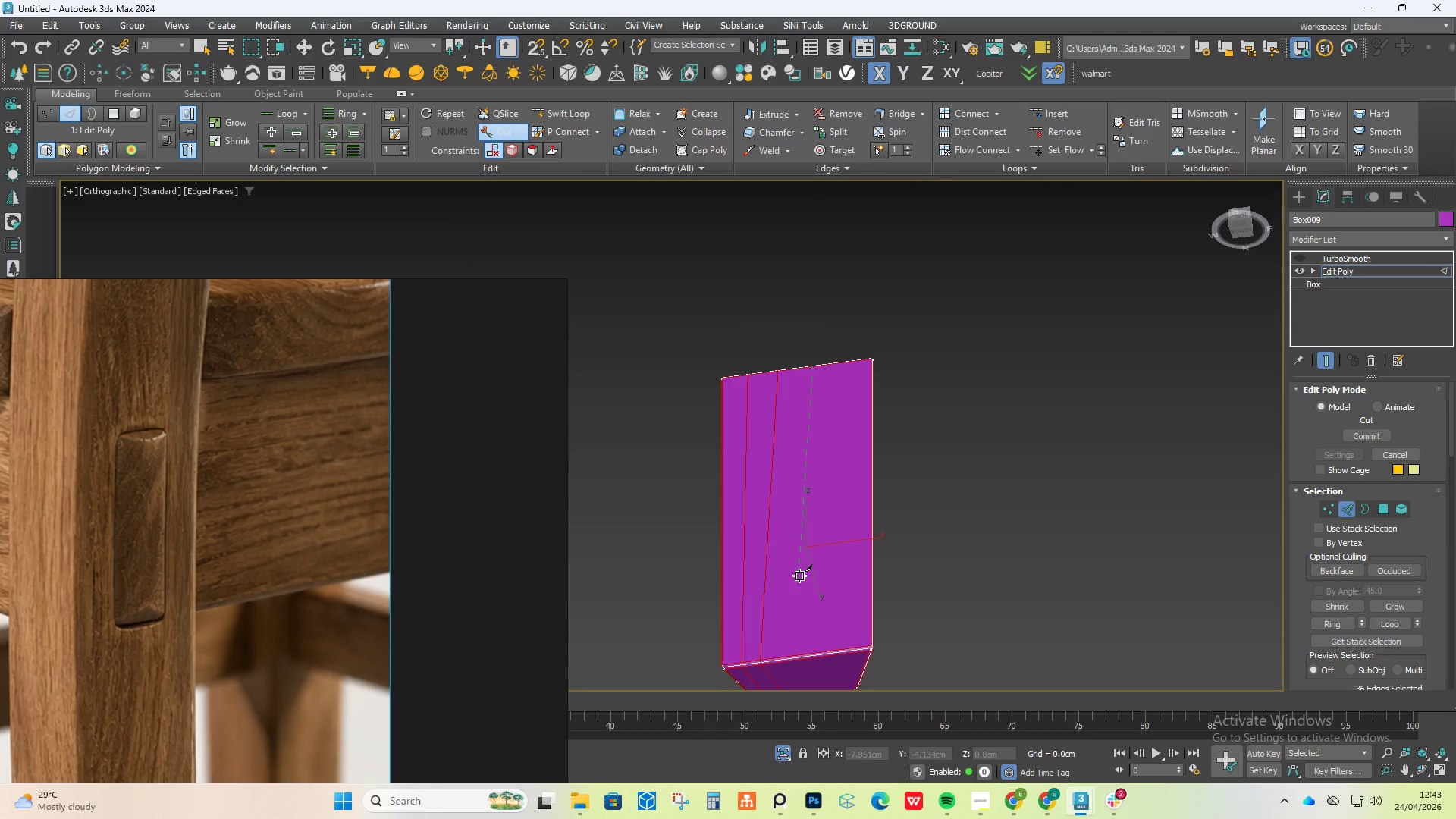 
scroll: coordinate [821, 422], scroll_direction: down, amount: 8.0
 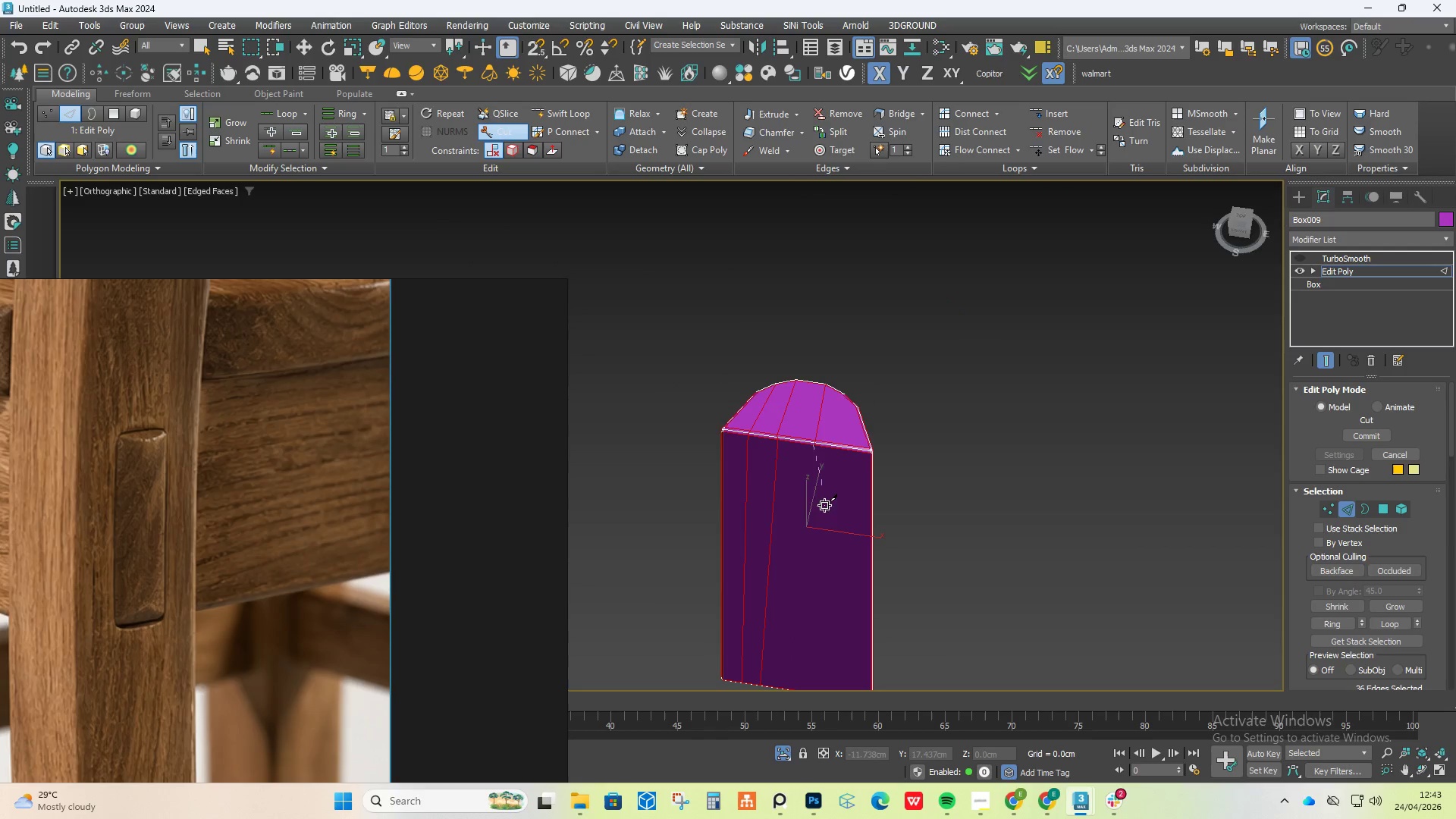 
hold_key(key=AltLeft, duration=0.39)
 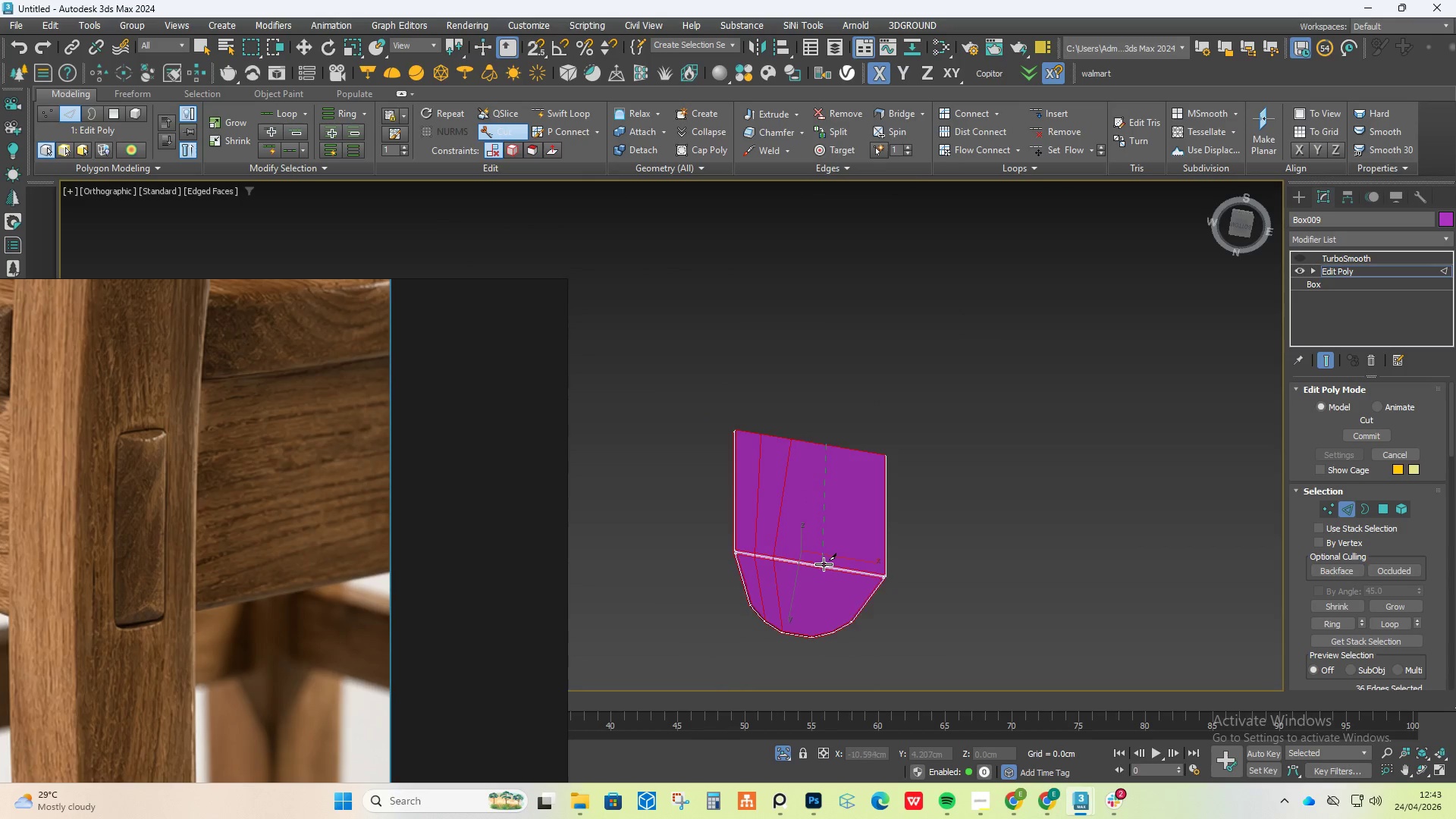 
scroll: coordinate [819, 564], scroll_direction: up, amount: 3.0
 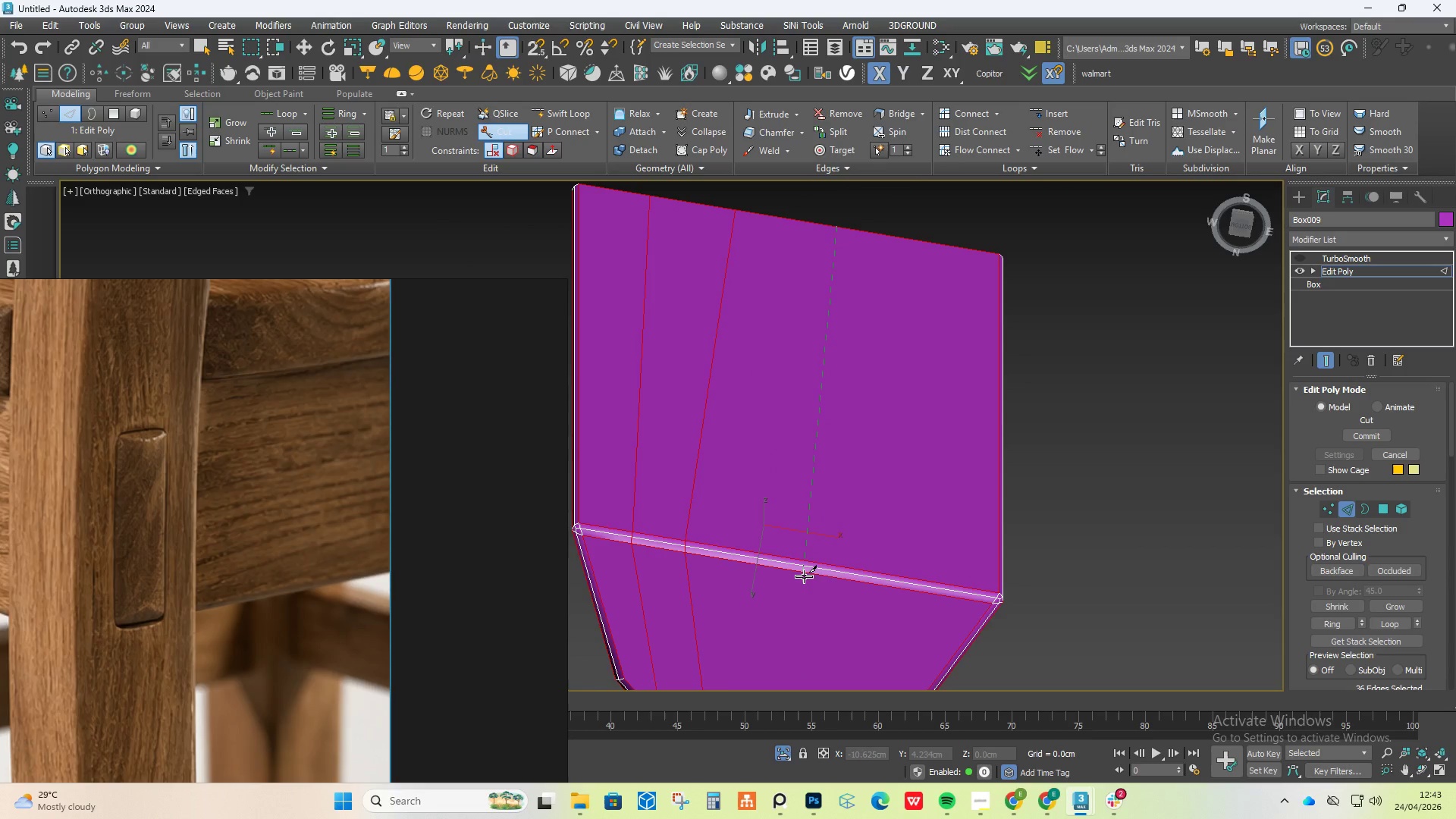 
left_click([804, 576])
 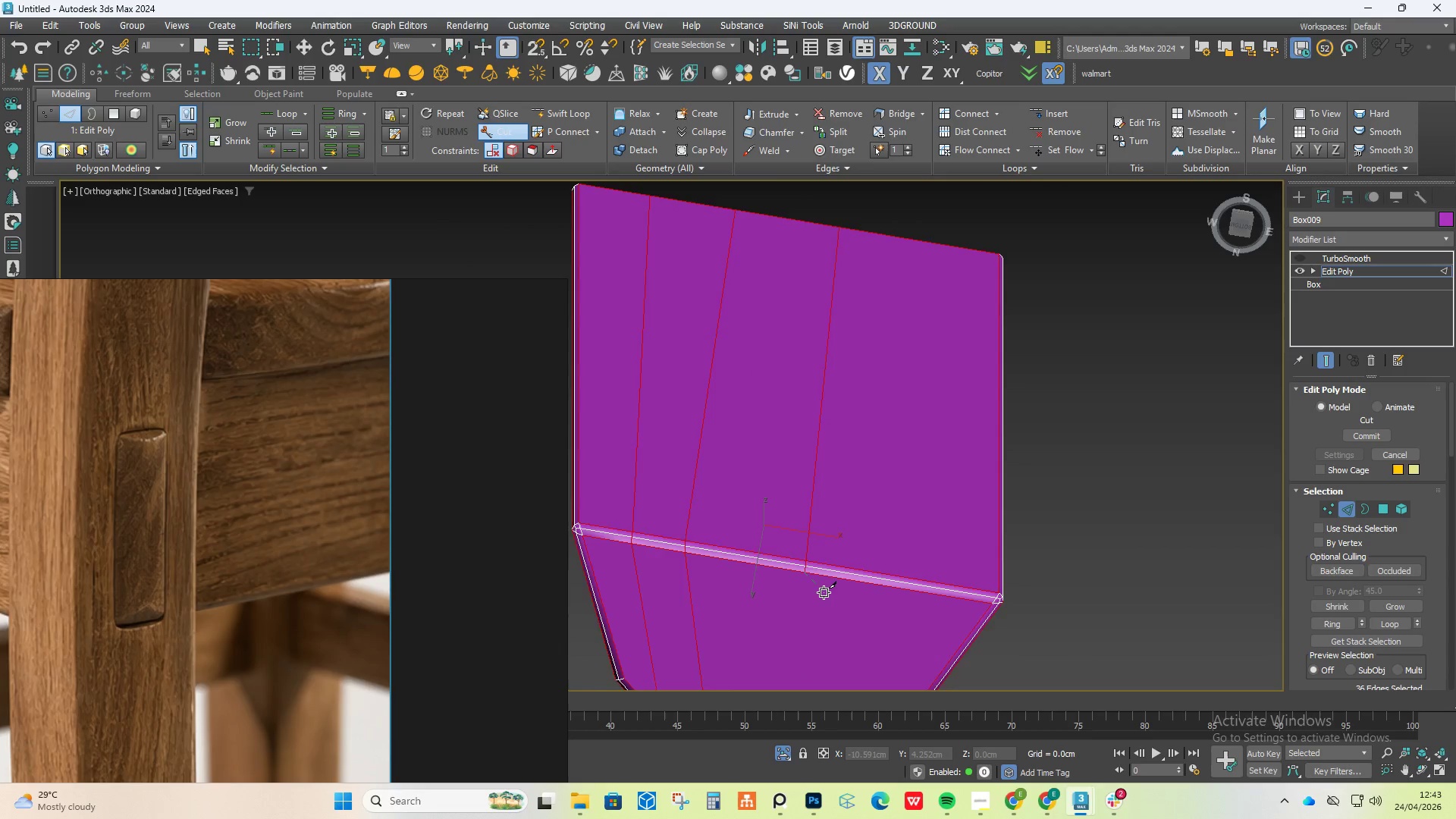 
hold_key(key=AltLeft, duration=0.59)
scroll: coordinate [824, 599], scroll_direction: down, amount: 2.0
 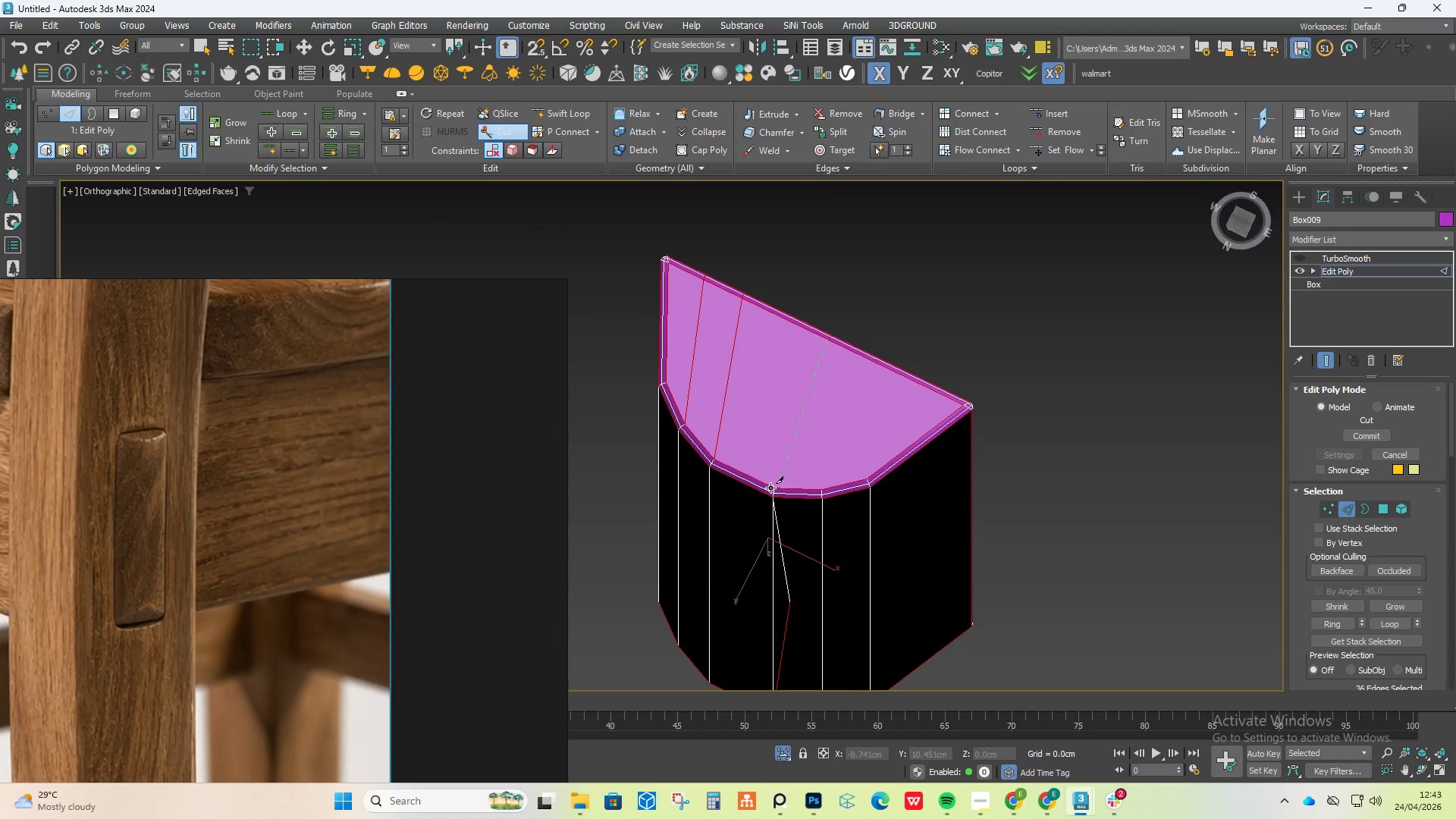 
scroll: coordinate [766, 487], scroll_direction: up, amount: 2.0
 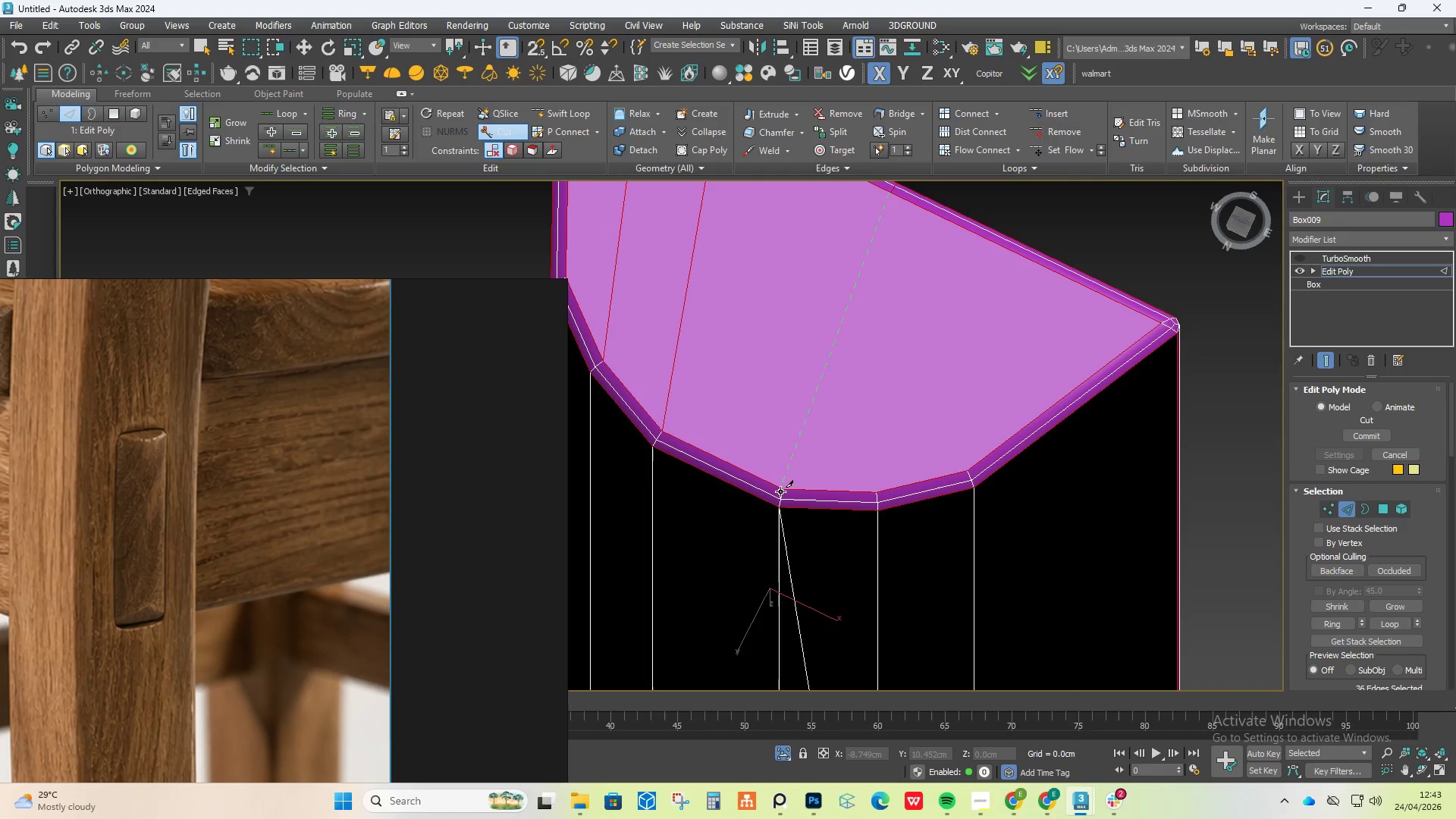 
left_click([780, 491])
 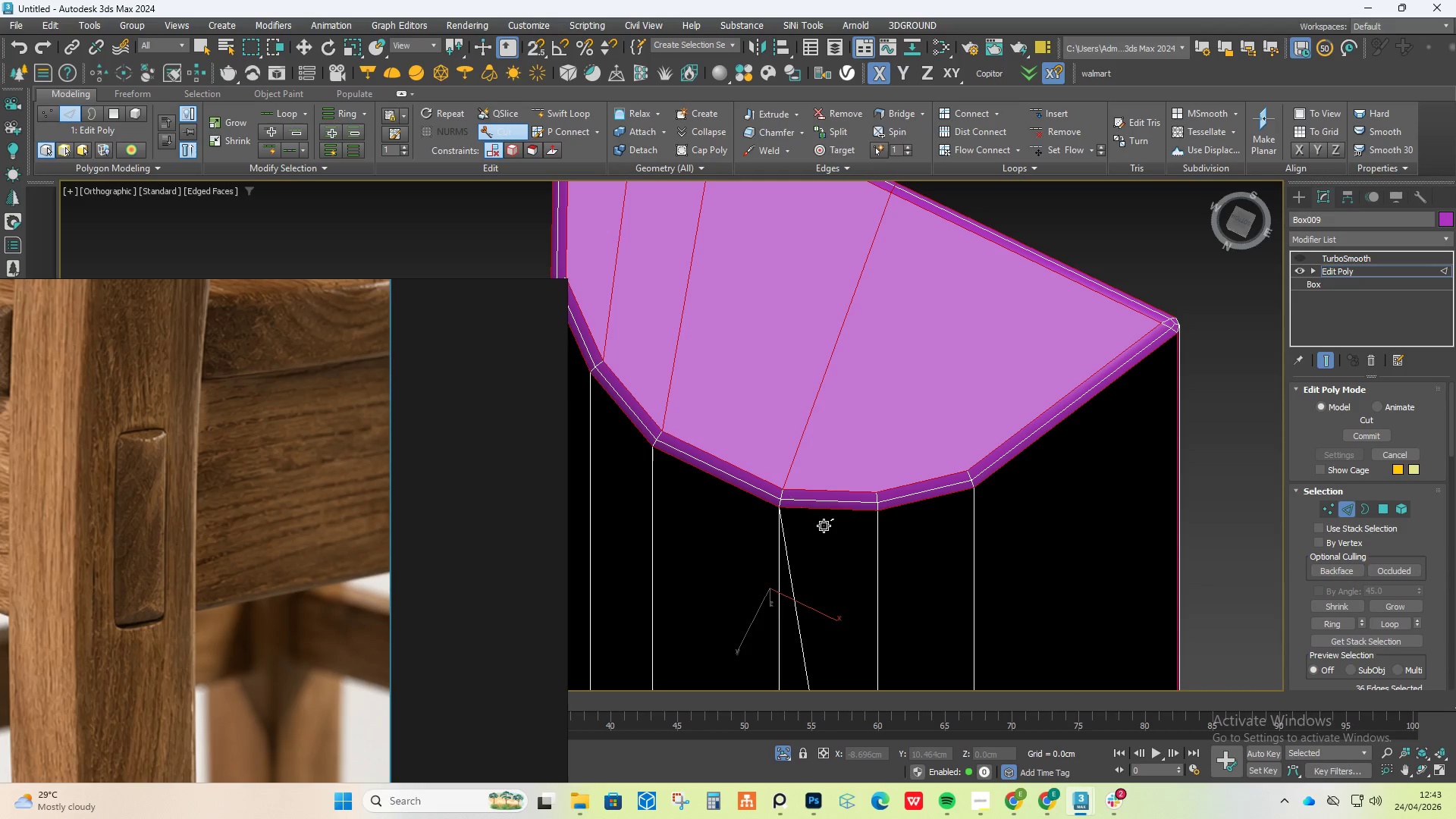 
right_click([824, 526])
 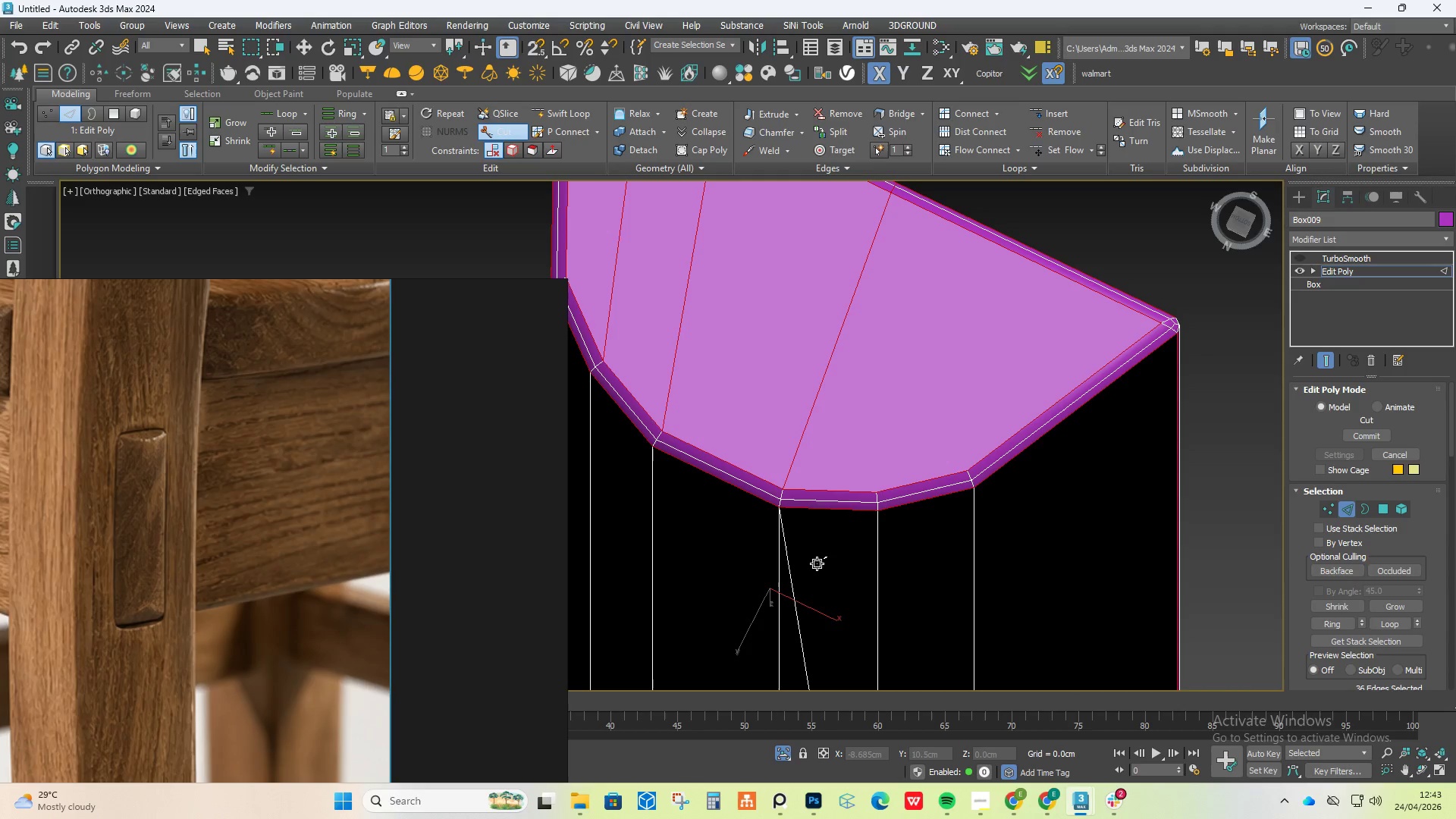 
right_click([817, 563])
 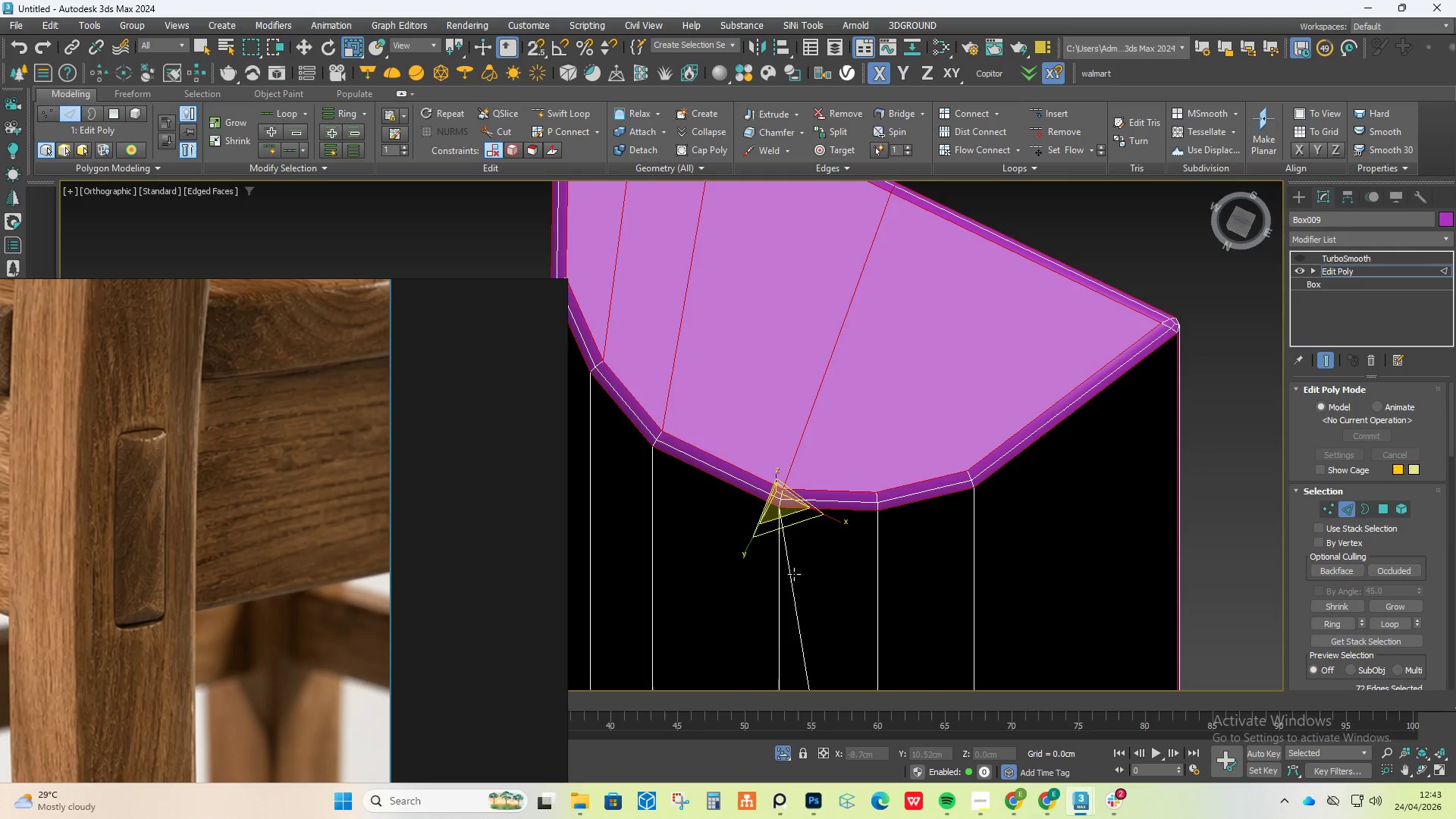 
double_click([794, 574])
 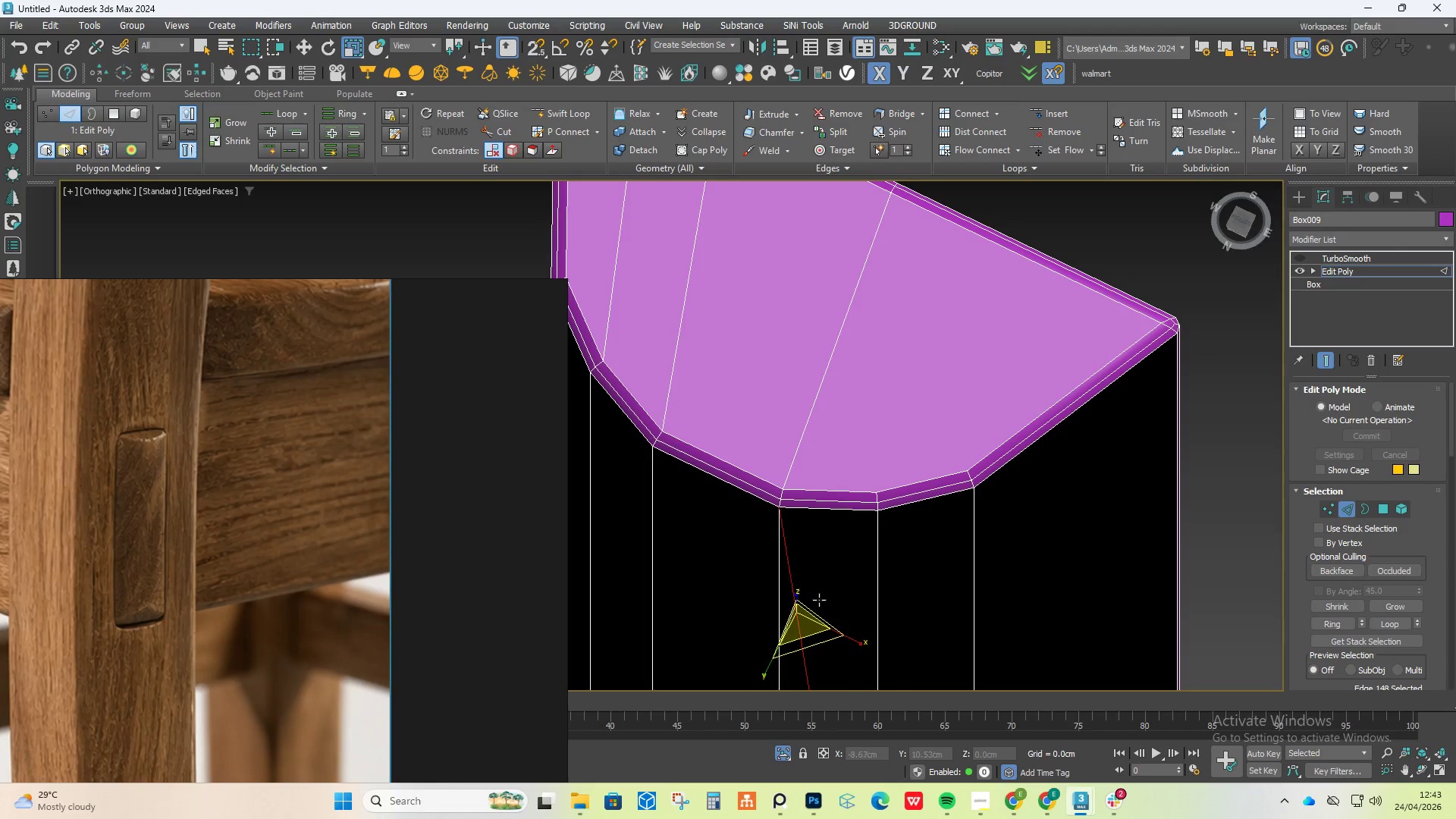 
scroll: coordinate [825, 589], scroll_direction: down, amount: 3.0
 